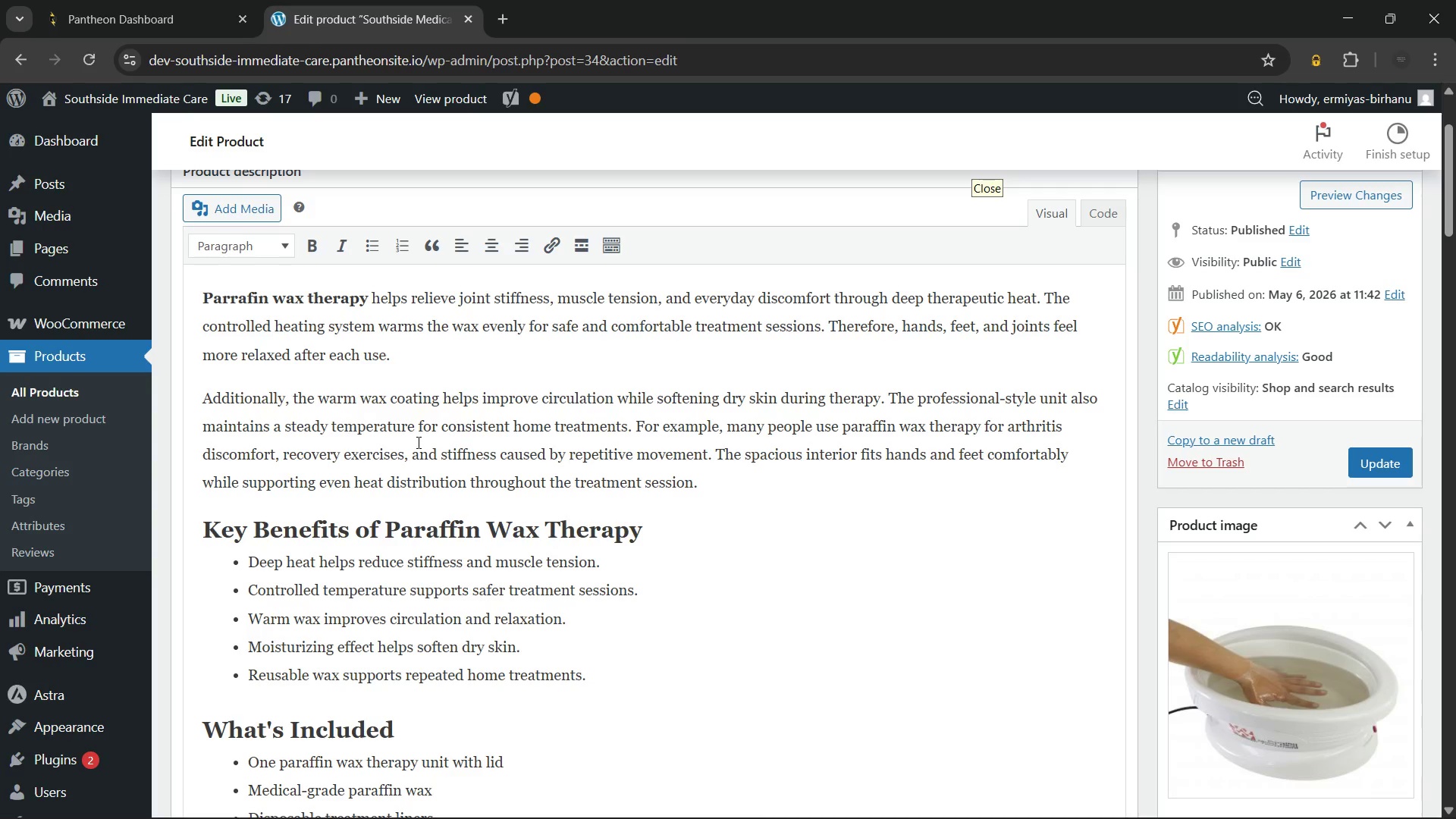 
wait(18.81)
 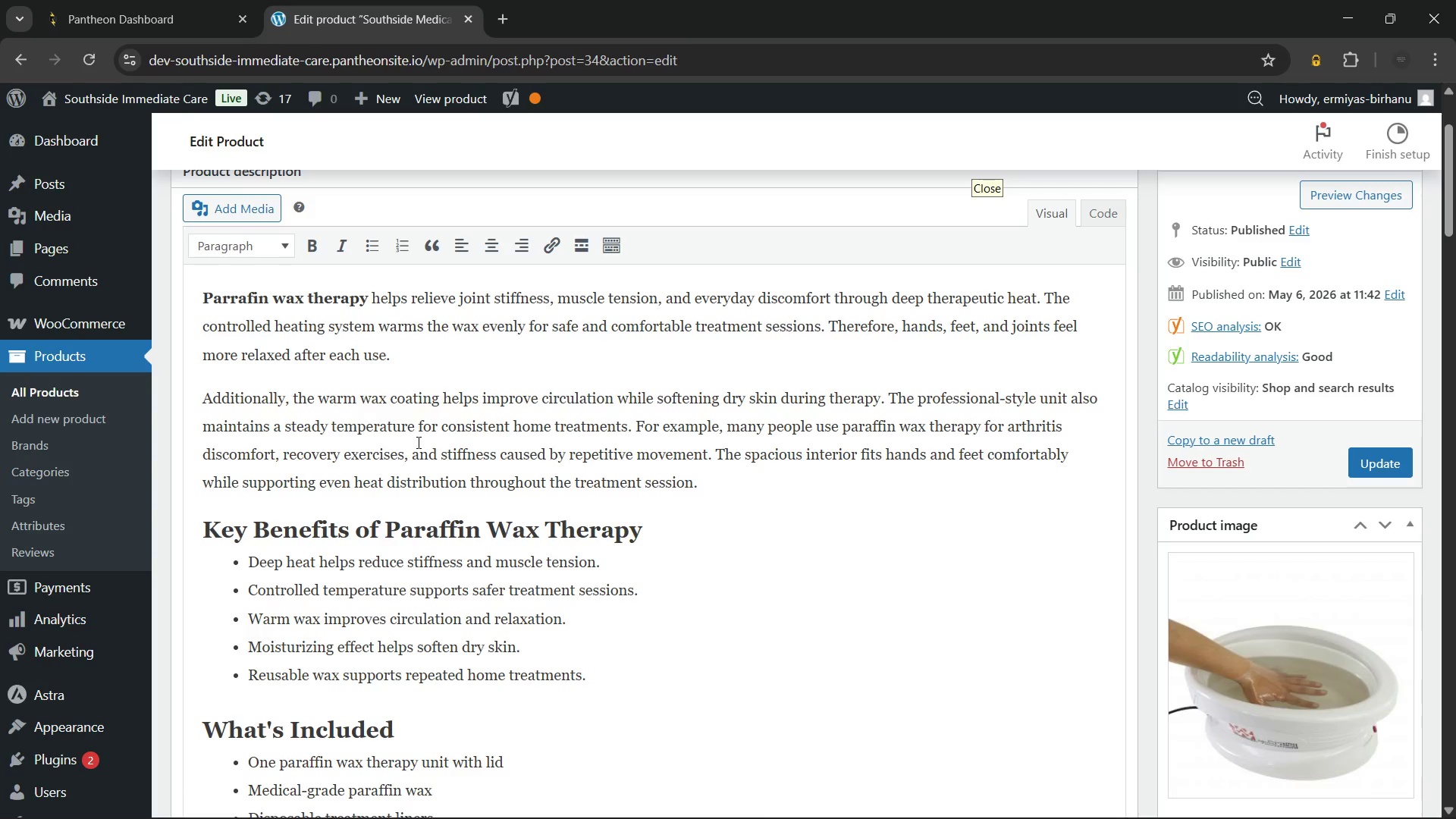 
left_click_drag(start_coordinate=[369, 303], to_coordinate=[196, 312])
 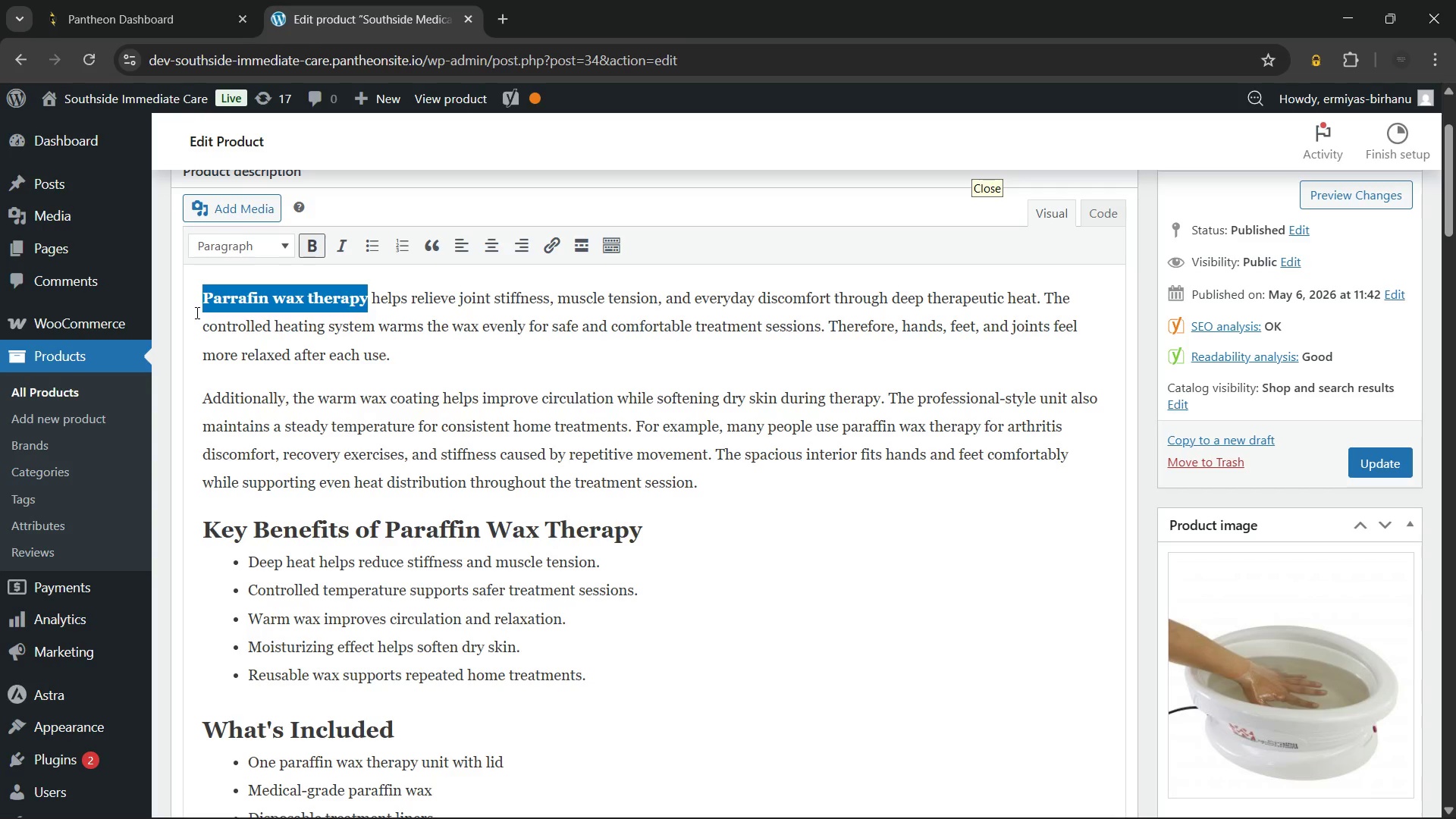 
key(Control+C)
 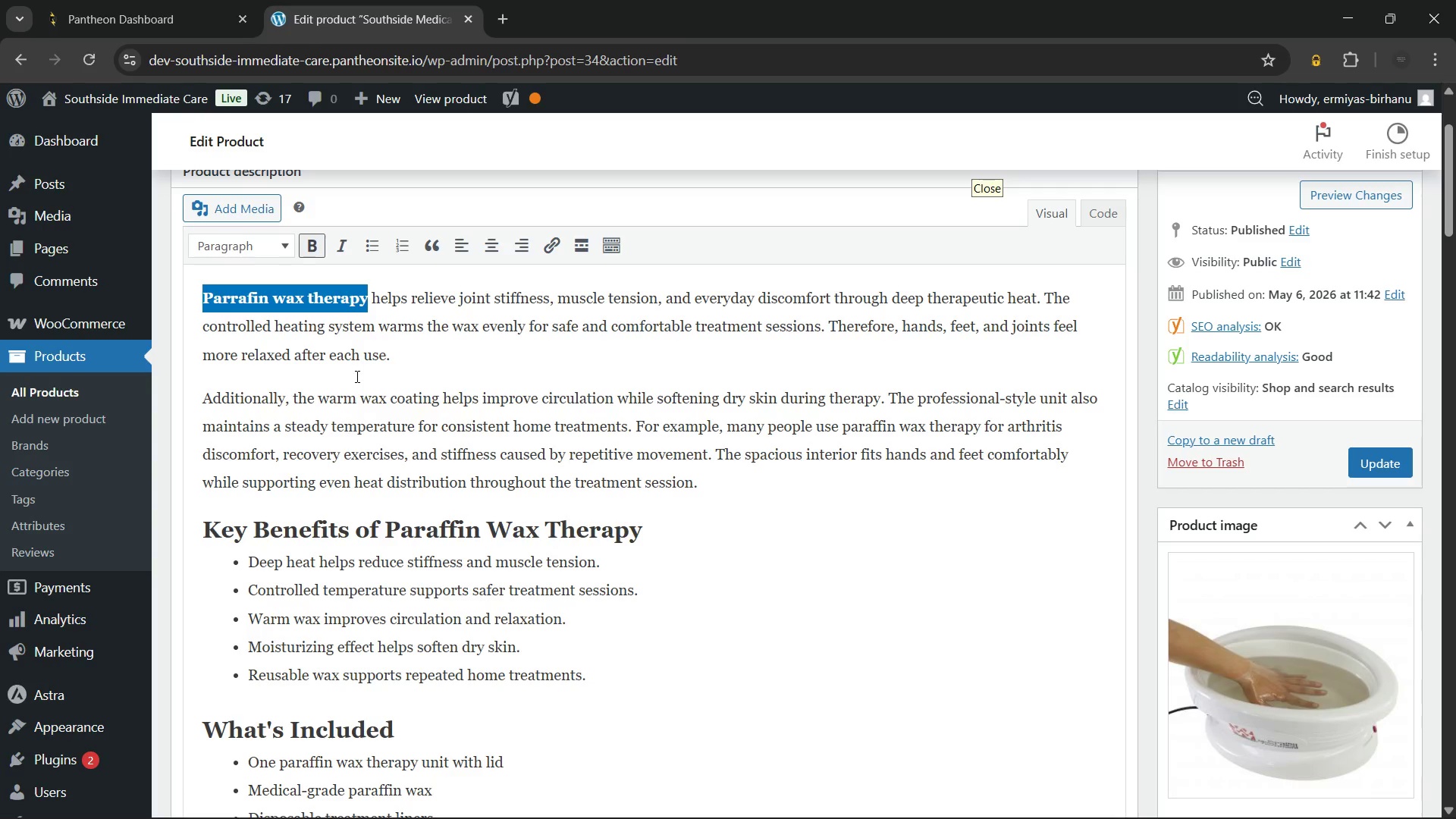 
left_click([356, 376])
 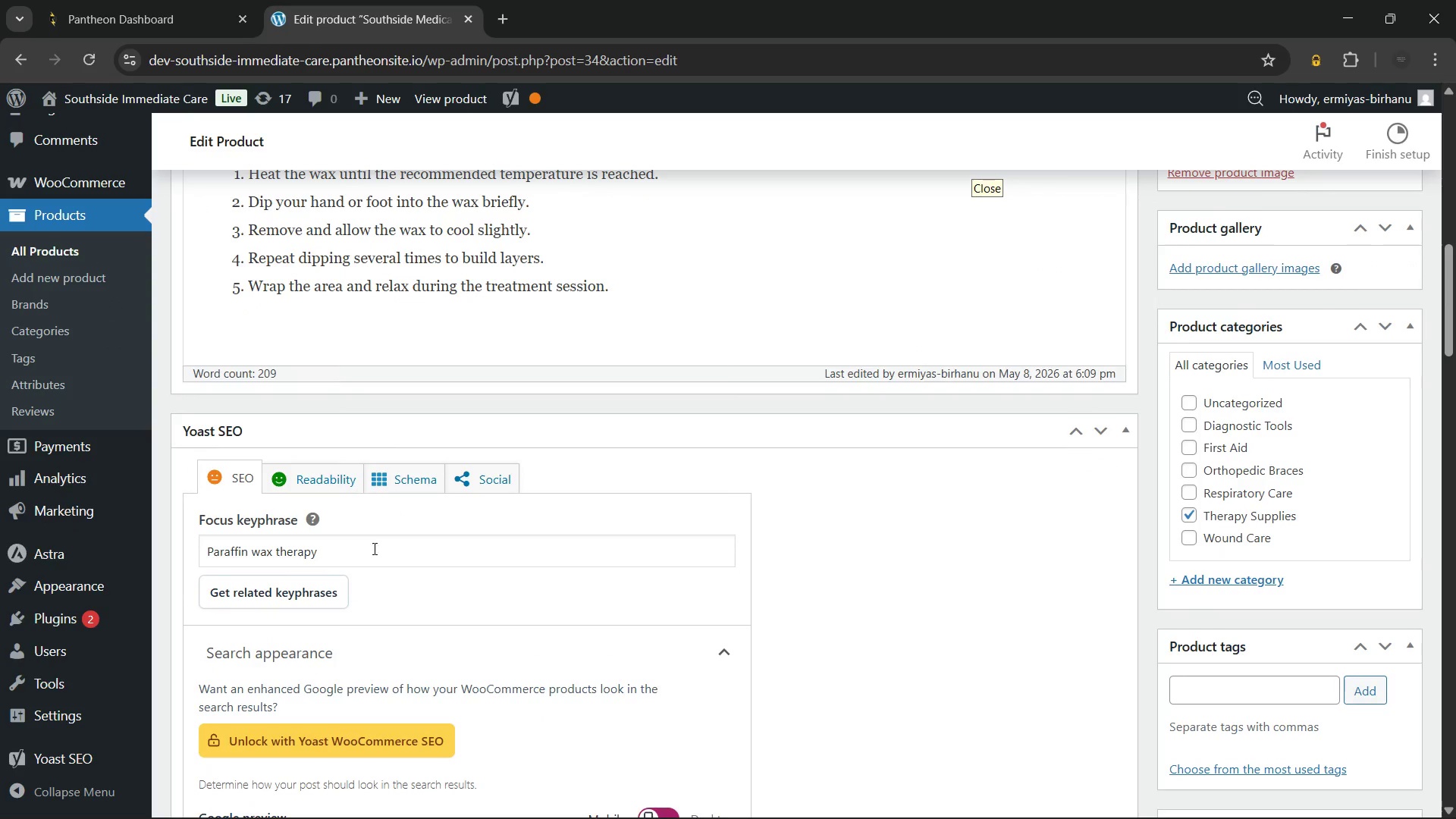 
left_click([363, 553])
 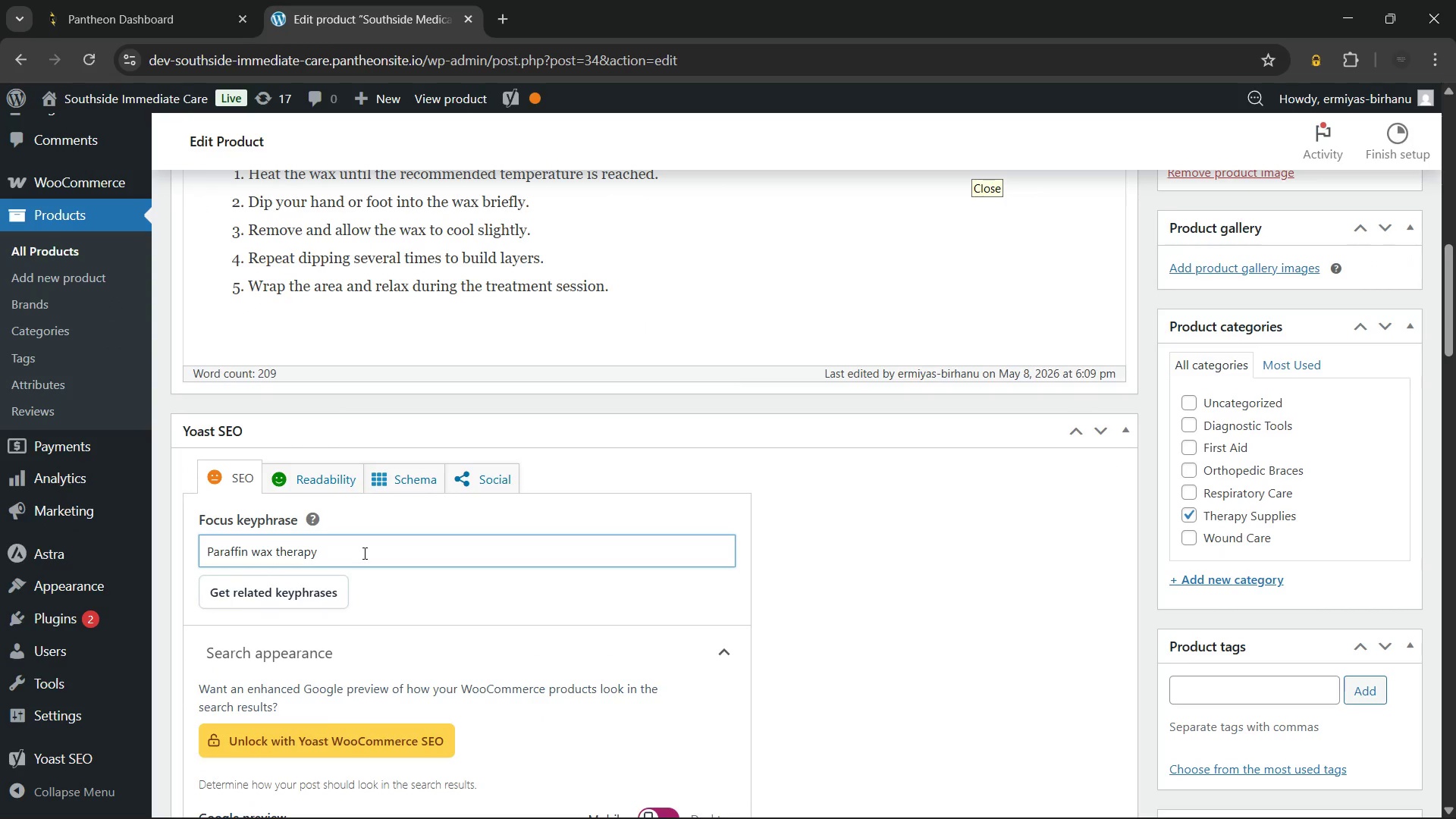 
key(Control+A)
 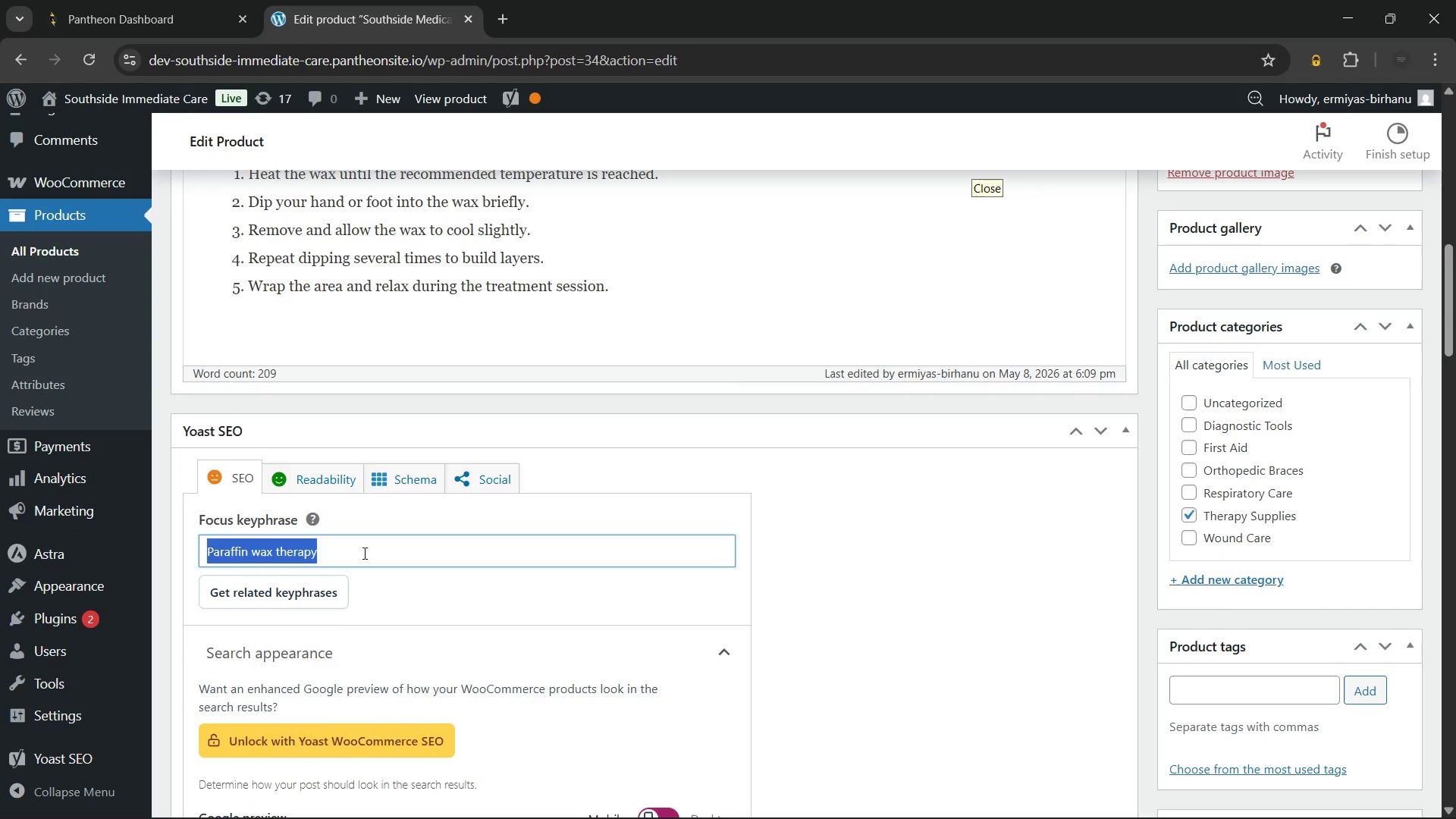 
key(Control+V)
 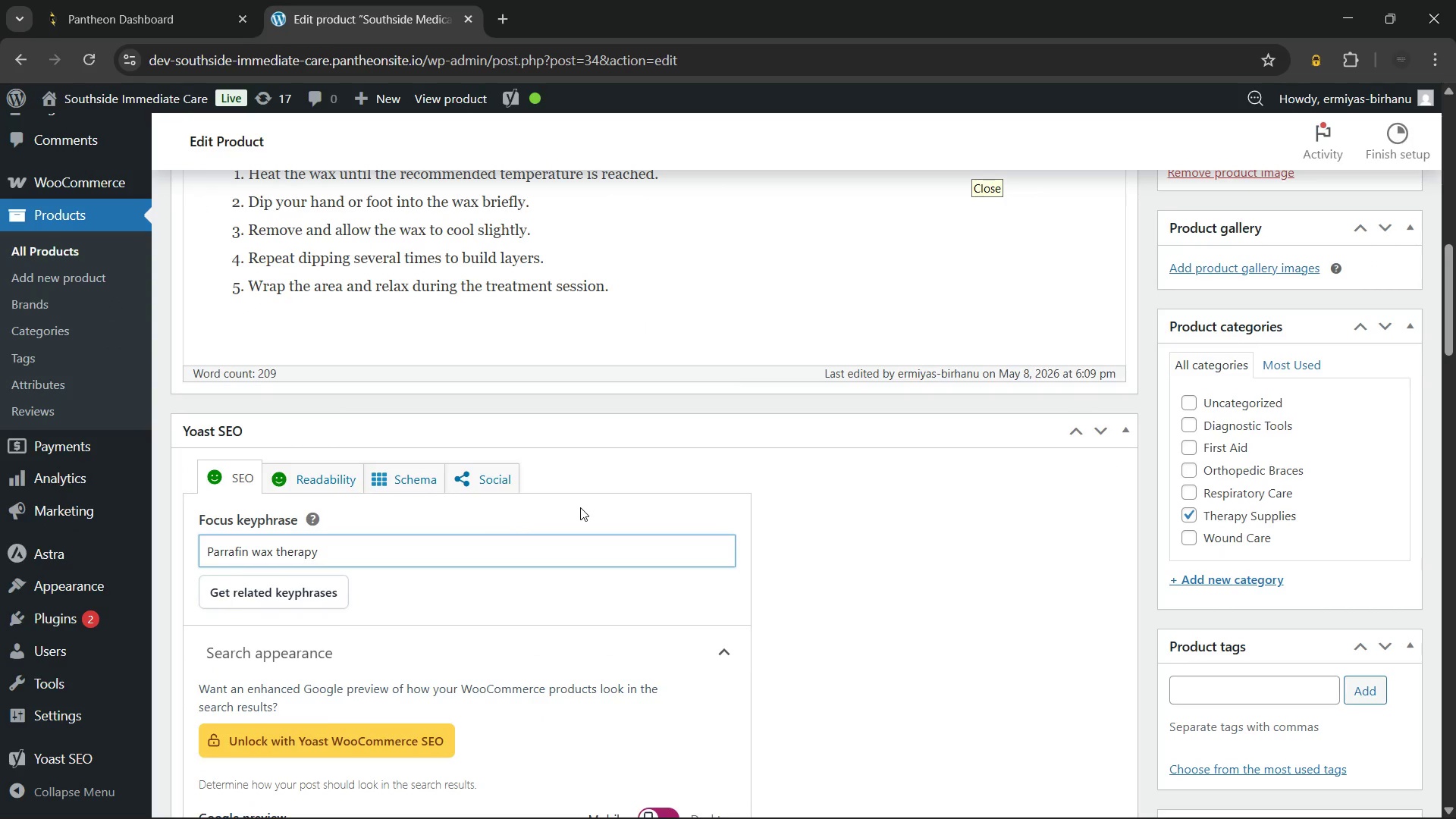 
wait(5.31)
 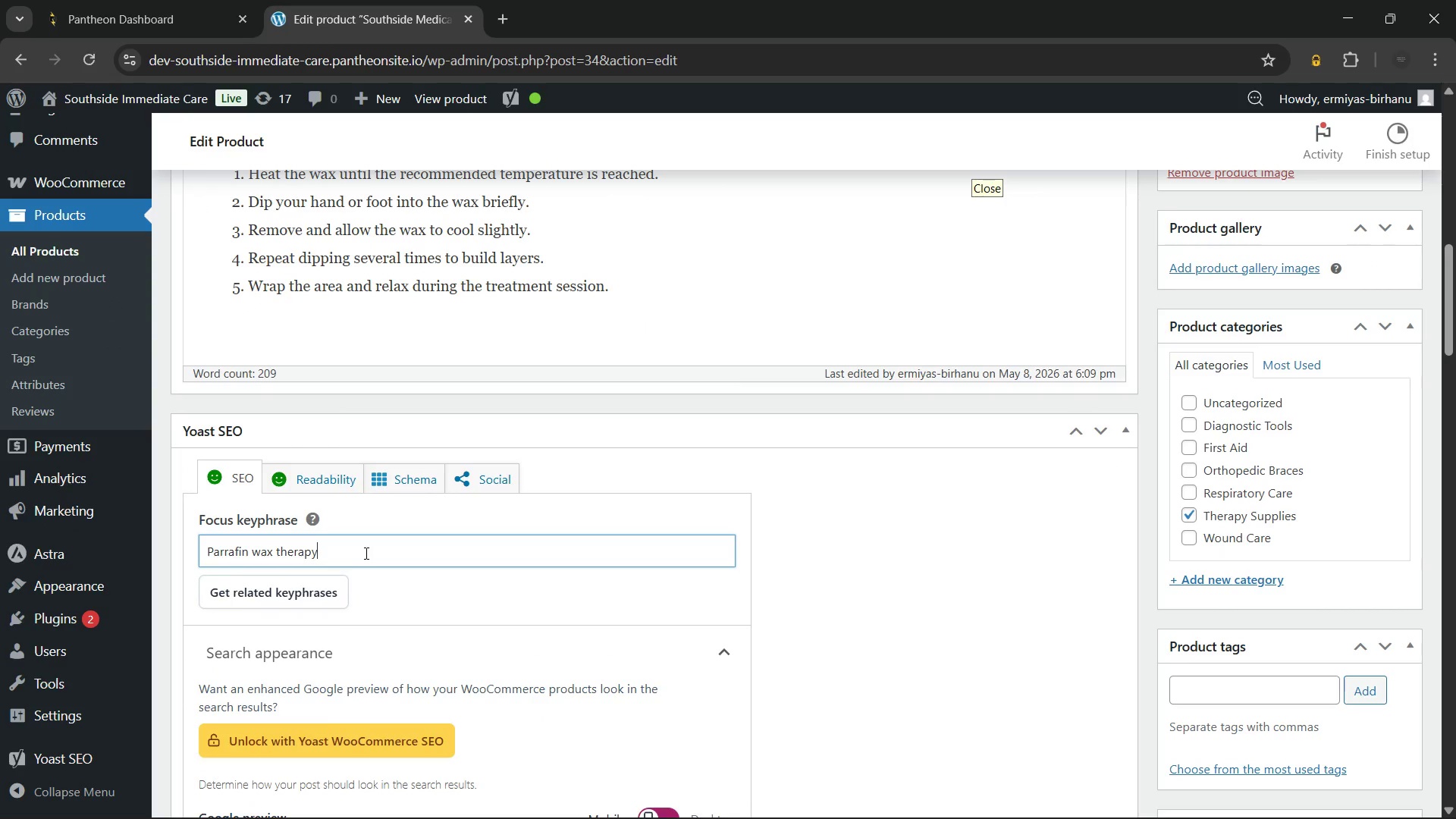 
scroll: coordinate [580, 507], scroll_direction: none, amount: 0.0
 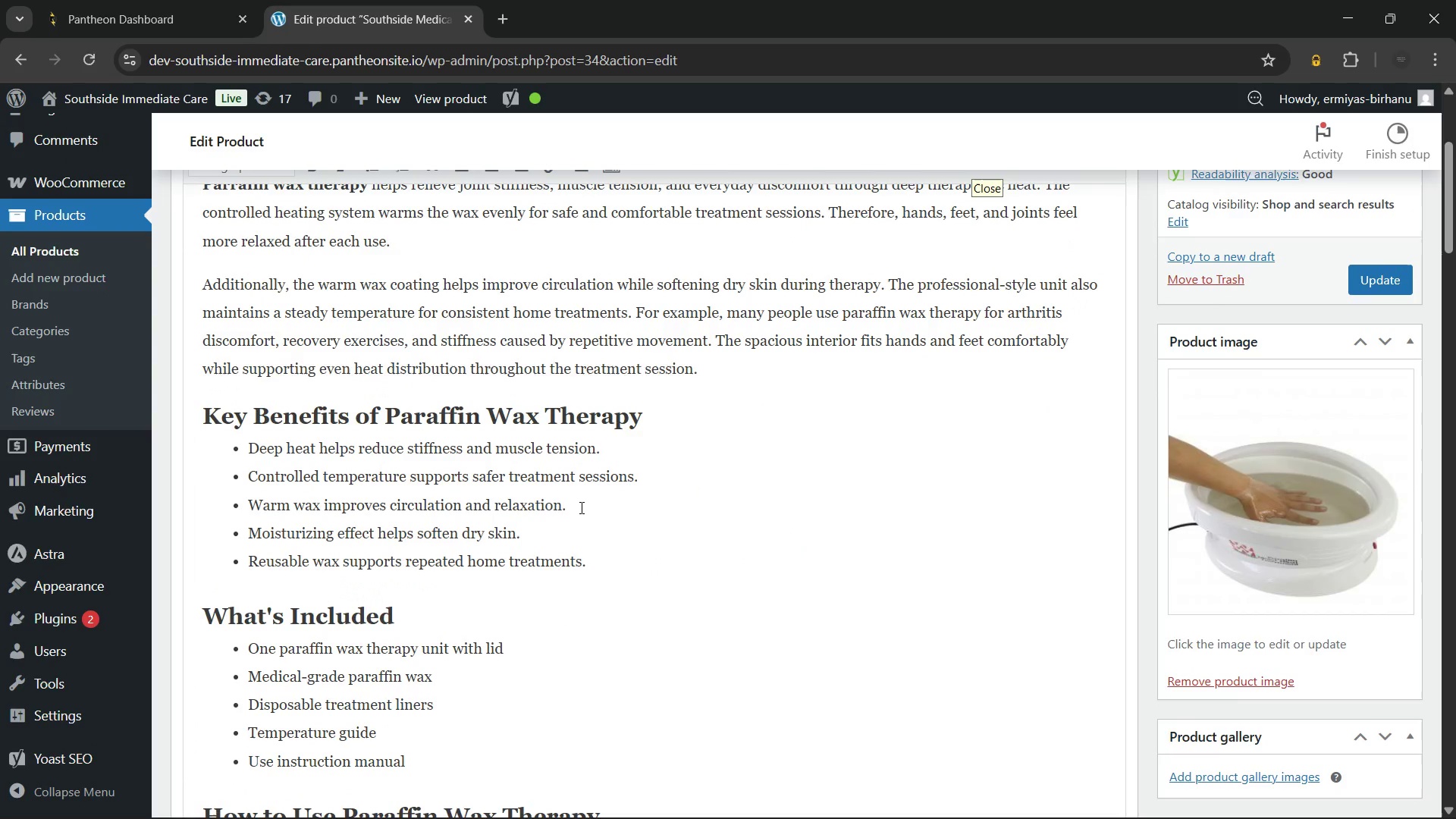 
wait(9.64)
 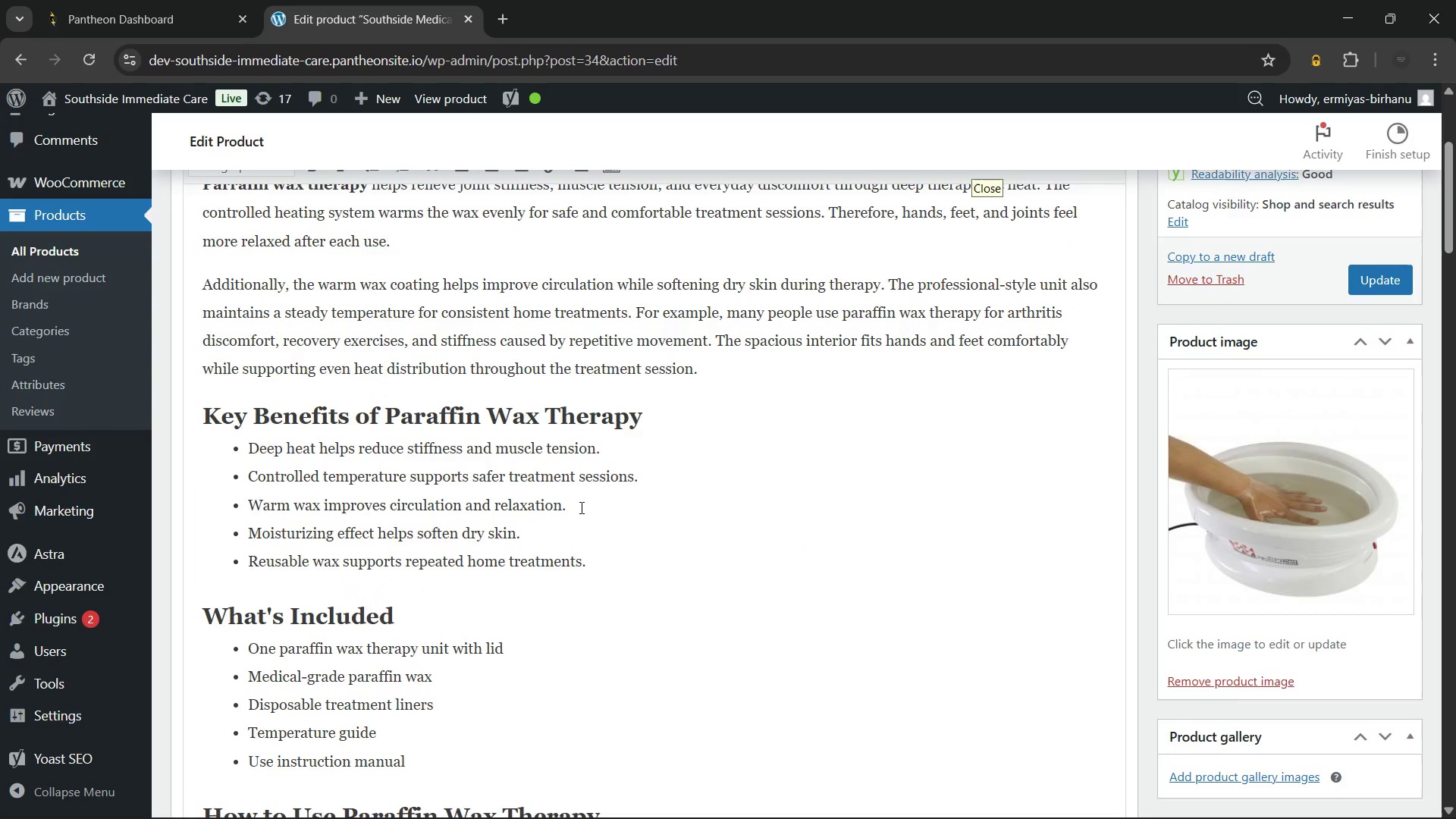 
left_click([833, 408])
 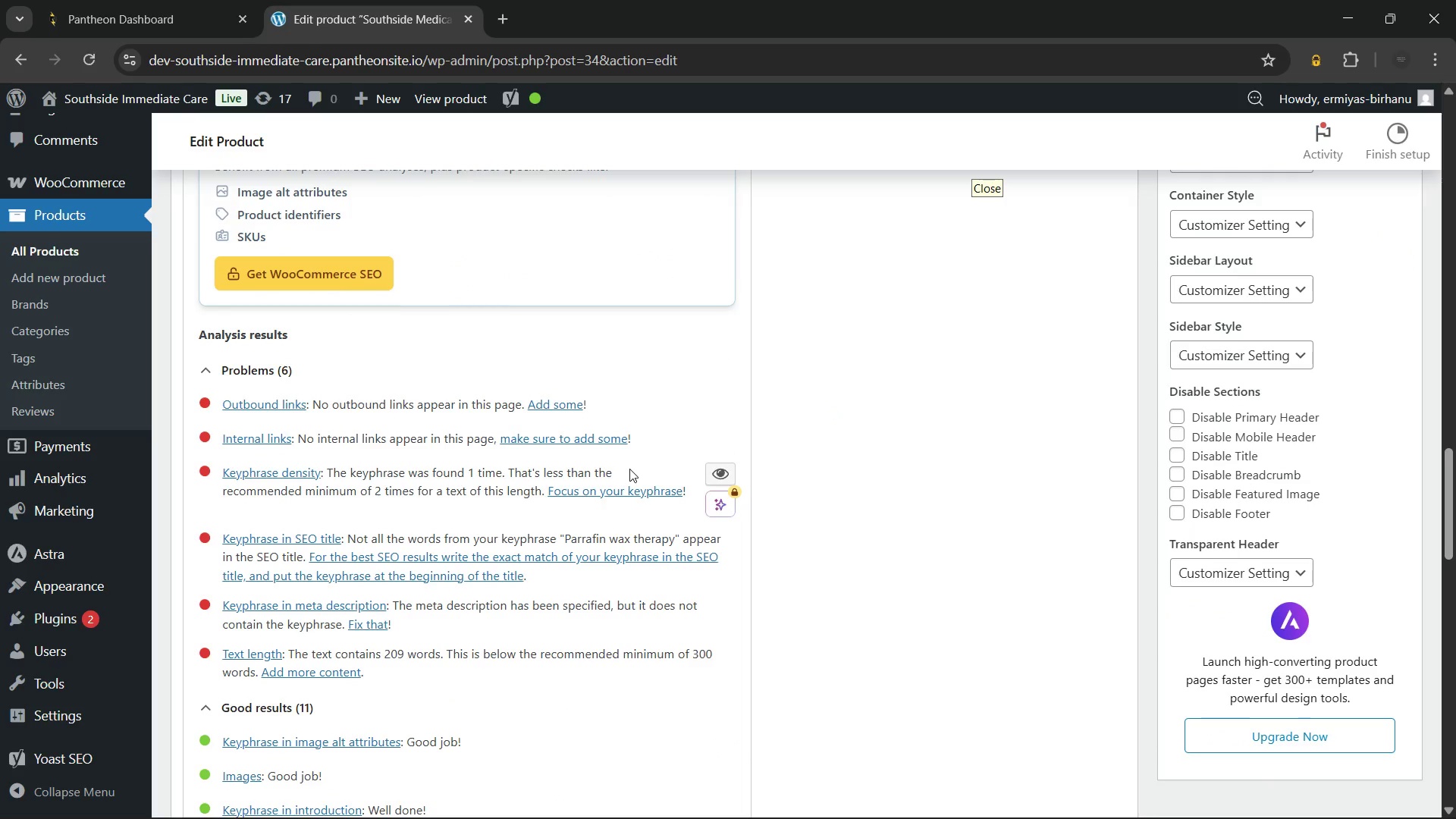 
left_click([865, 426])
 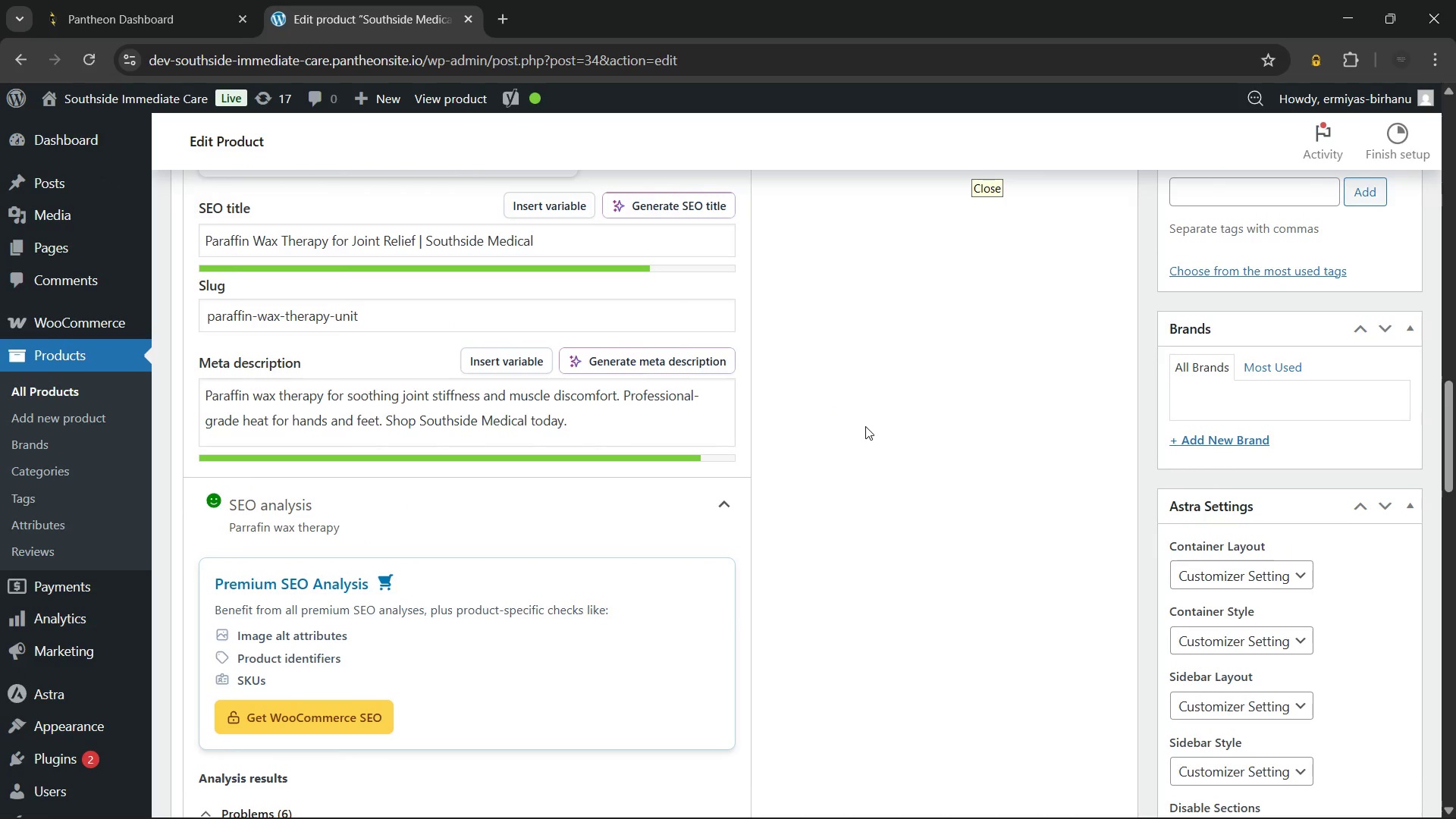 
left_click([673, 514])
 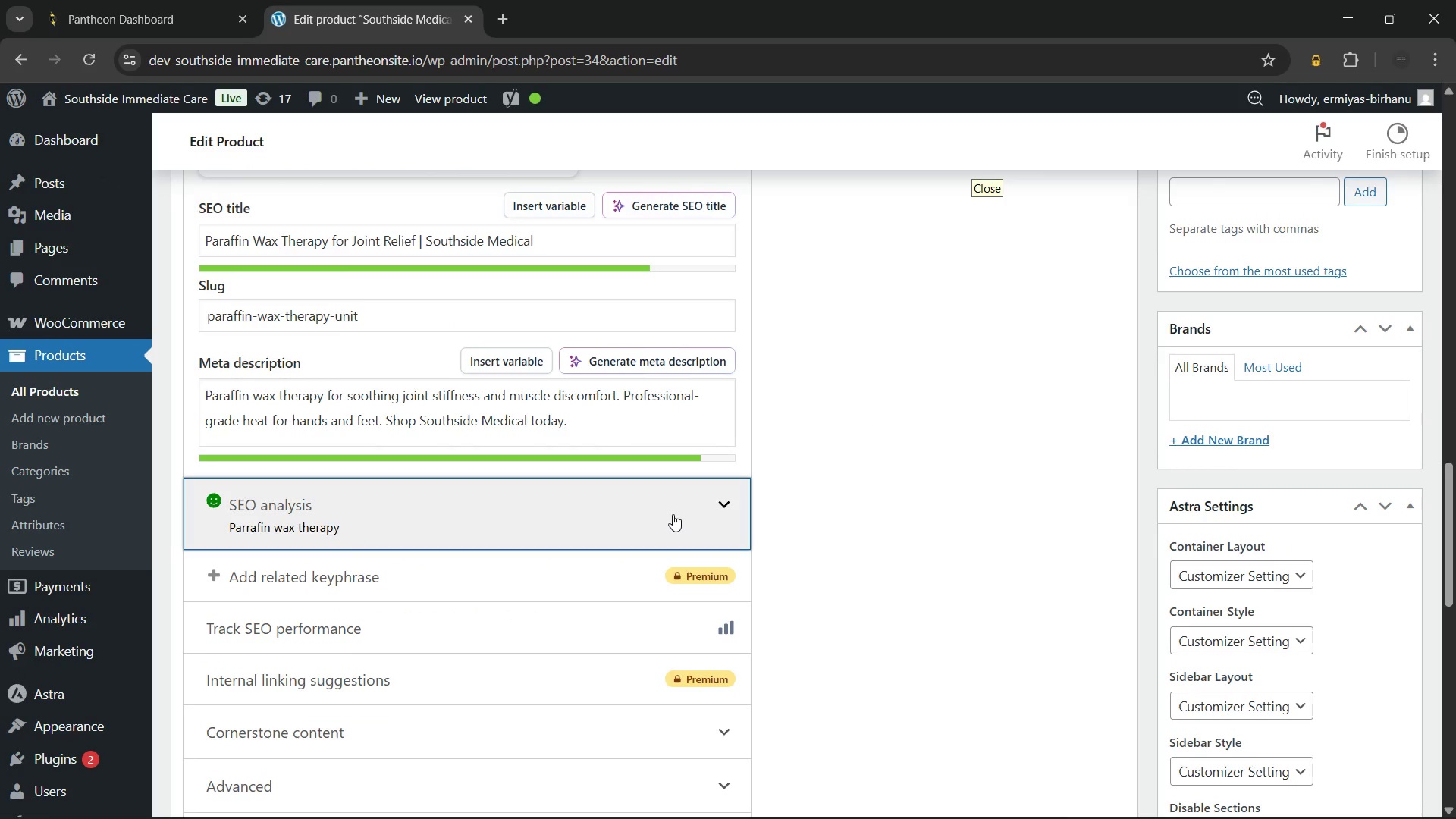 
left_click([673, 514])
 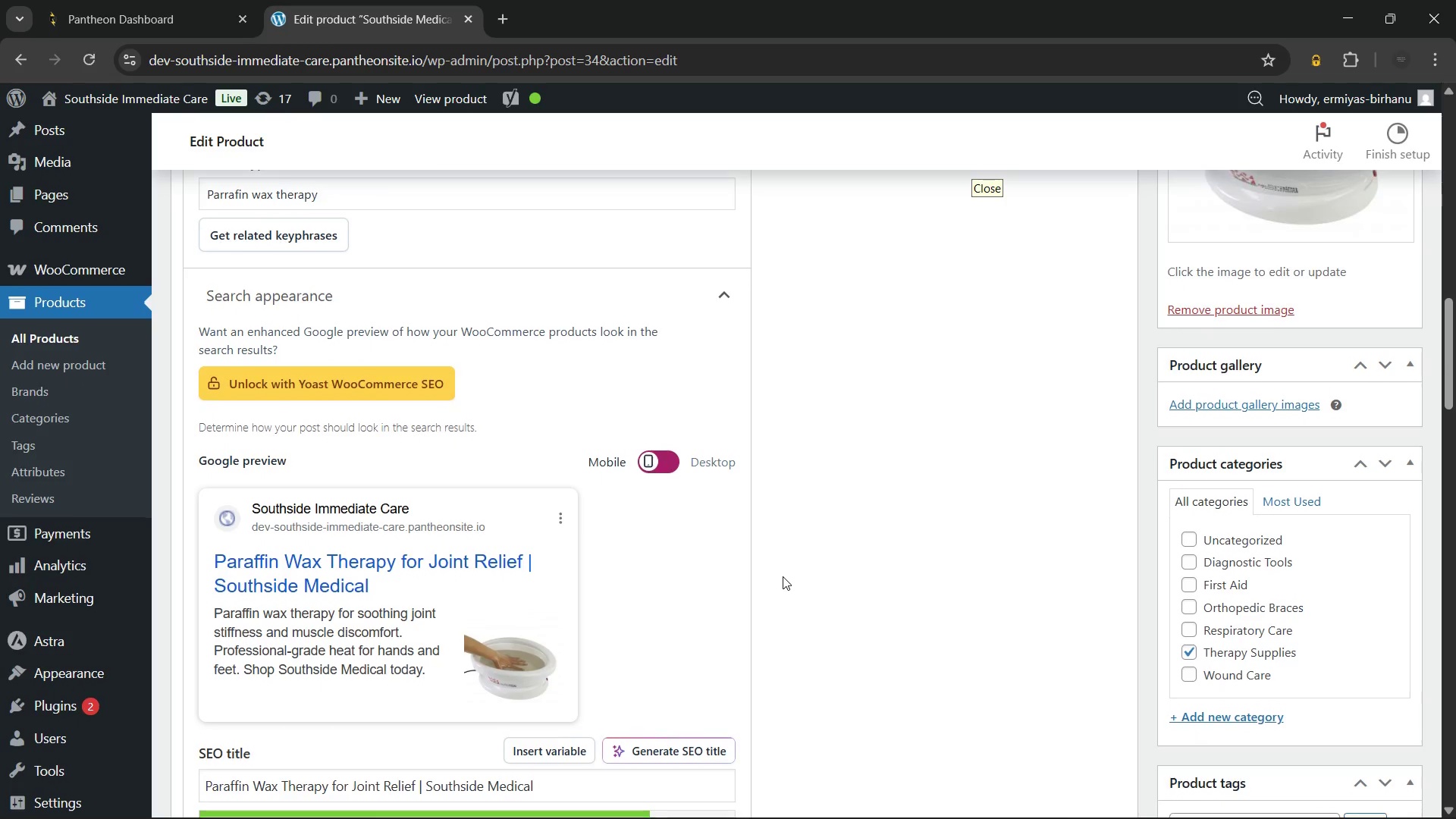 
wait(18.09)
 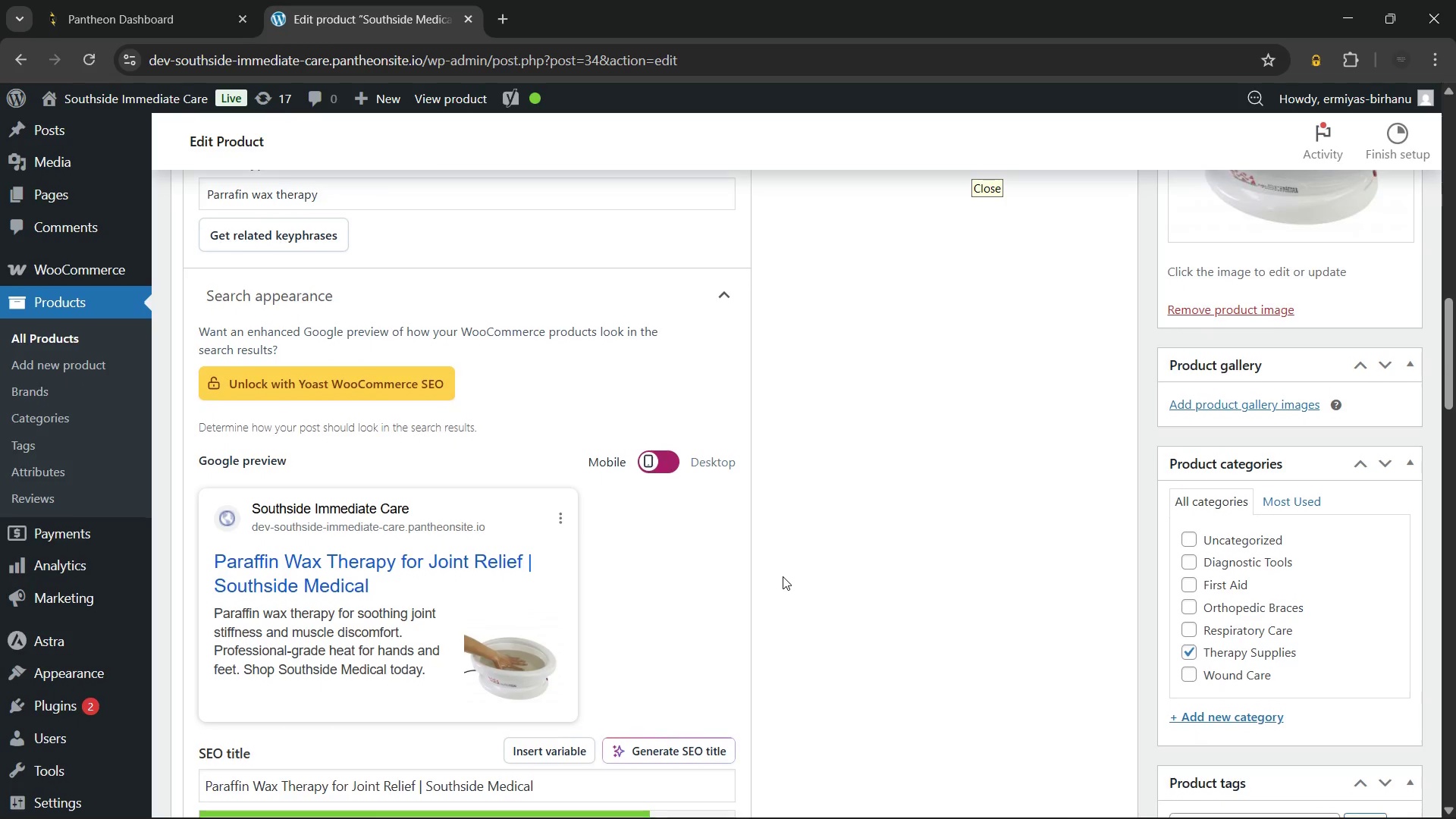 
left_click([237, 198])
 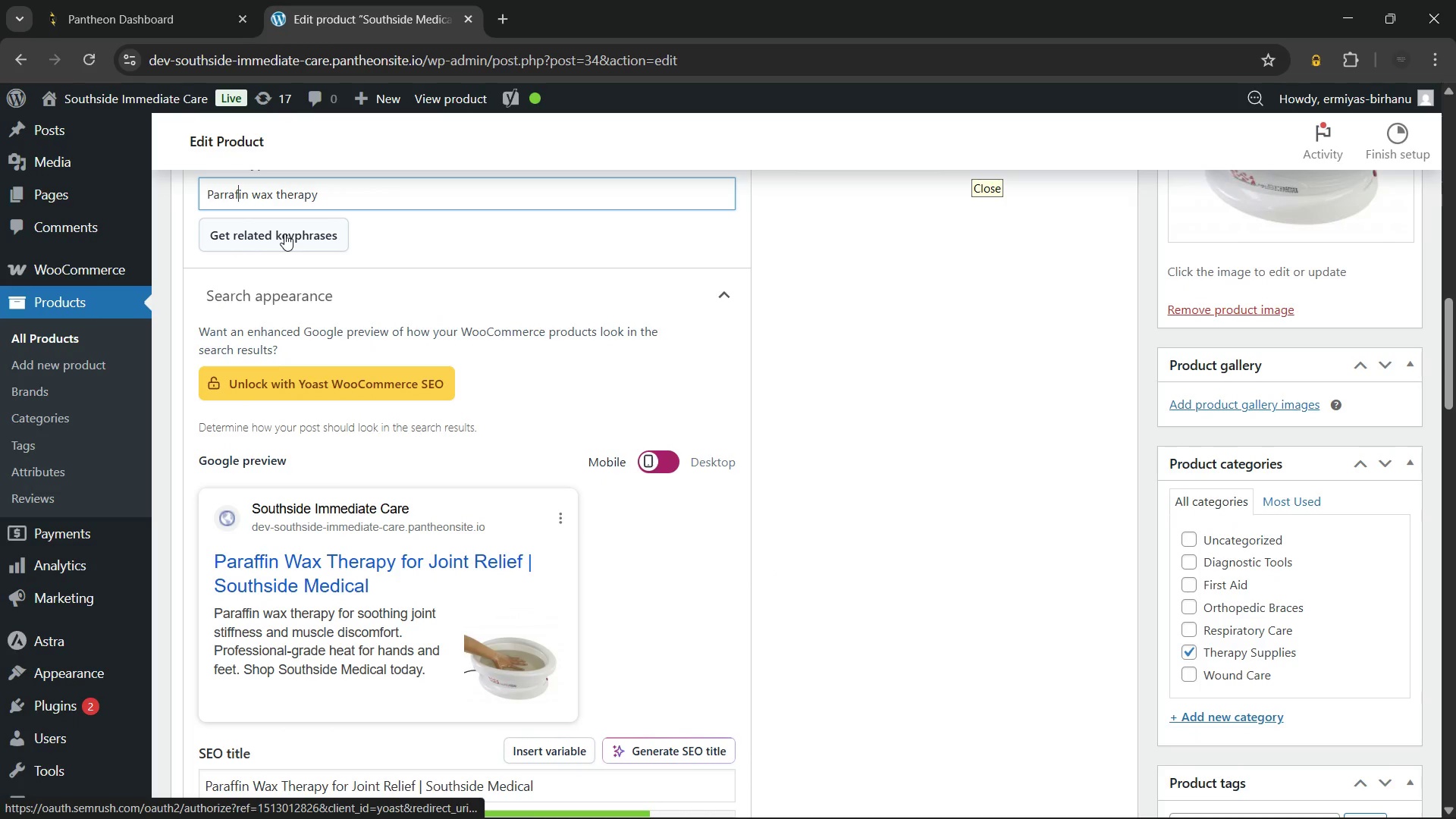 
key(F)
 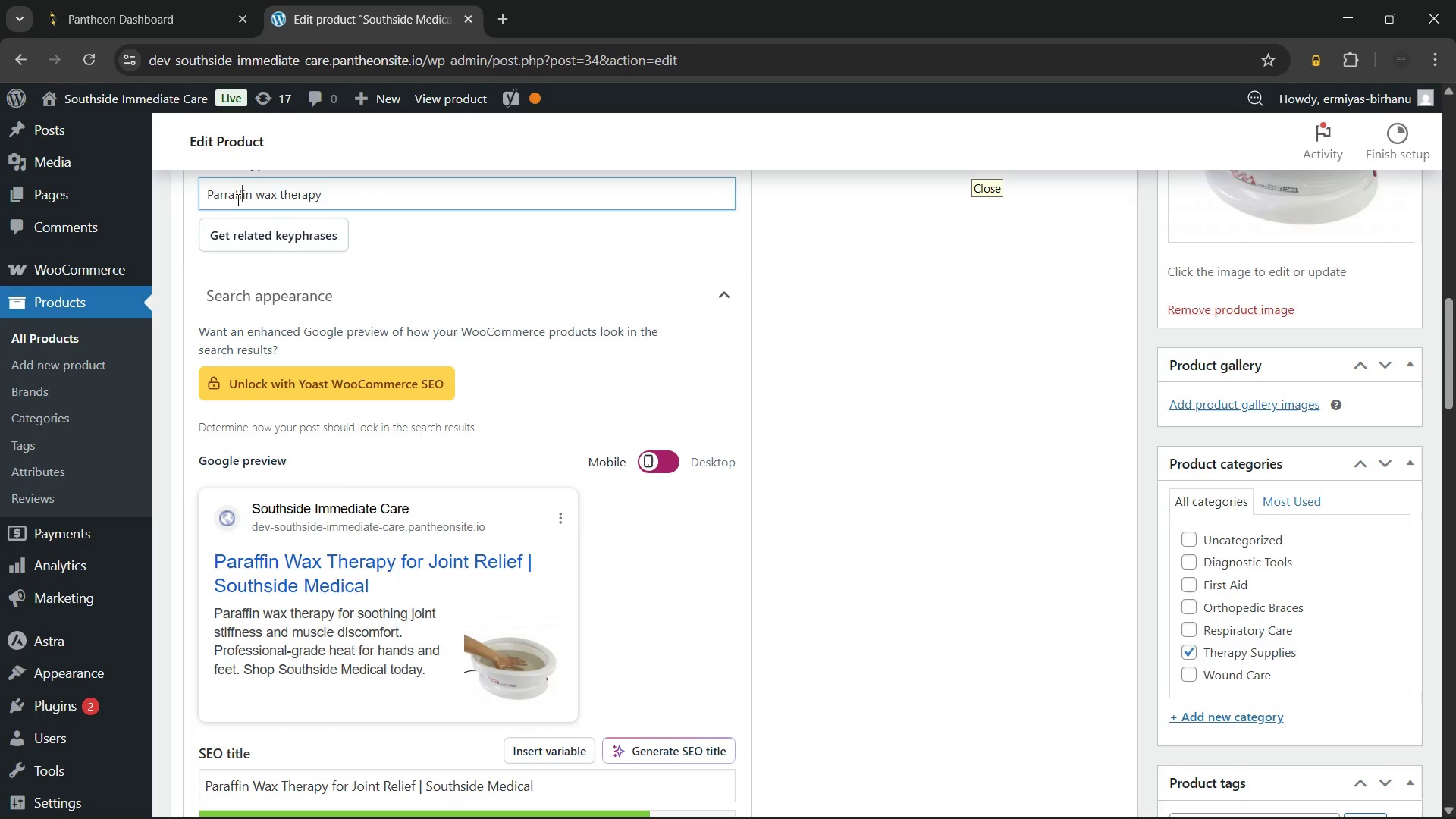 
left_click([232, 197])
 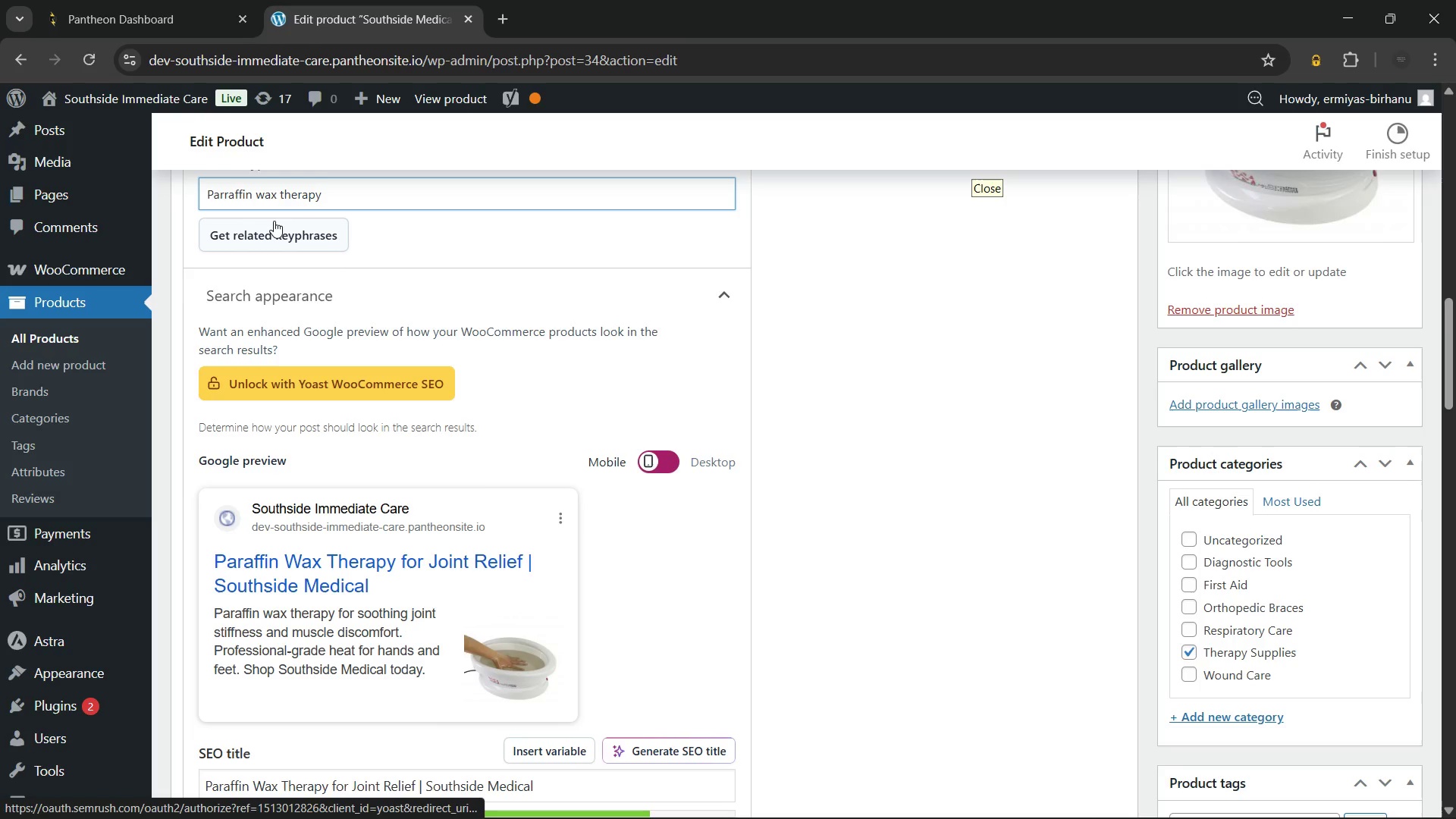 
key(ArrowLeft)
 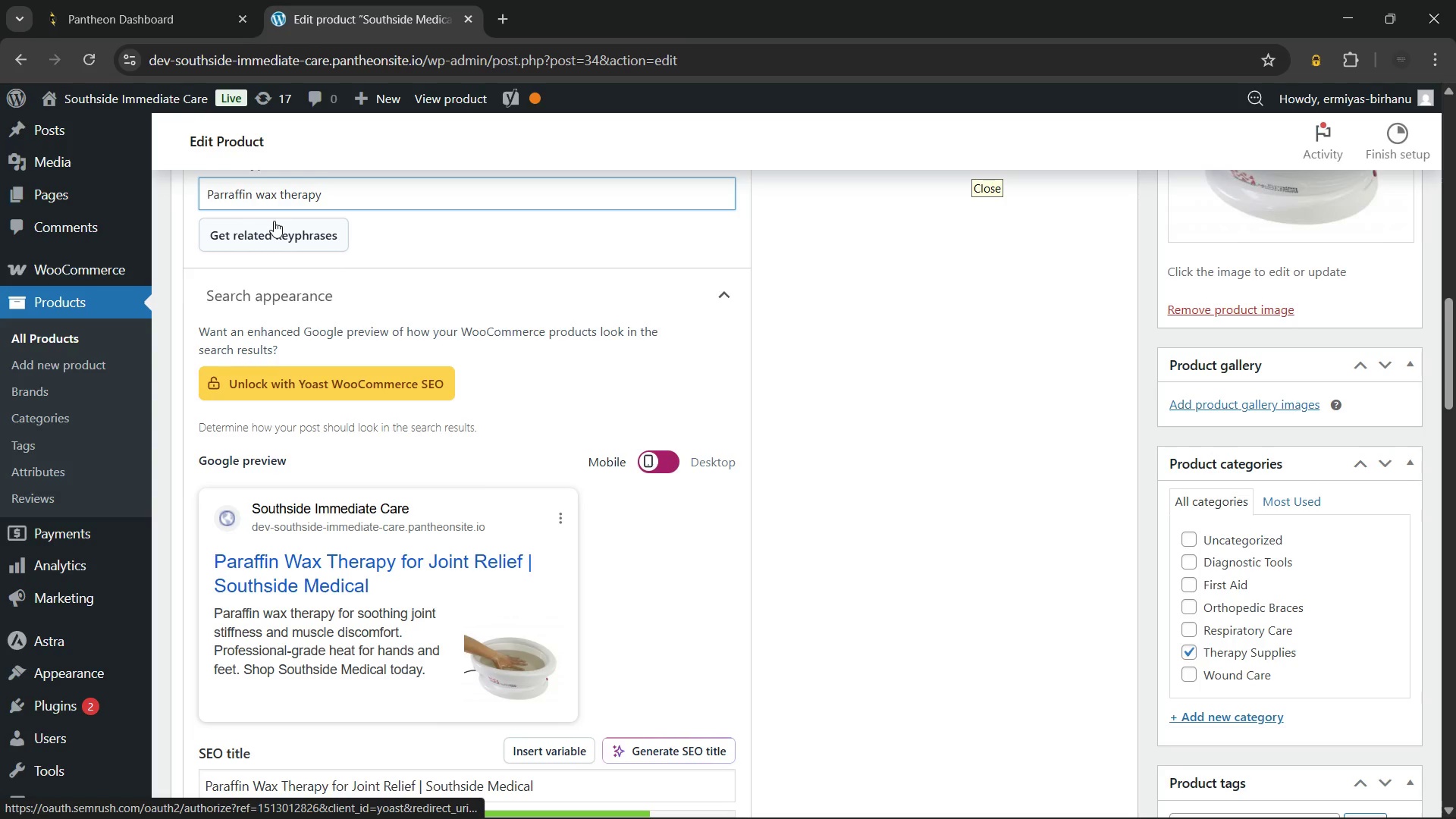 
key(Backspace)
 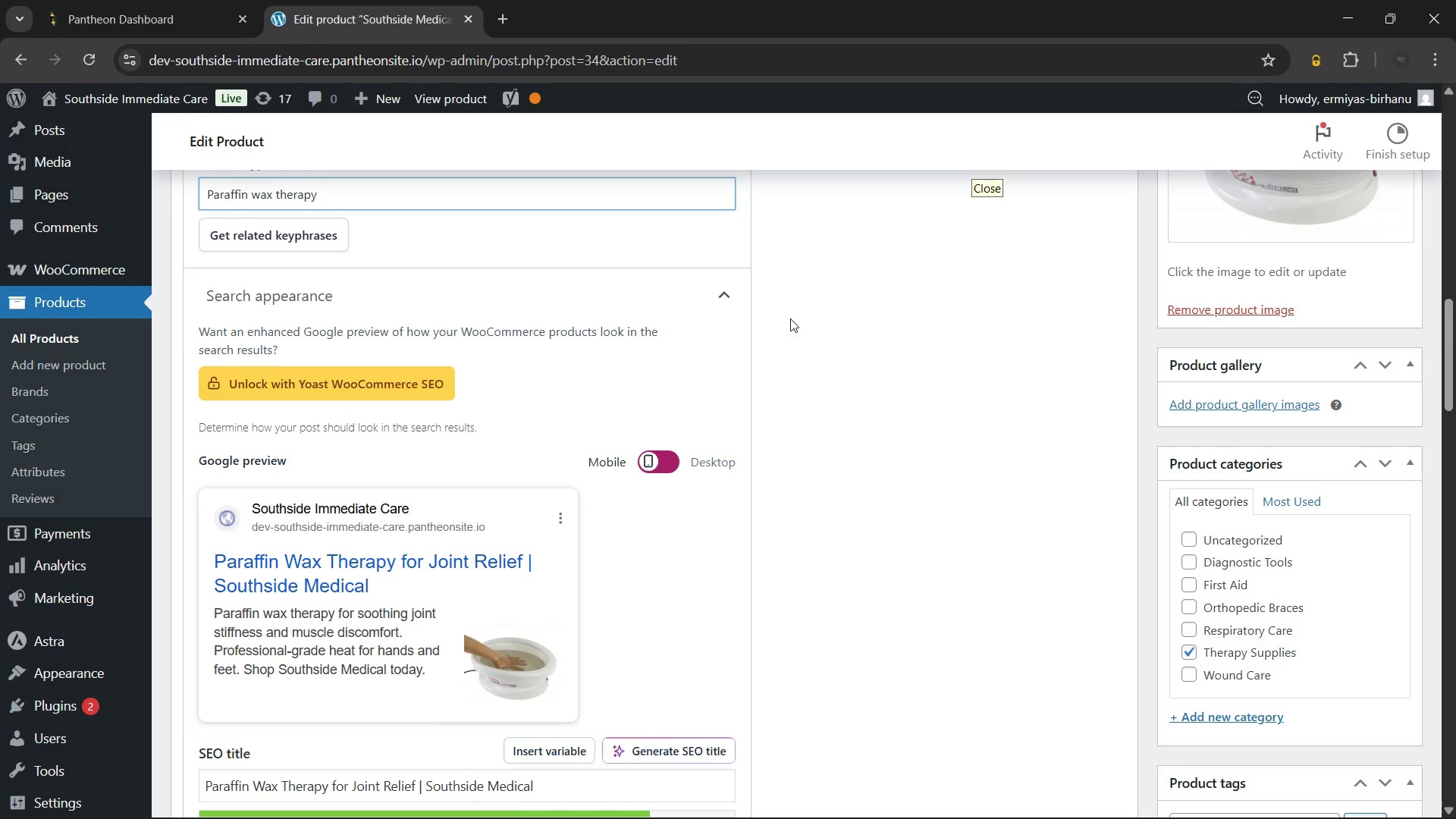 
left_click([849, 317])
 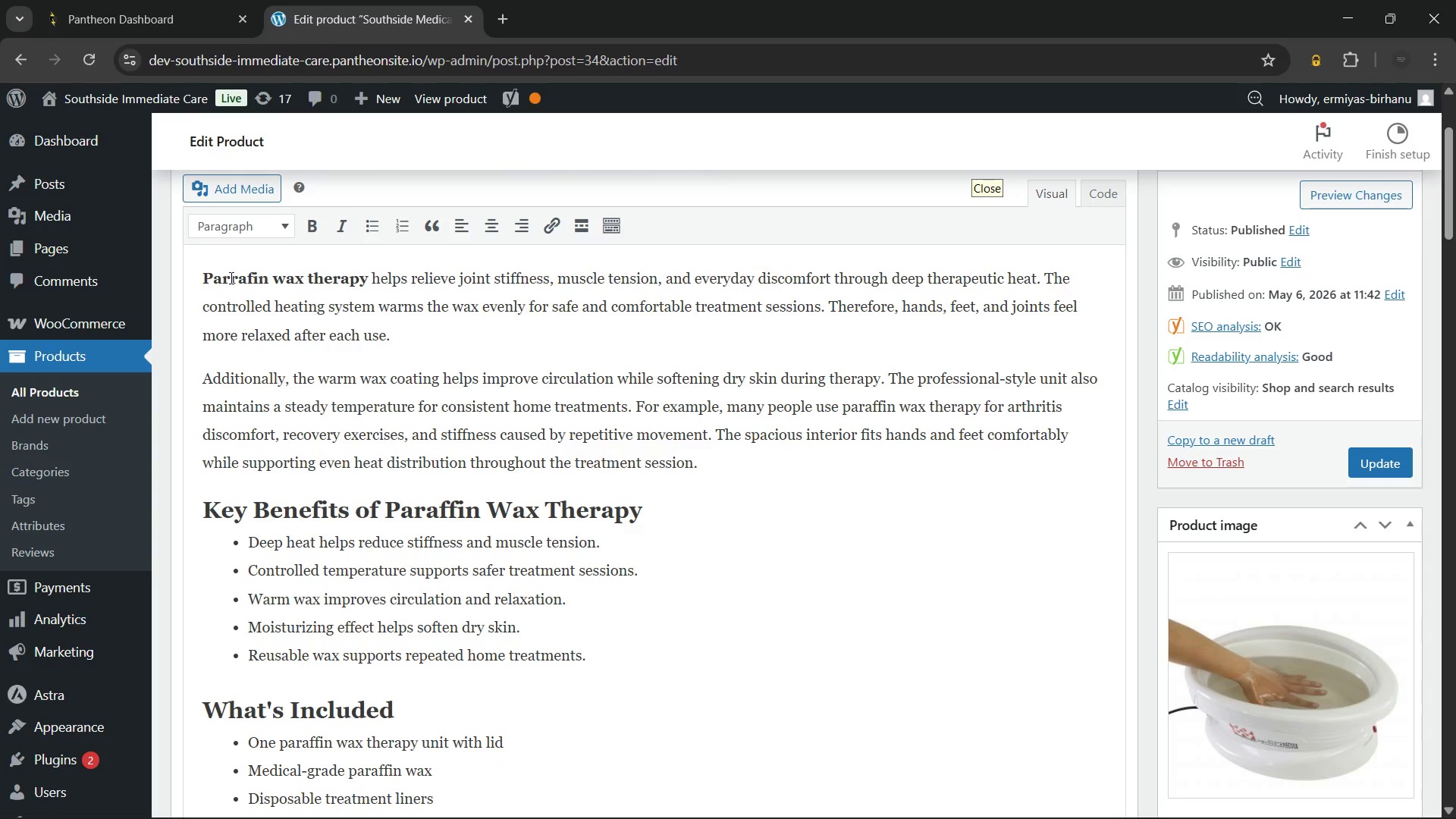 
left_click([237, 278])
 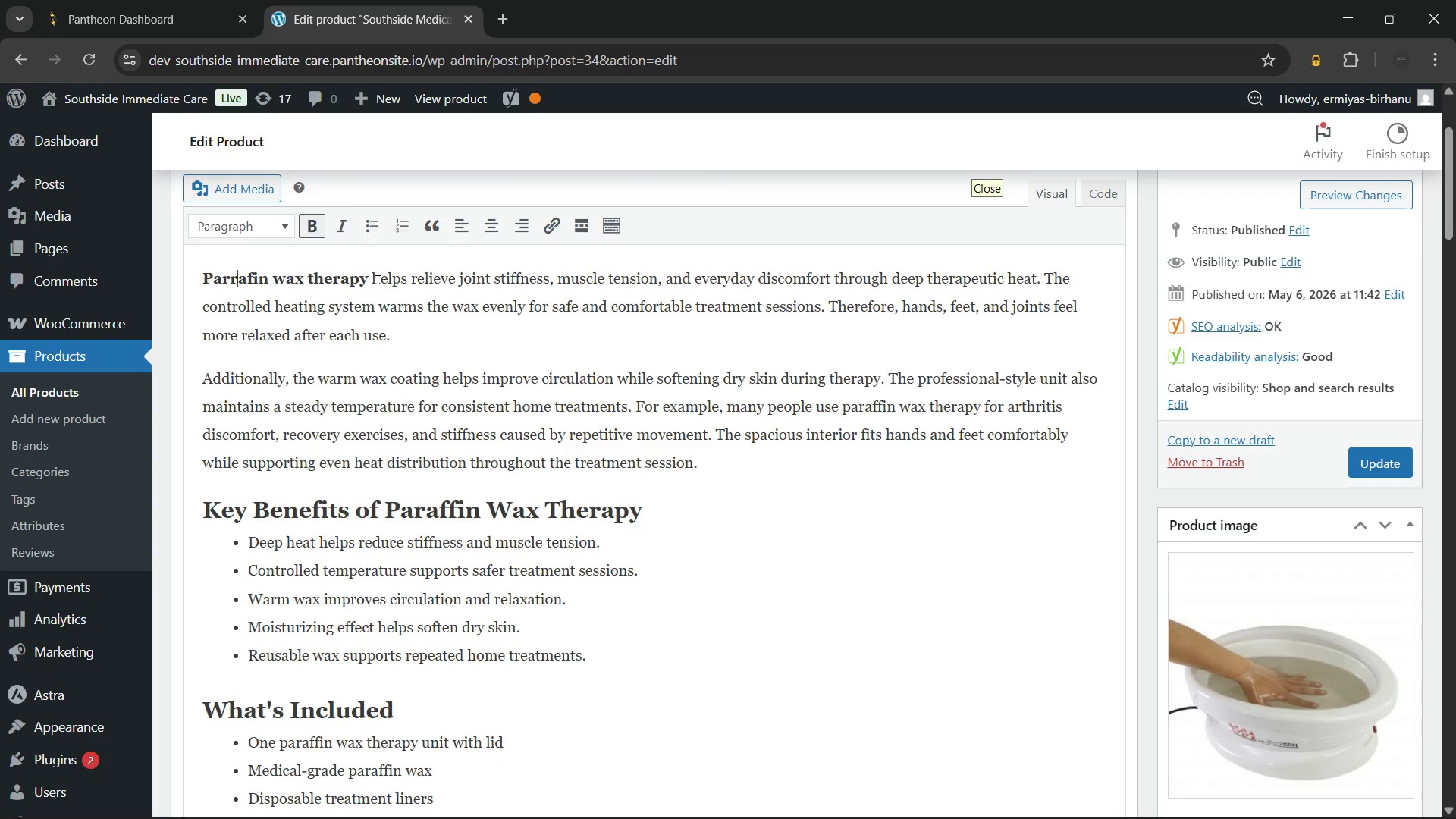 
key(Backspace)
 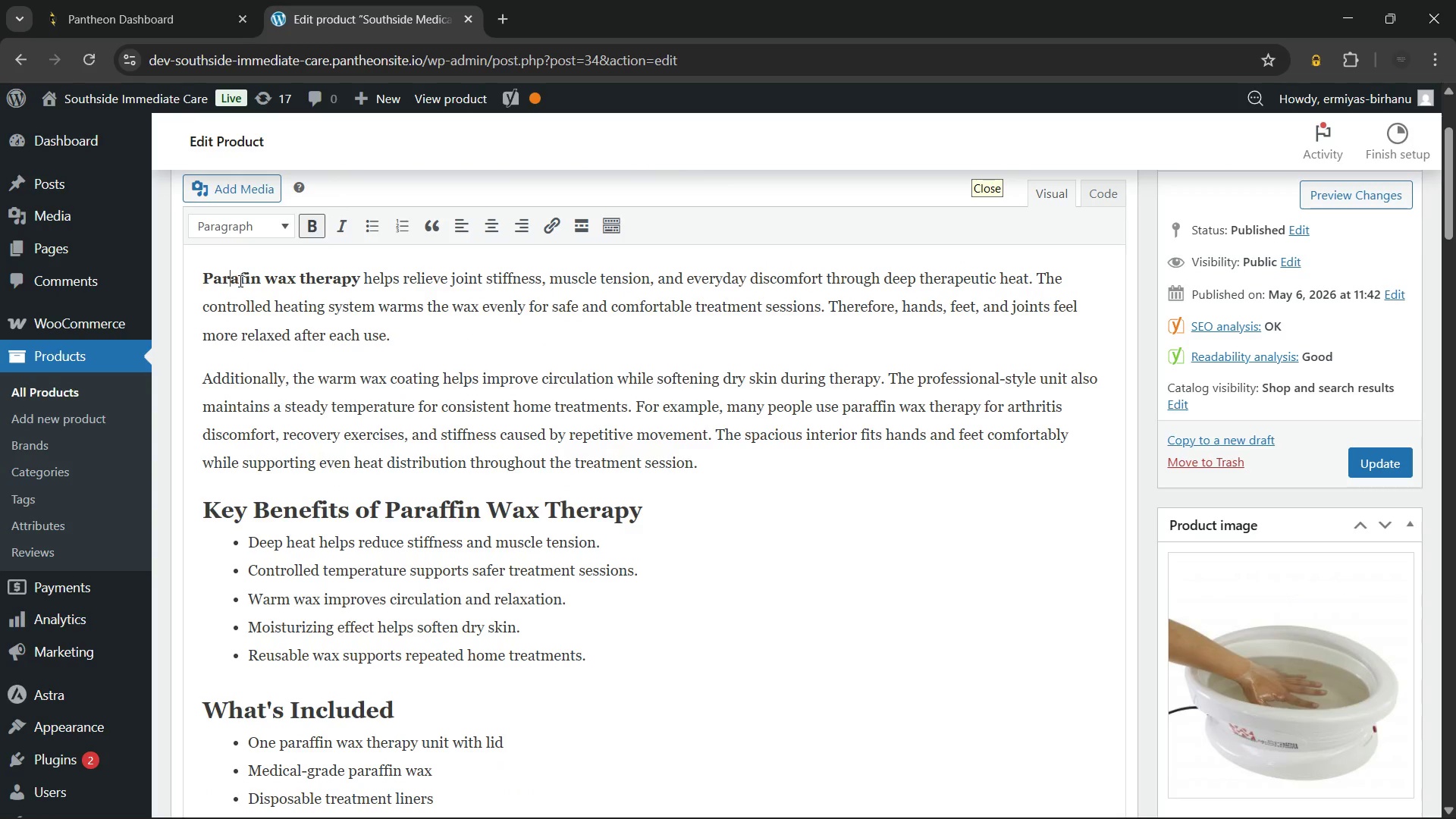 
left_click([246, 281])
 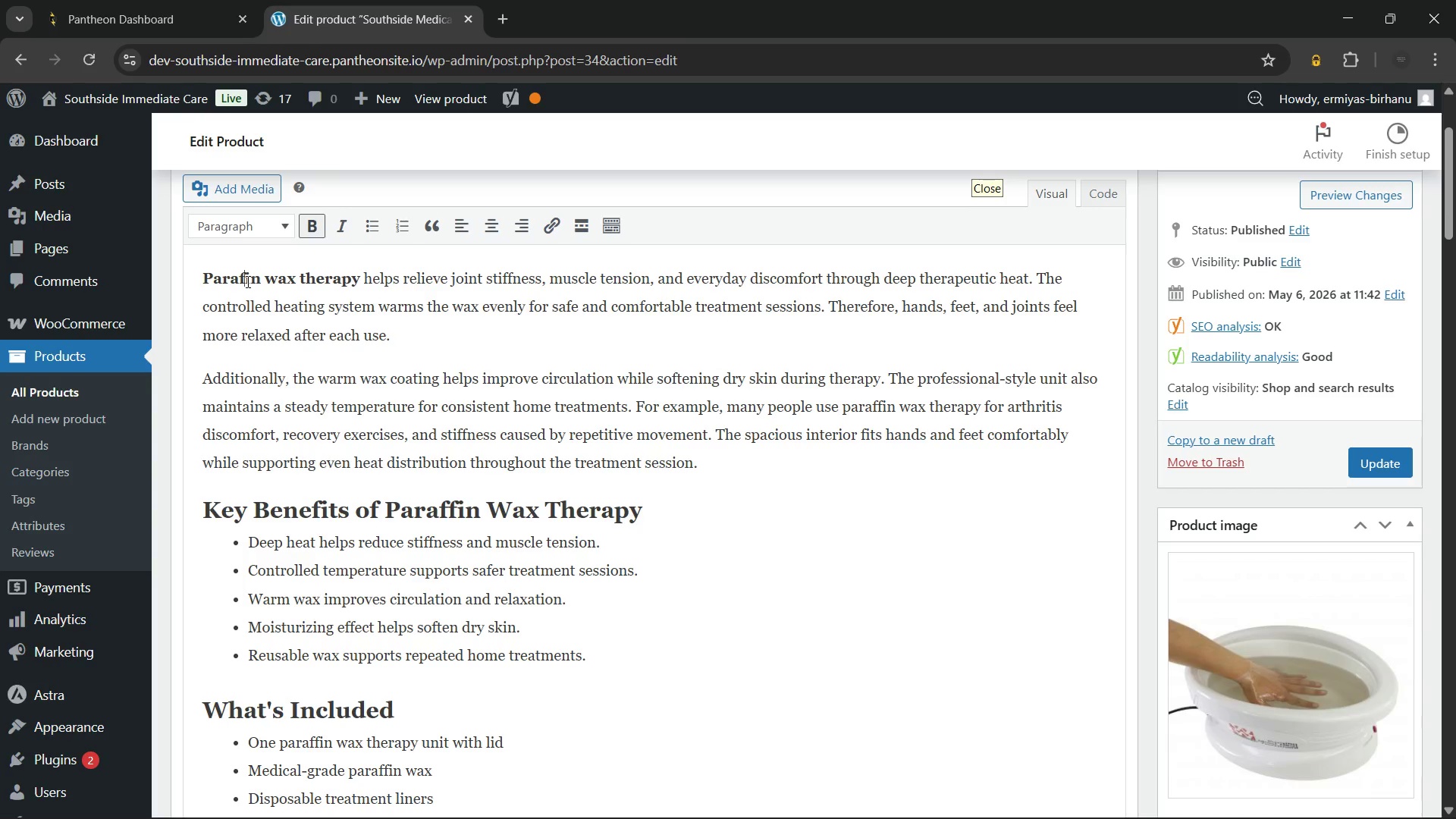 
key(F)
 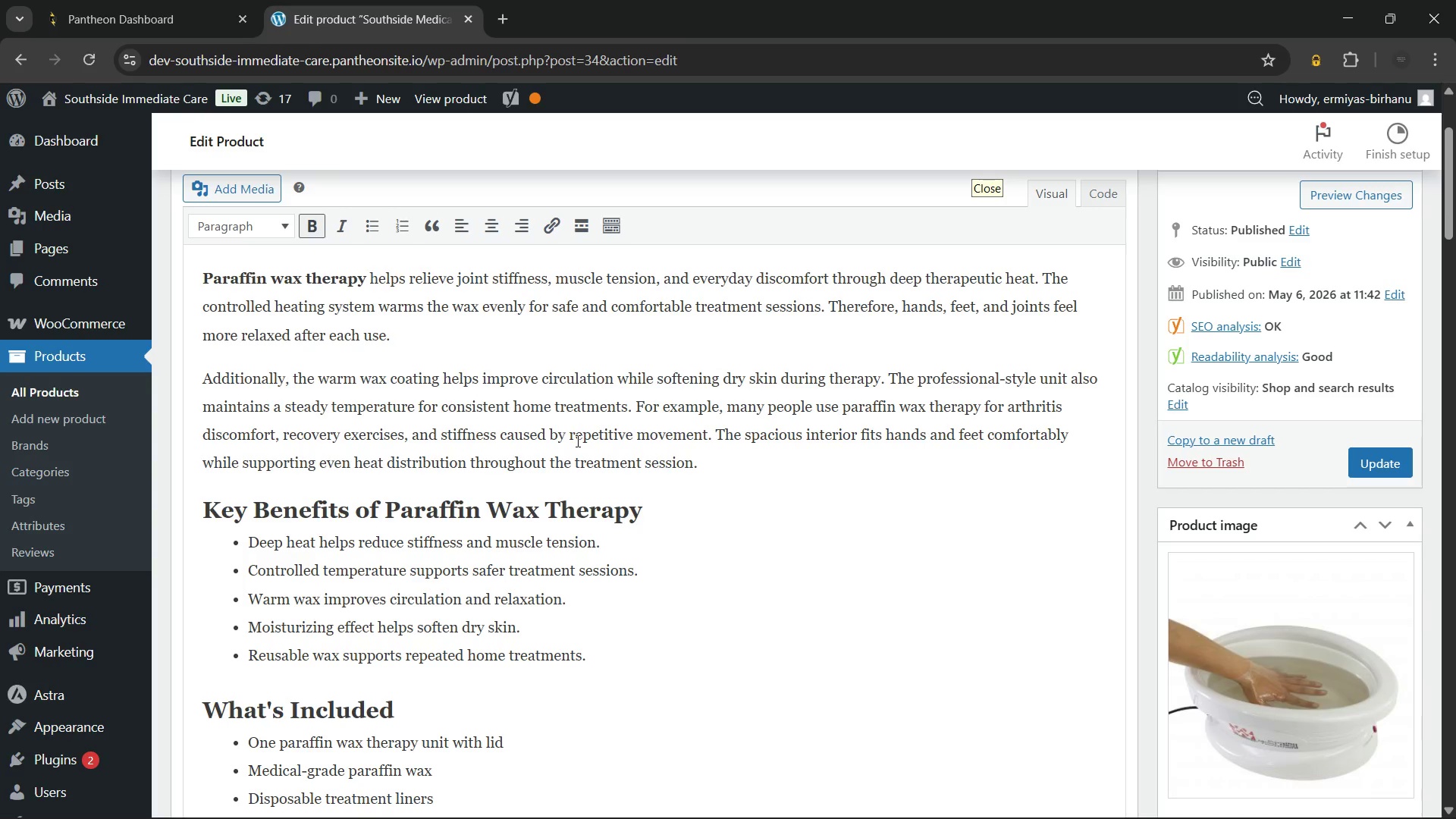 
left_click([576, 441])
 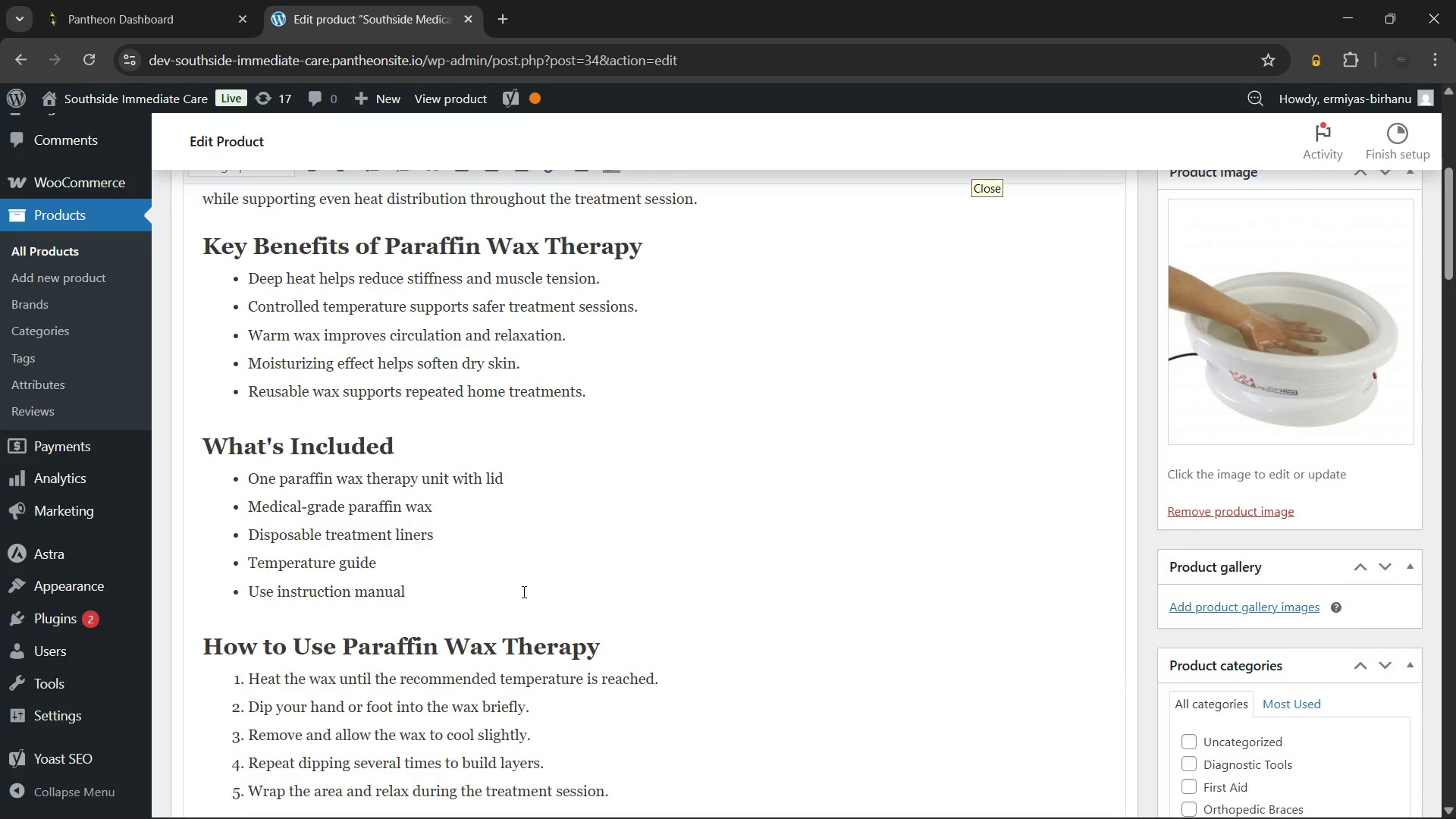 
wait(12.12)
 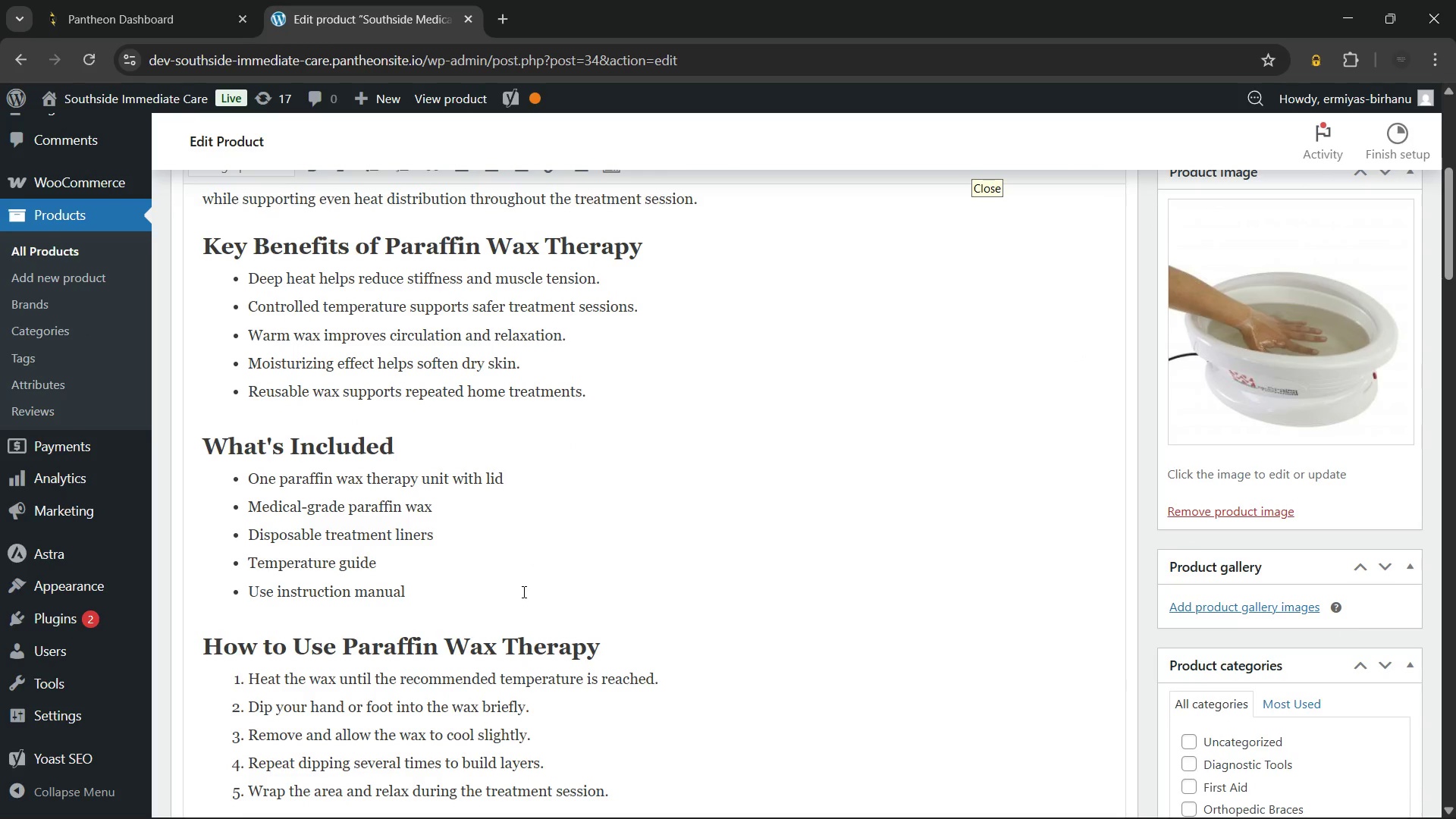 
mouse_move([409, 674])
 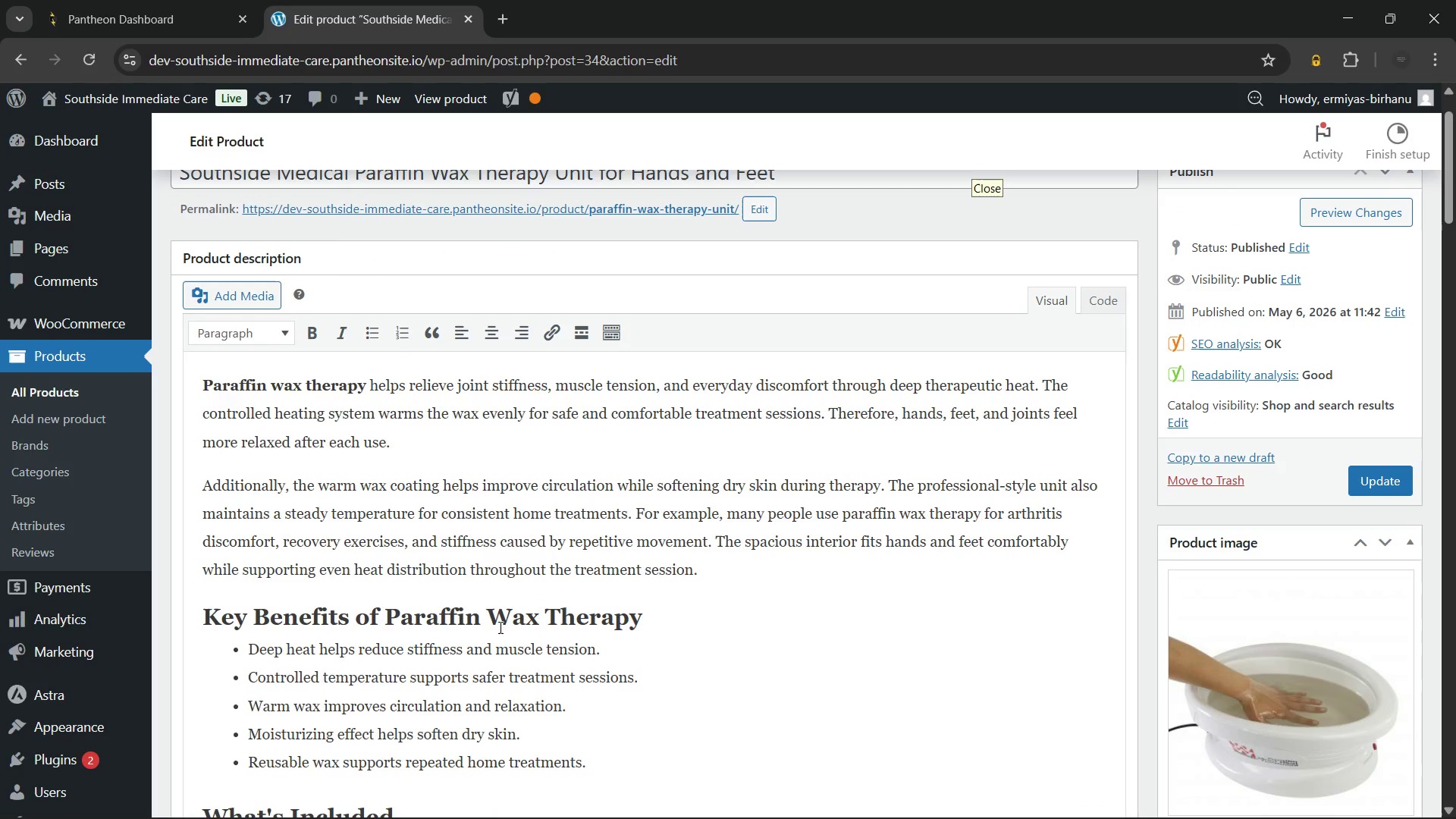 
wait(37.19)
 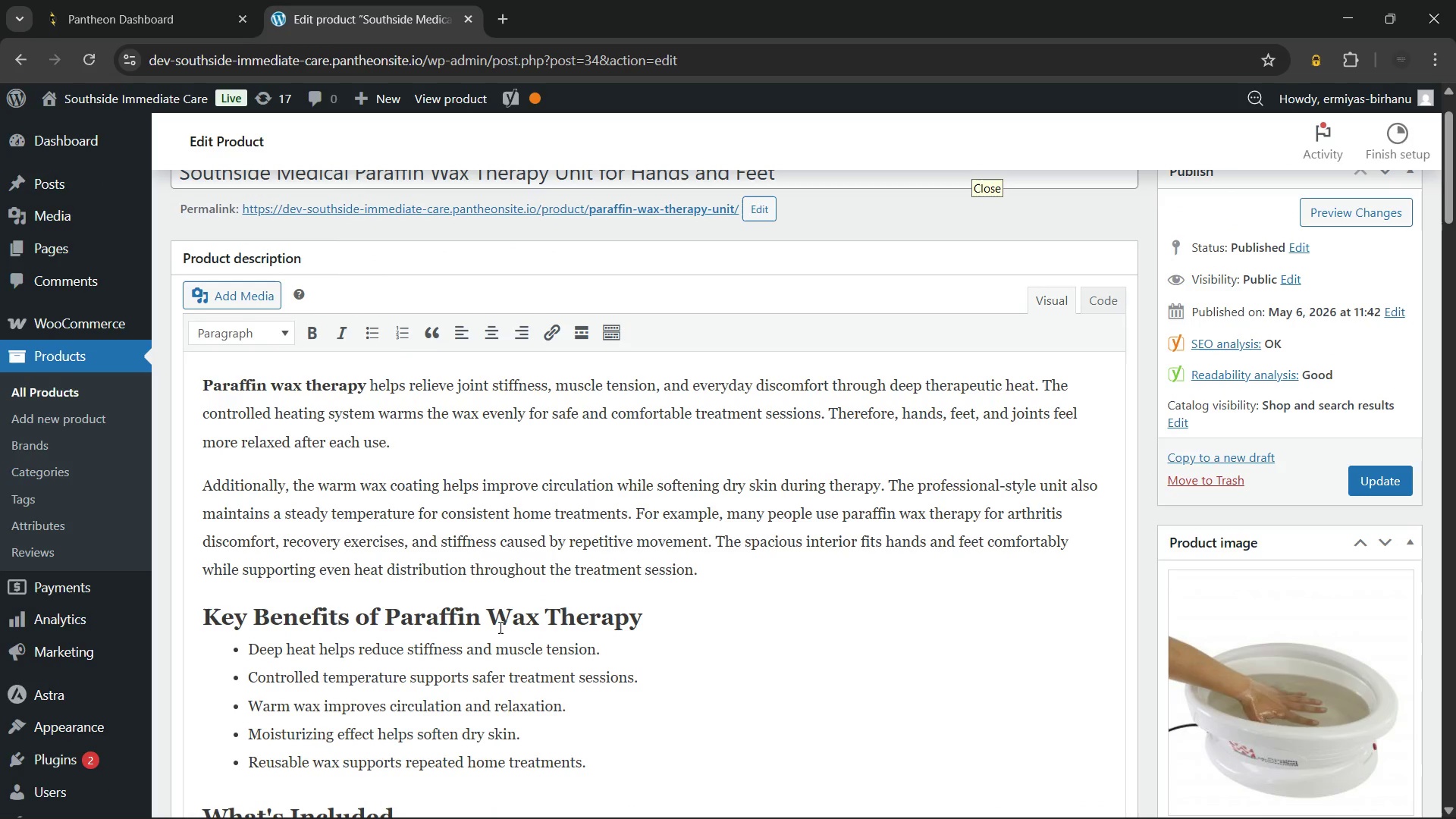 
left_click([895, 513])
 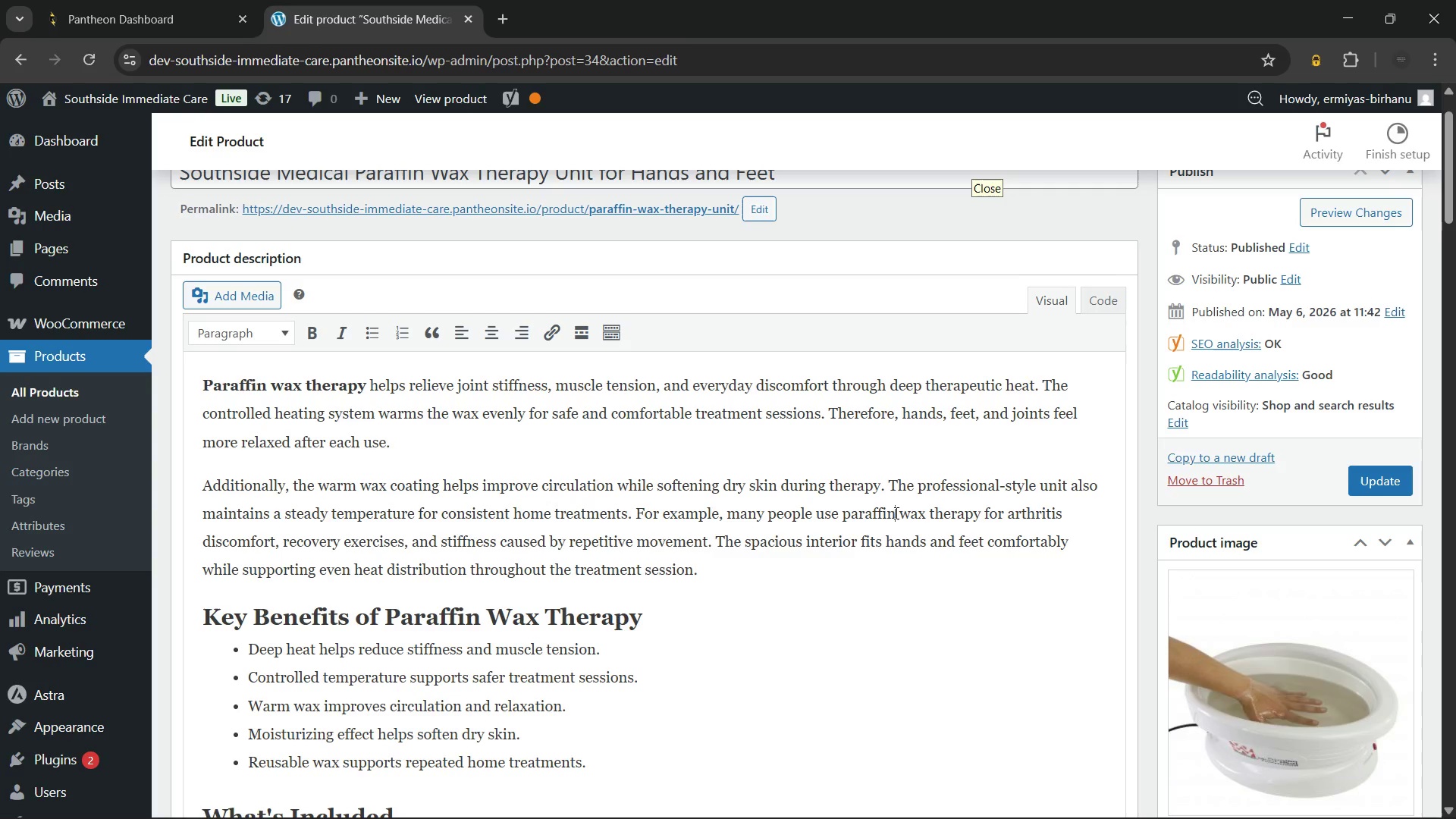 
key(Backspace)
 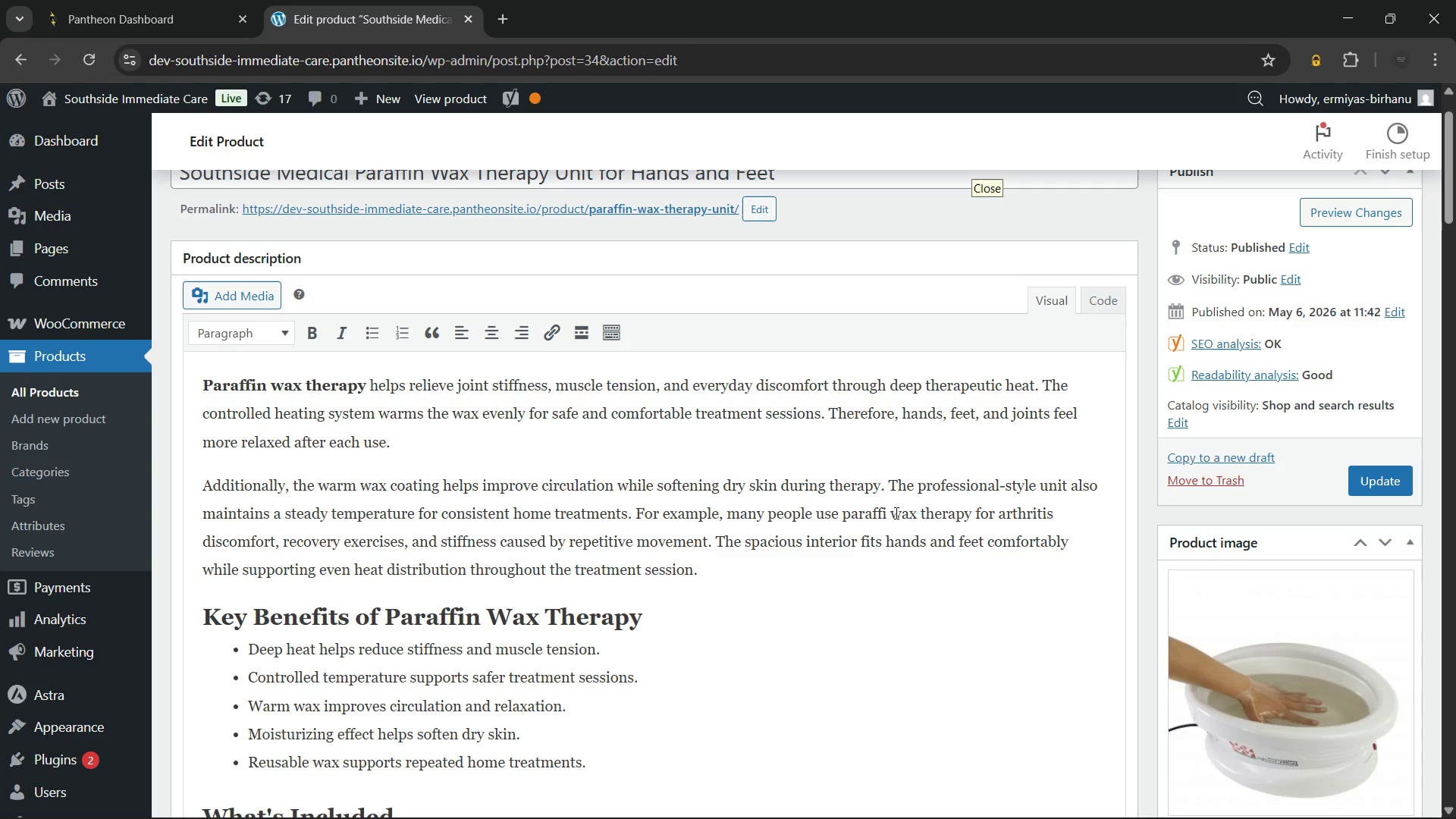 
key(Backspace)
 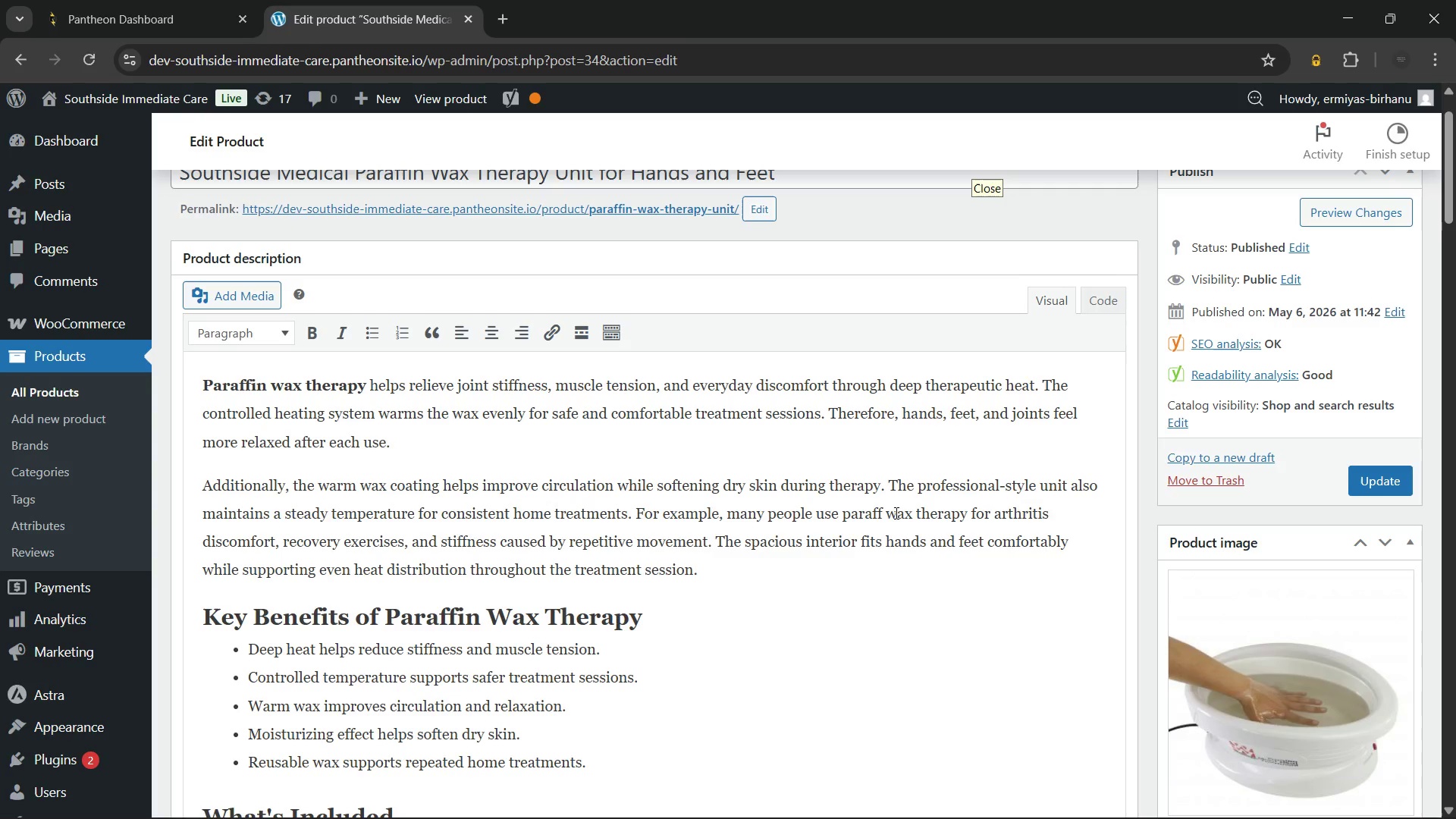 
key(Backspace)
 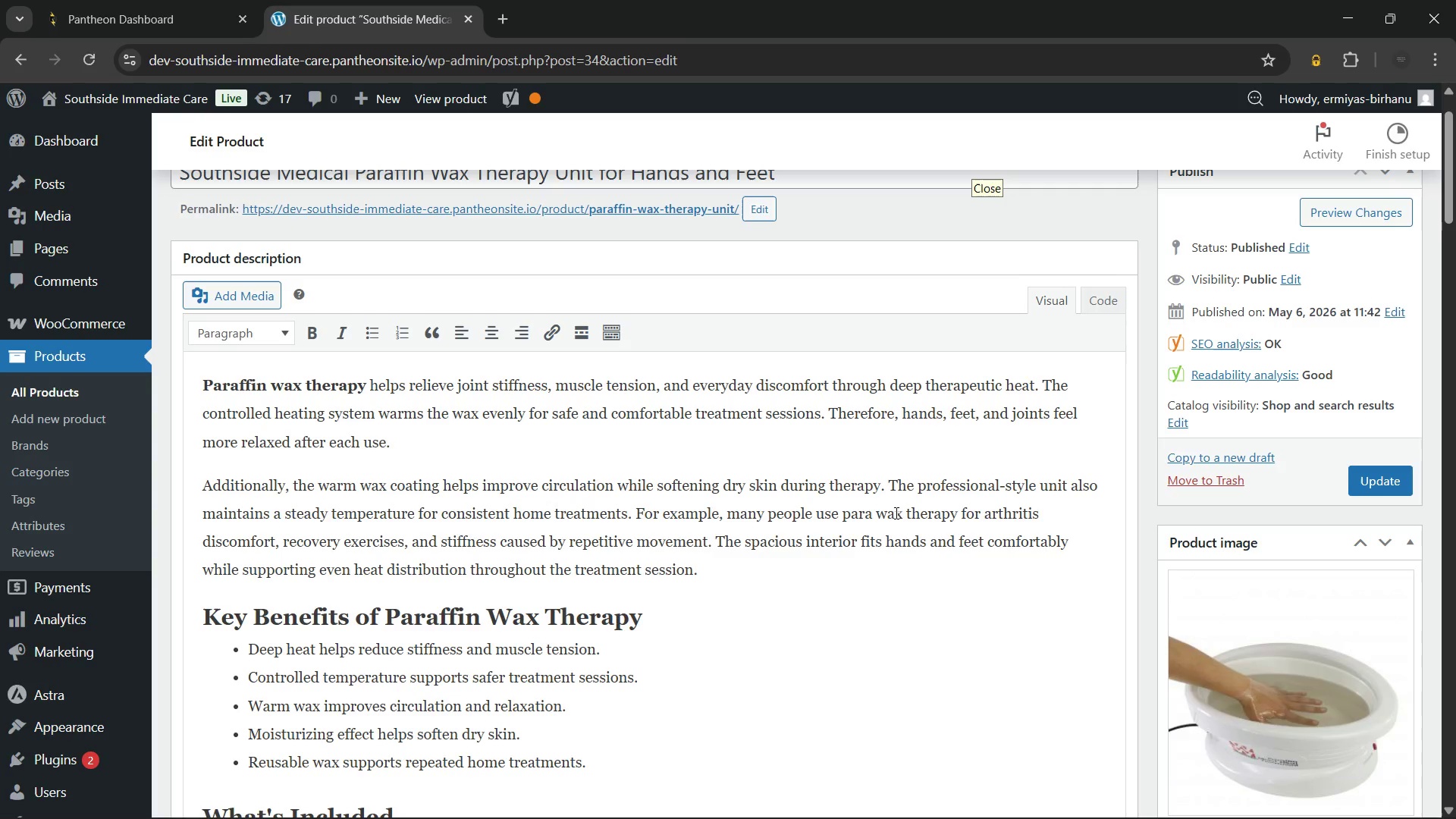 
key(Backspace)
 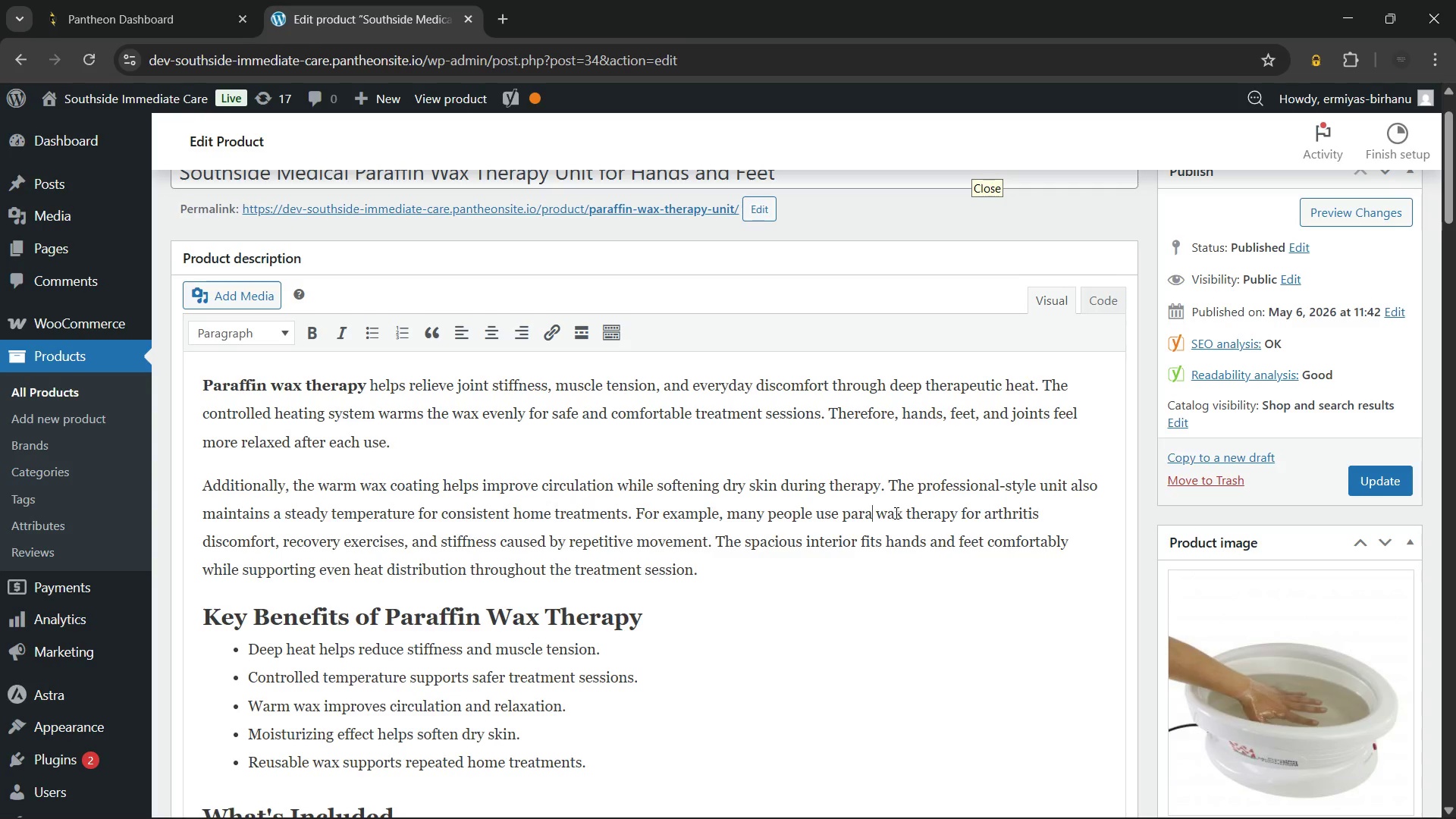 
key(Backspace)
 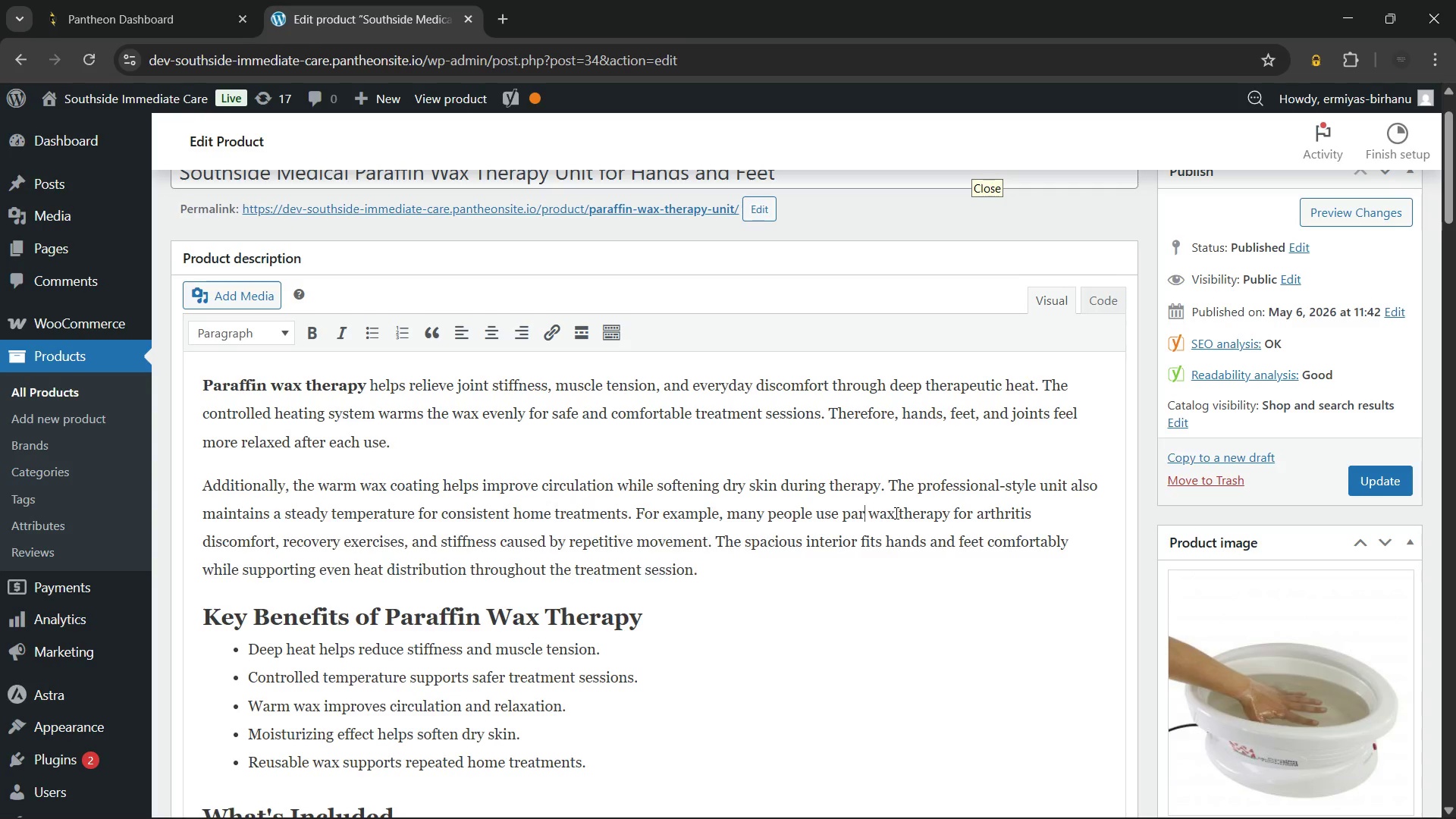 
key(Backspace)
 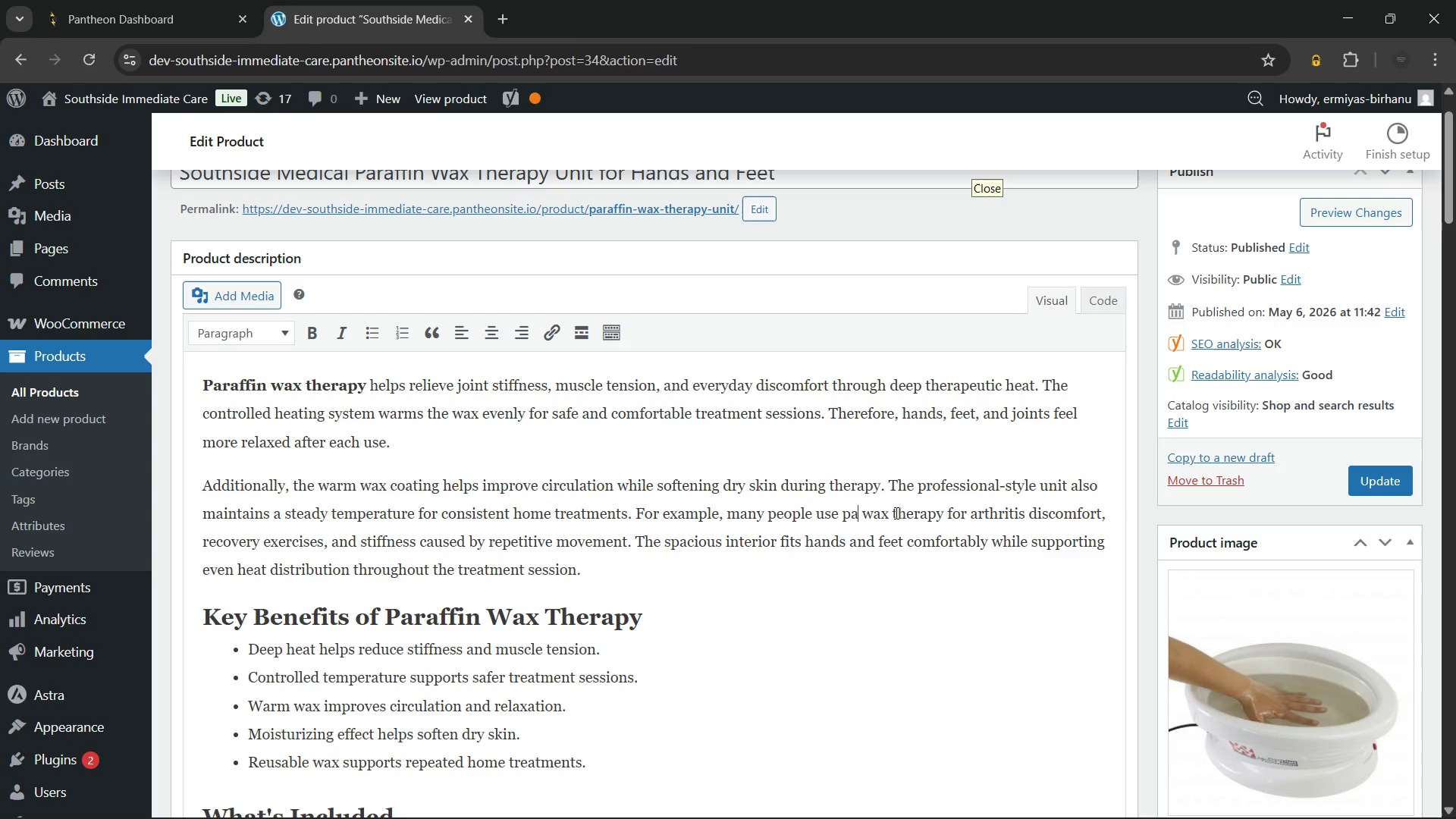 
key(Backspace)
 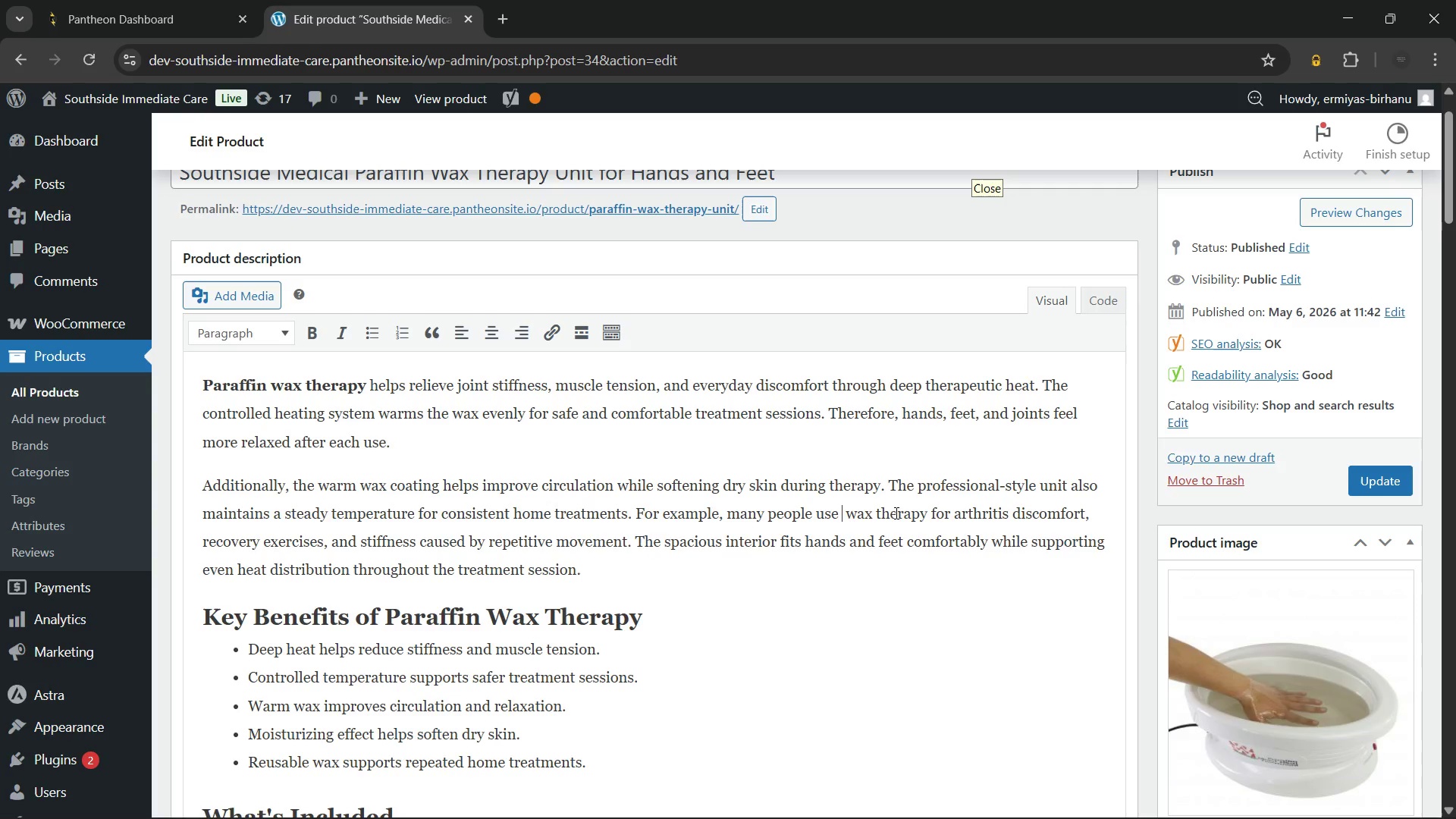 
key(Backspace)
 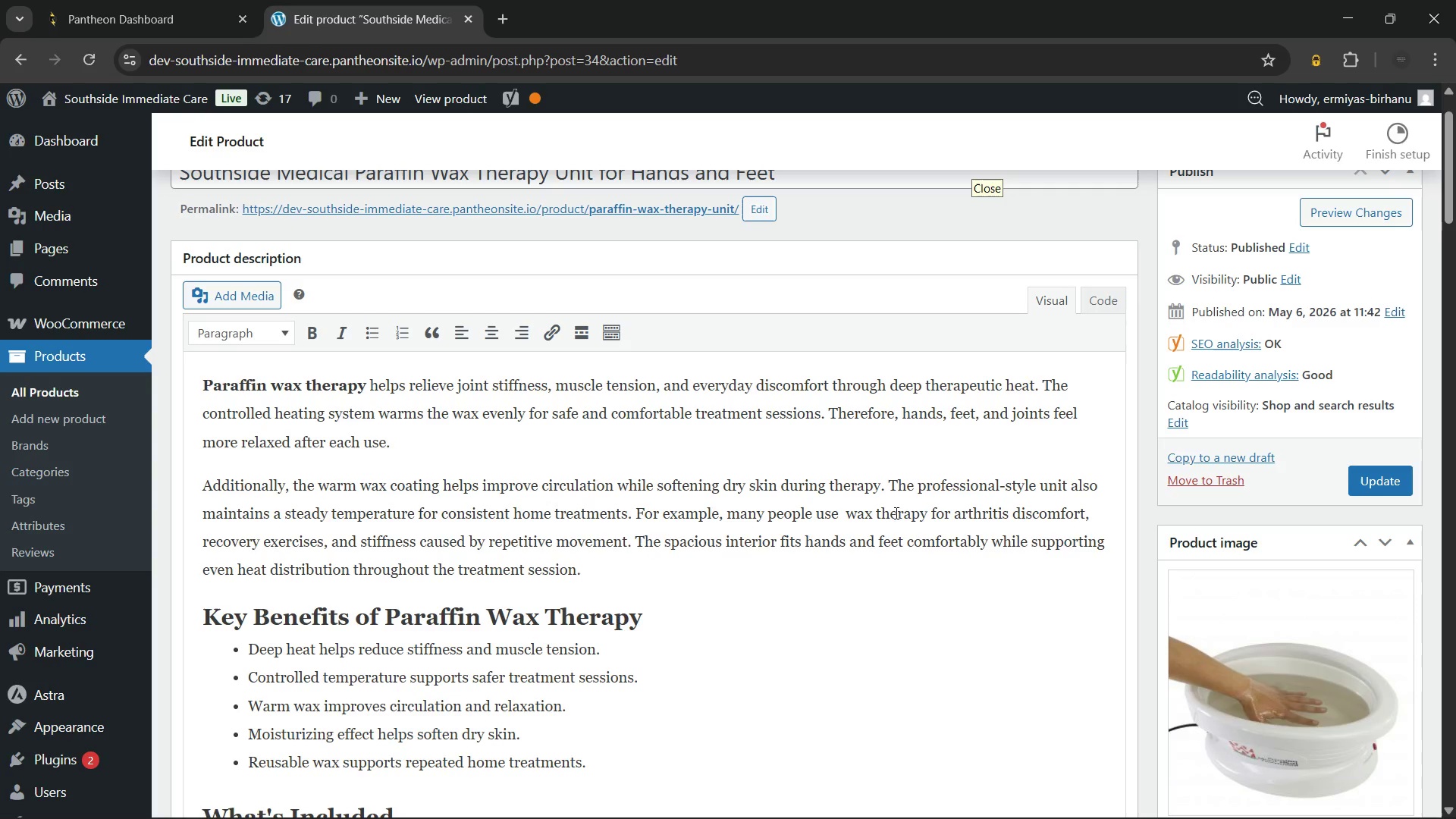 
key(Control+Z)
 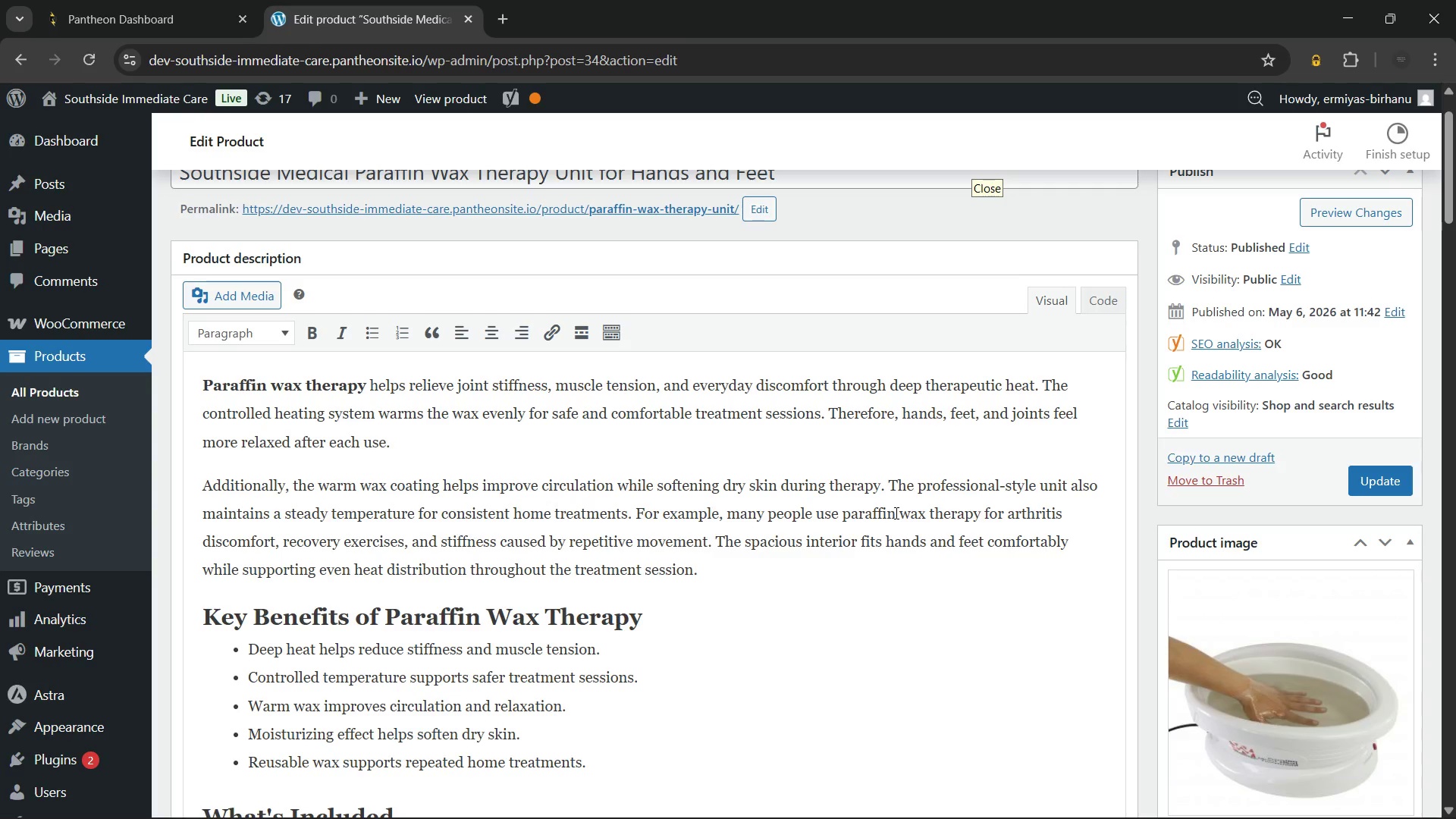 
key(ArrowRight)
 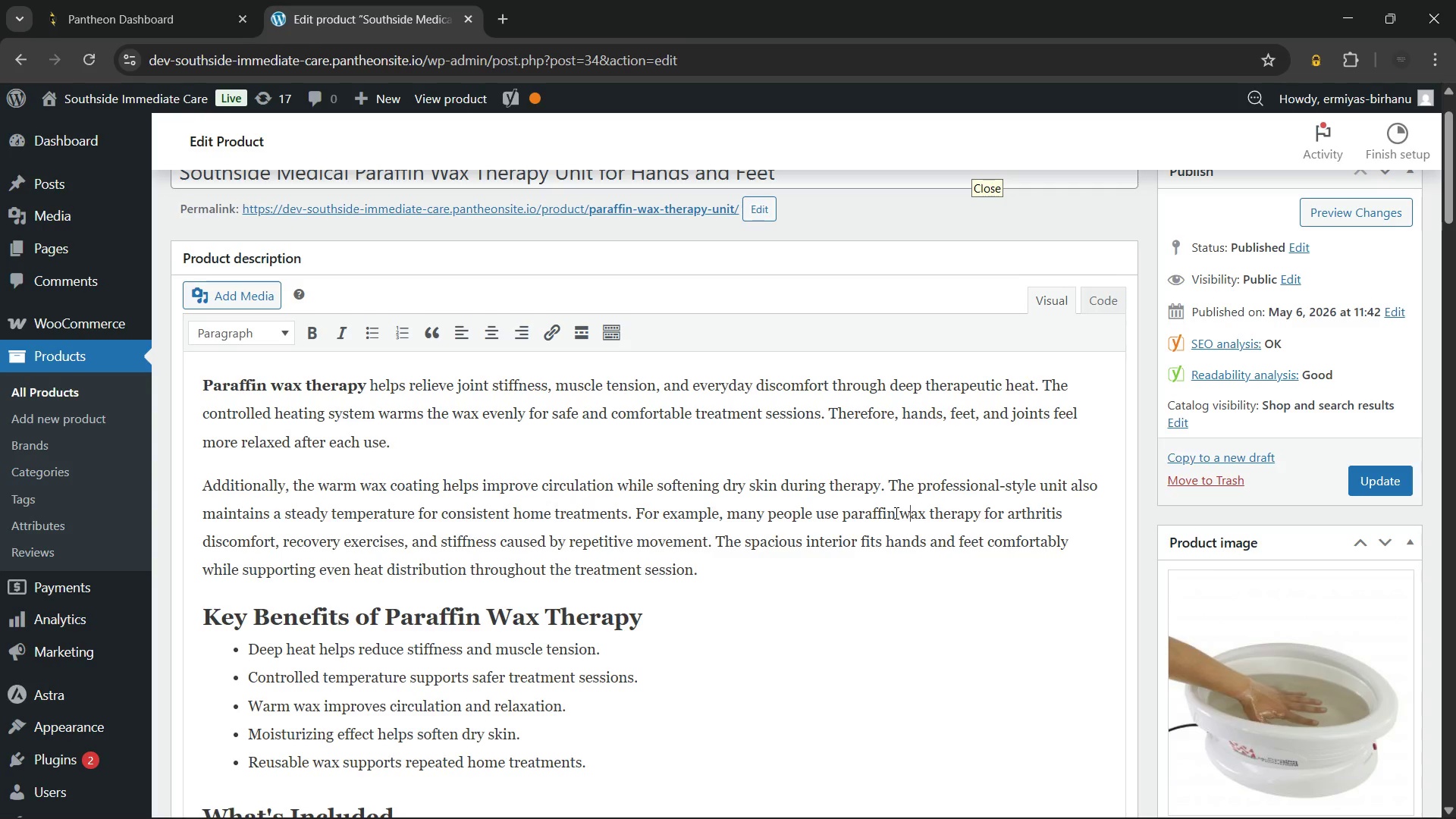 
key(ArrowRight)
 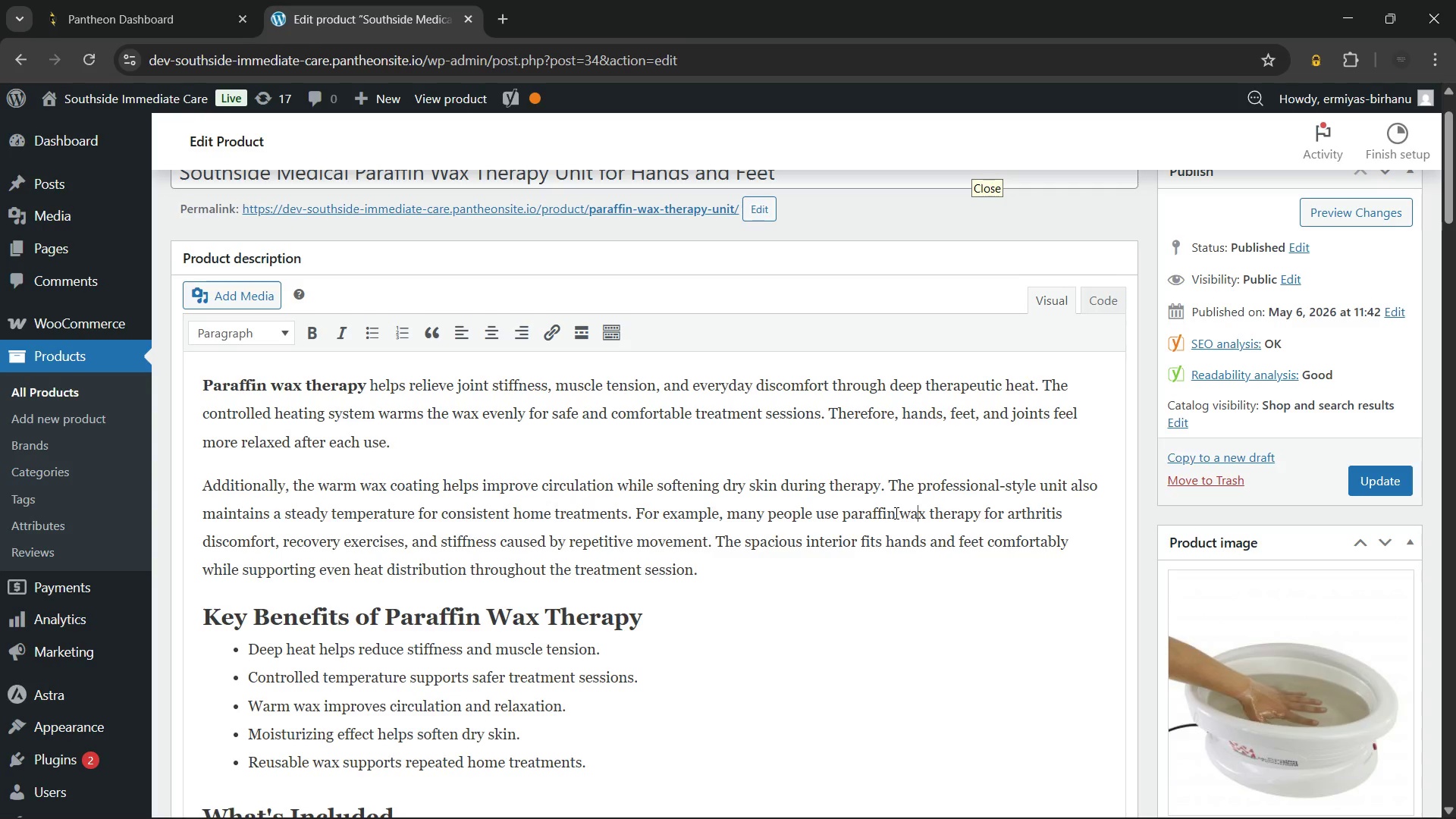 
key(ArrowRight)
 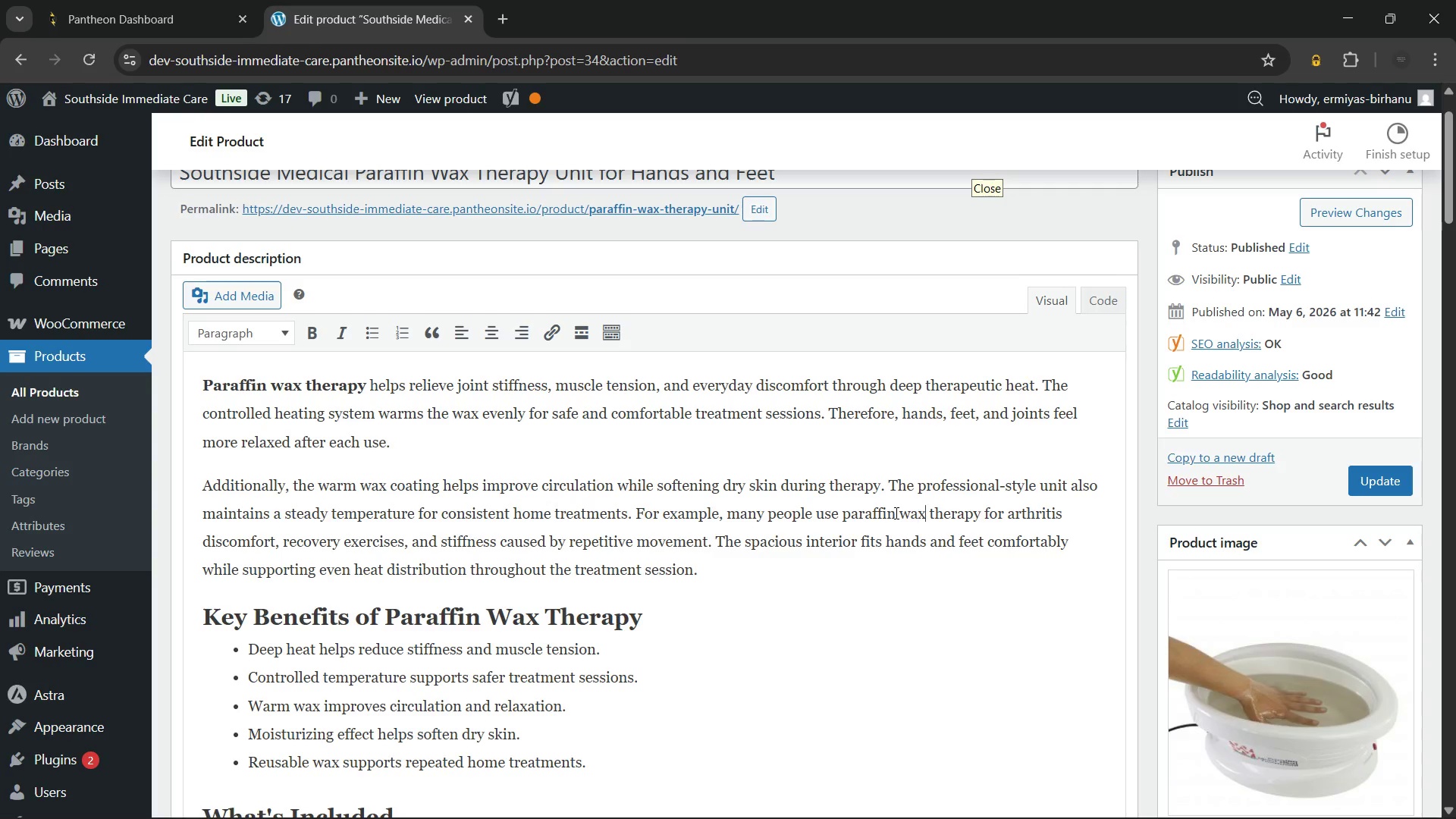 
key(ArrowRight)
 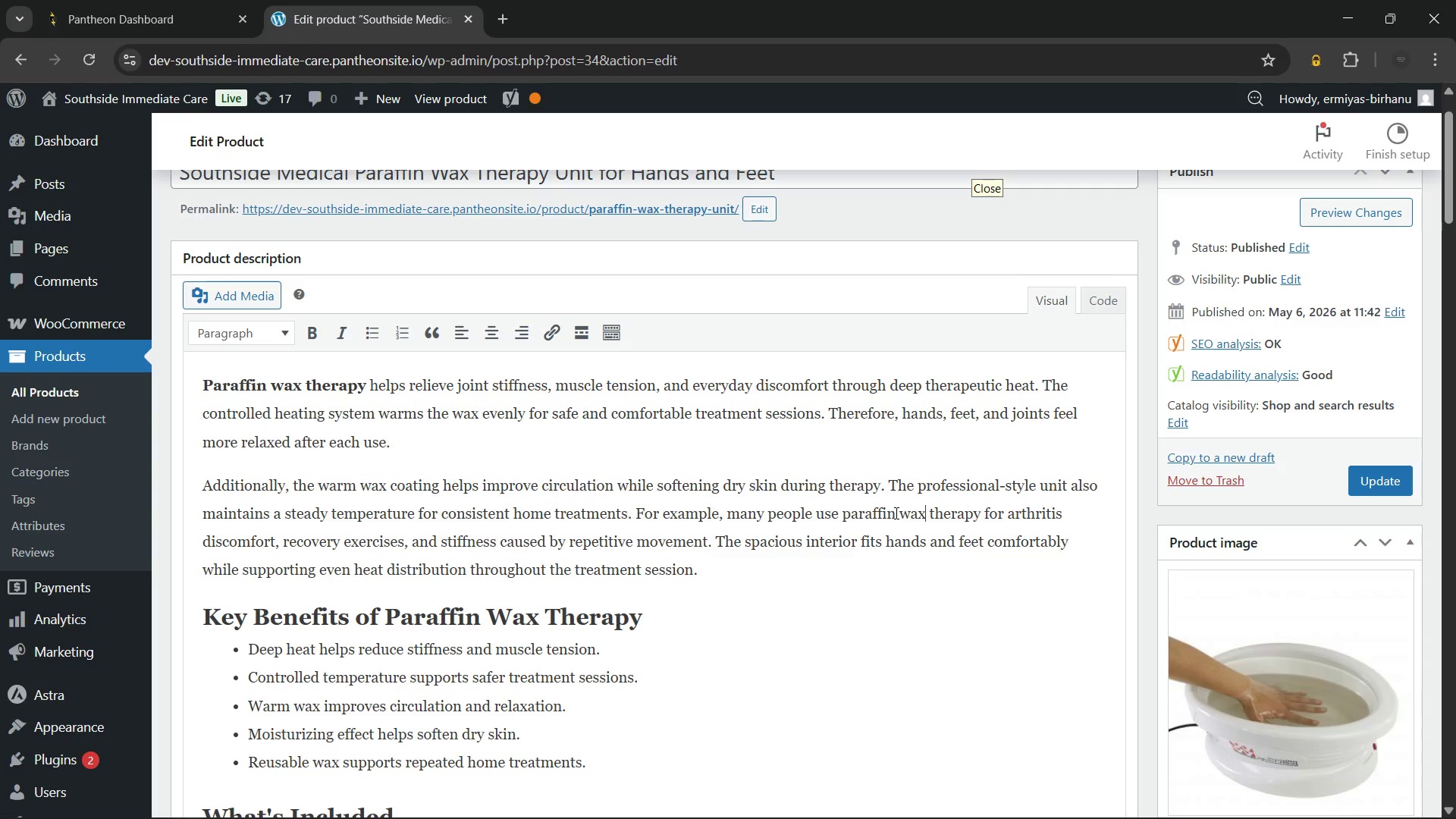 
key(ArrowRight)
 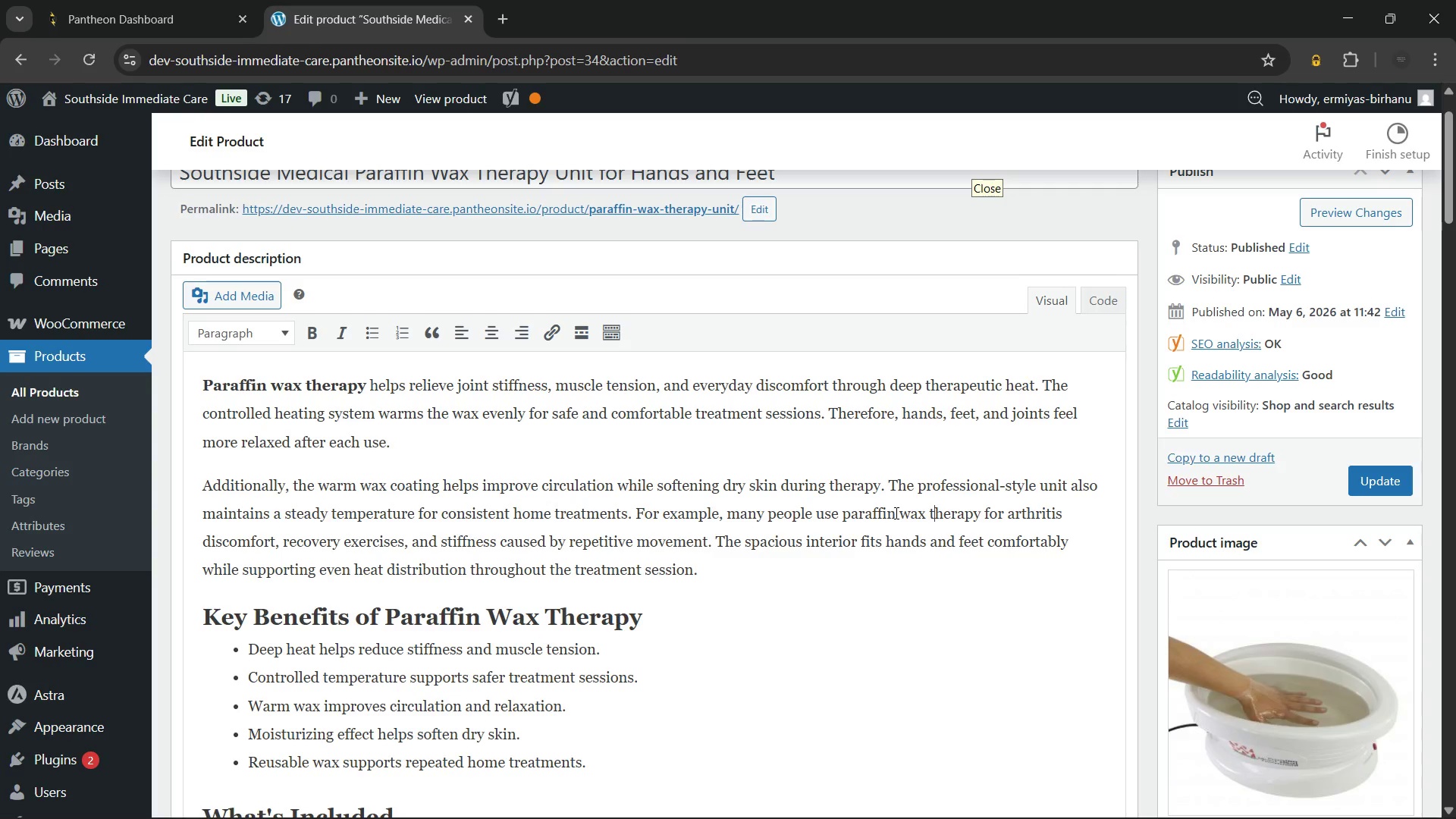 
key(ArrowRight)
 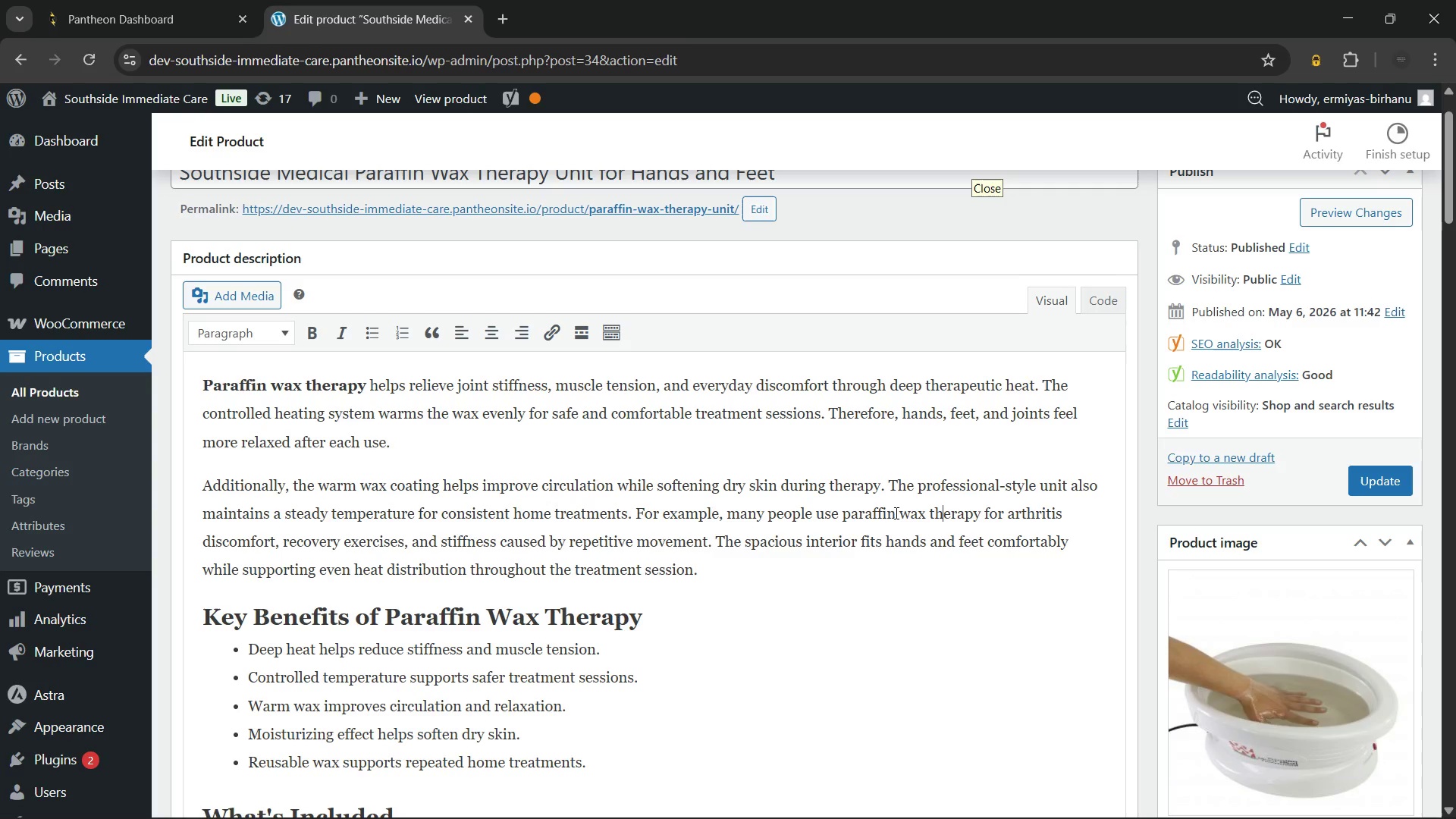 
key(ArrowRight)
 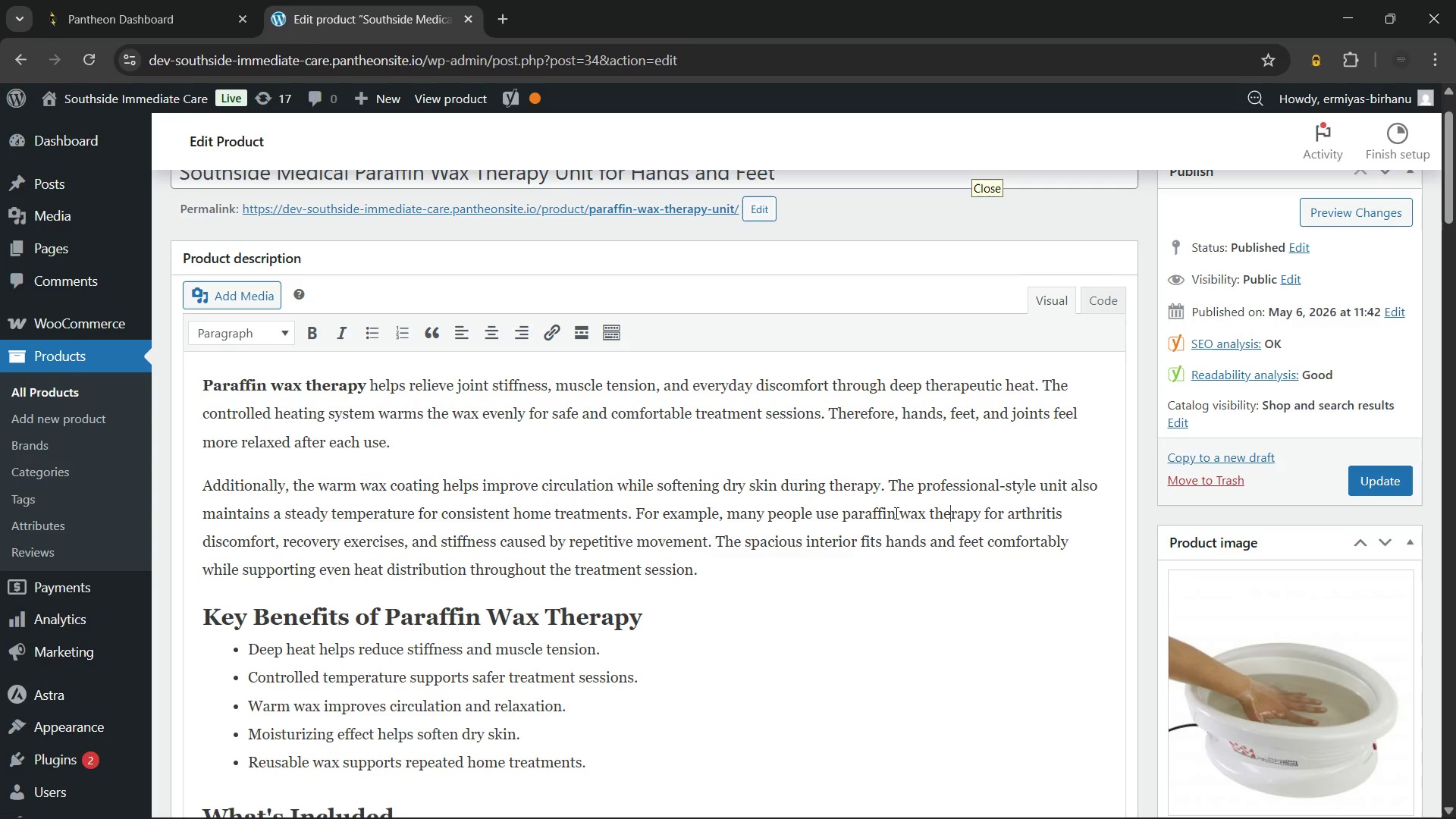 
key(ArrowRight)
 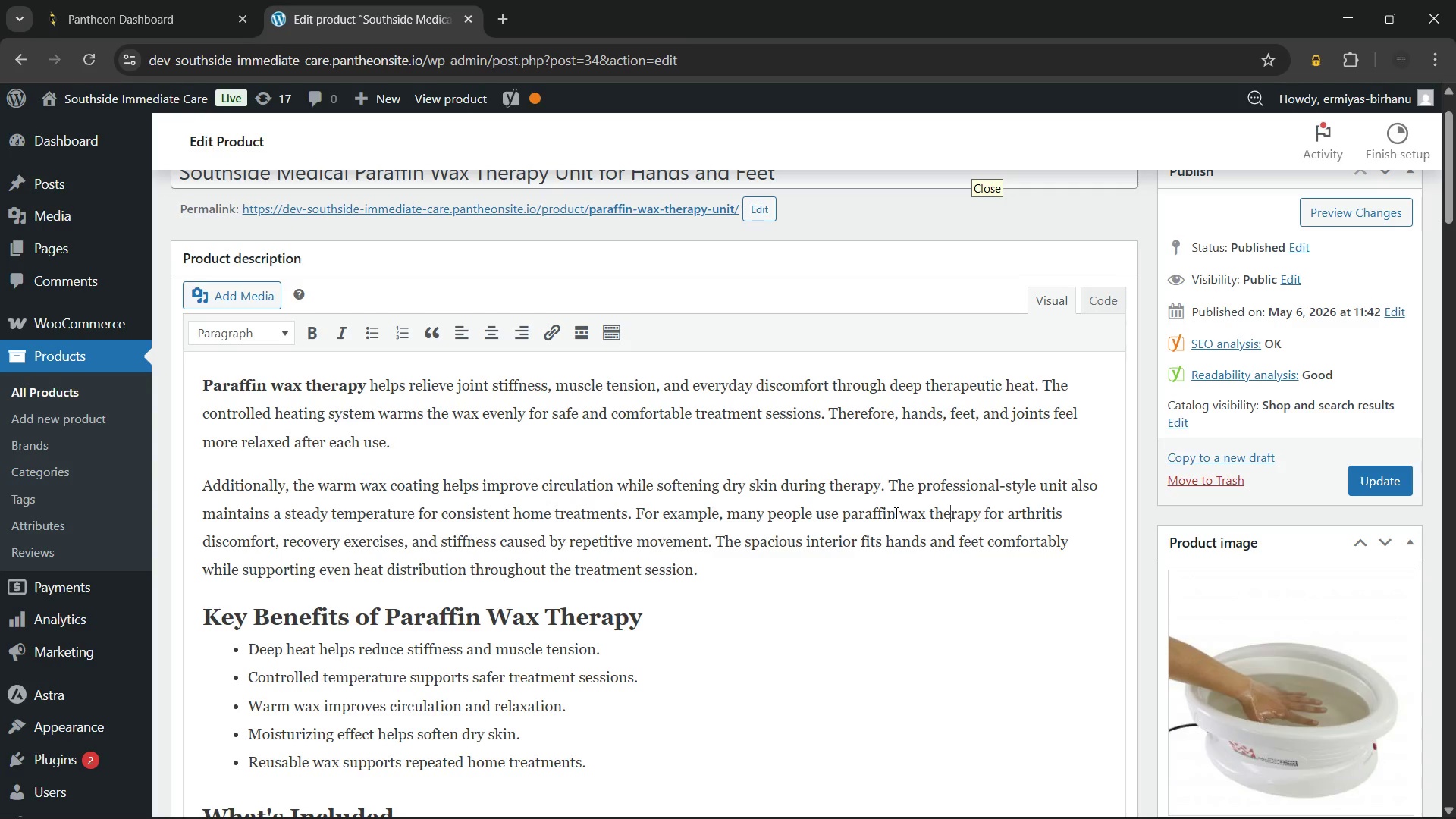 
key(ArrowRight)
 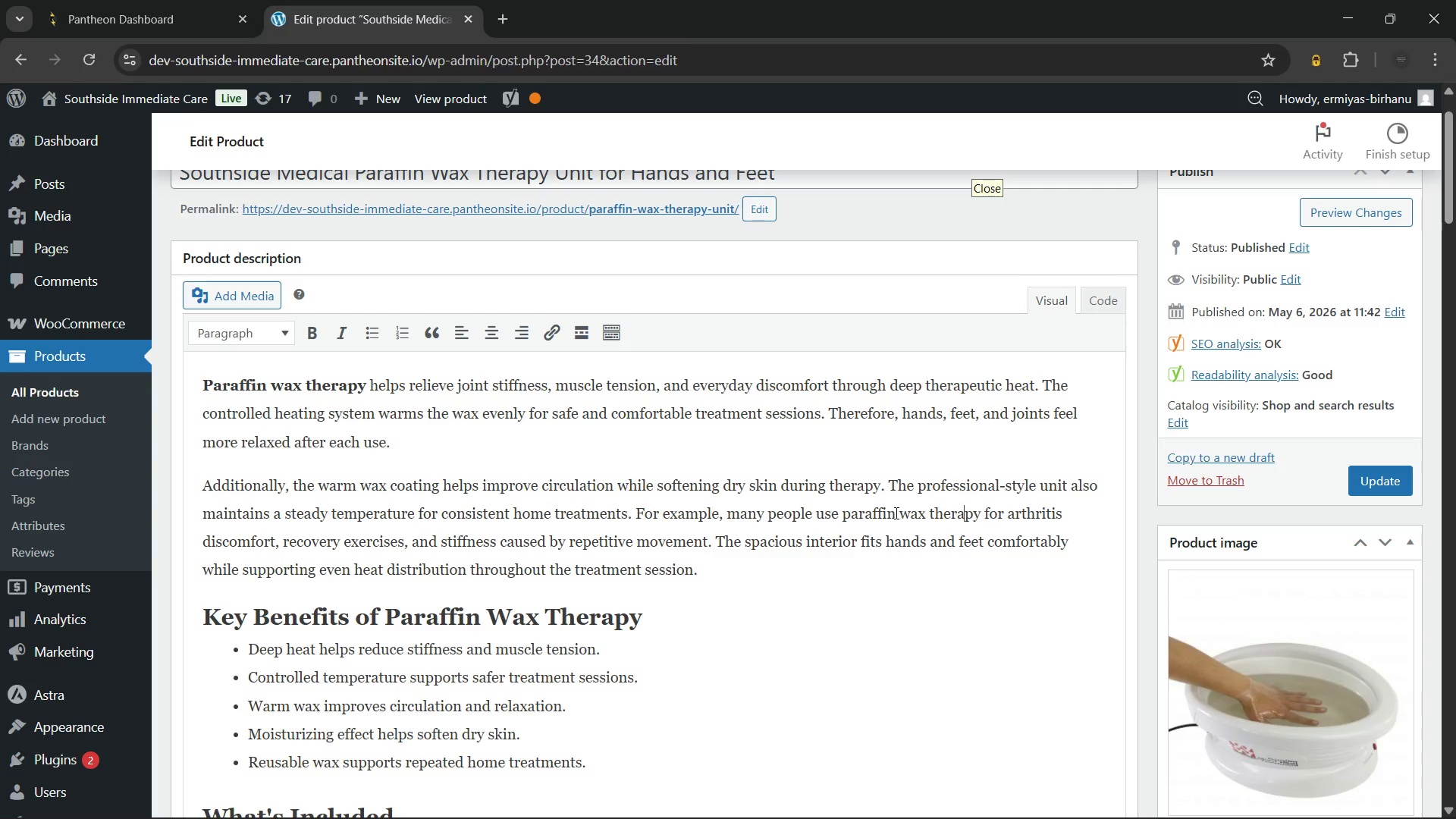 
key(ArrowRight)
 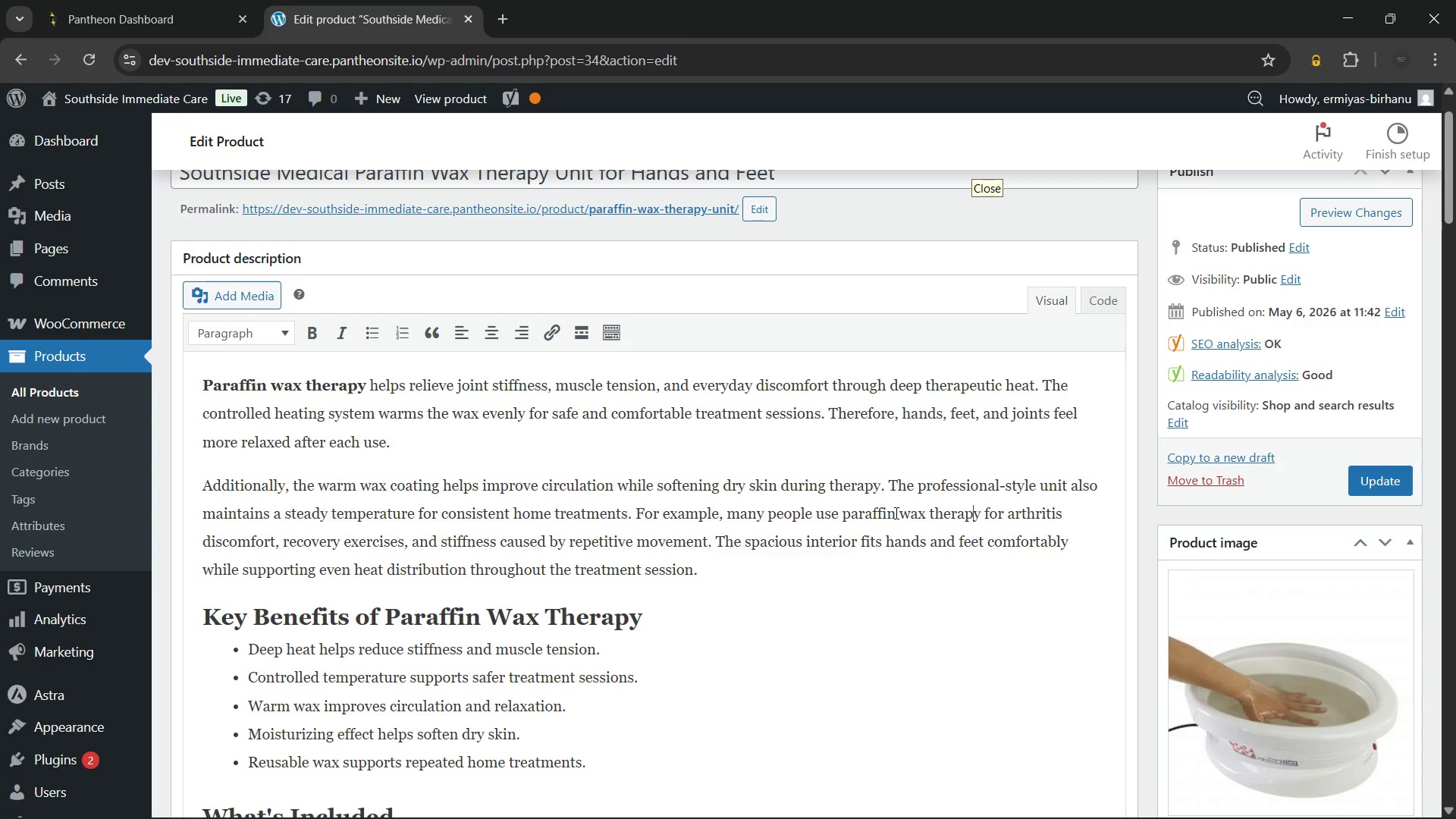 
key(ArrowRight)
 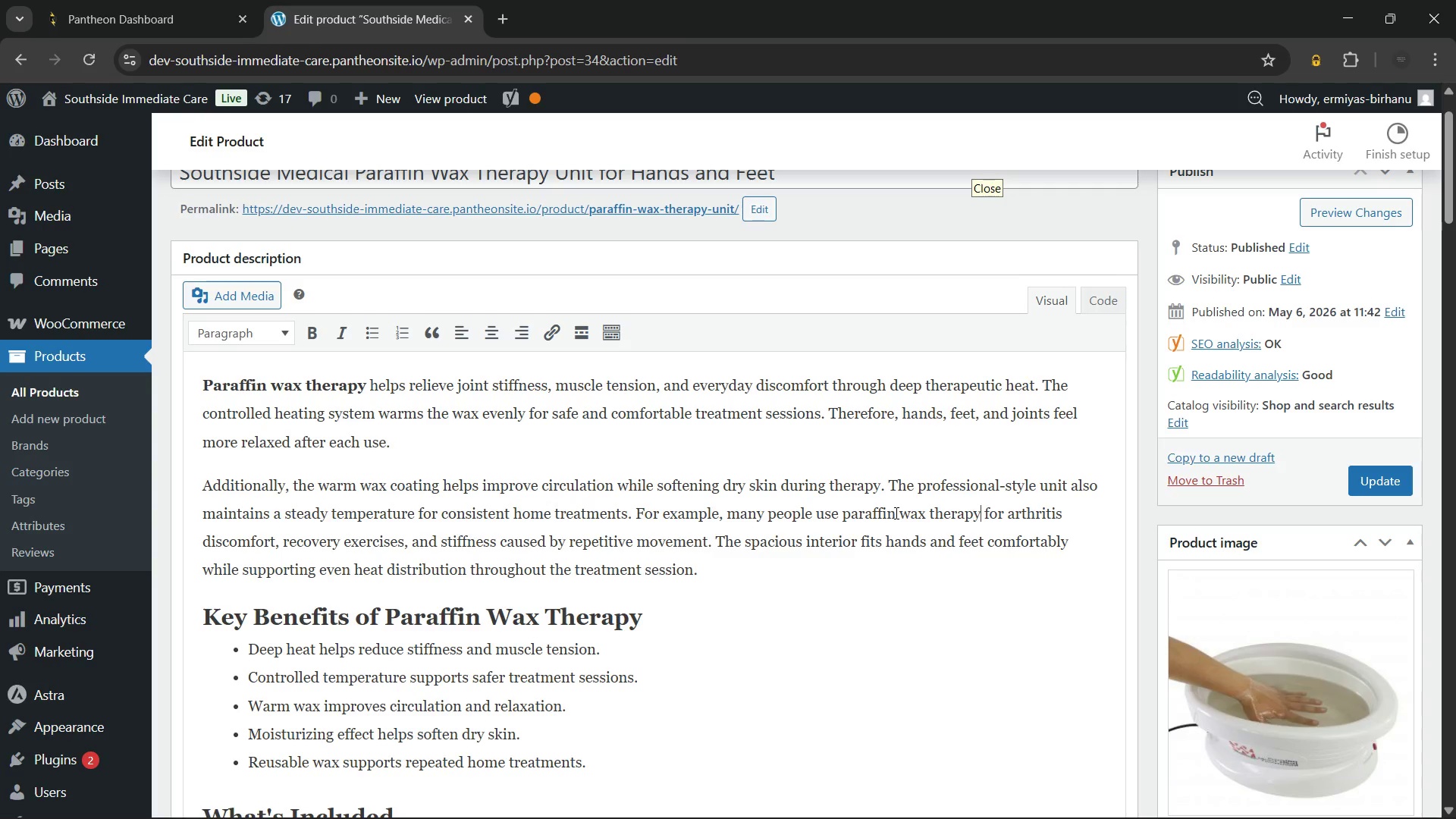 
key(ArrowRight)
 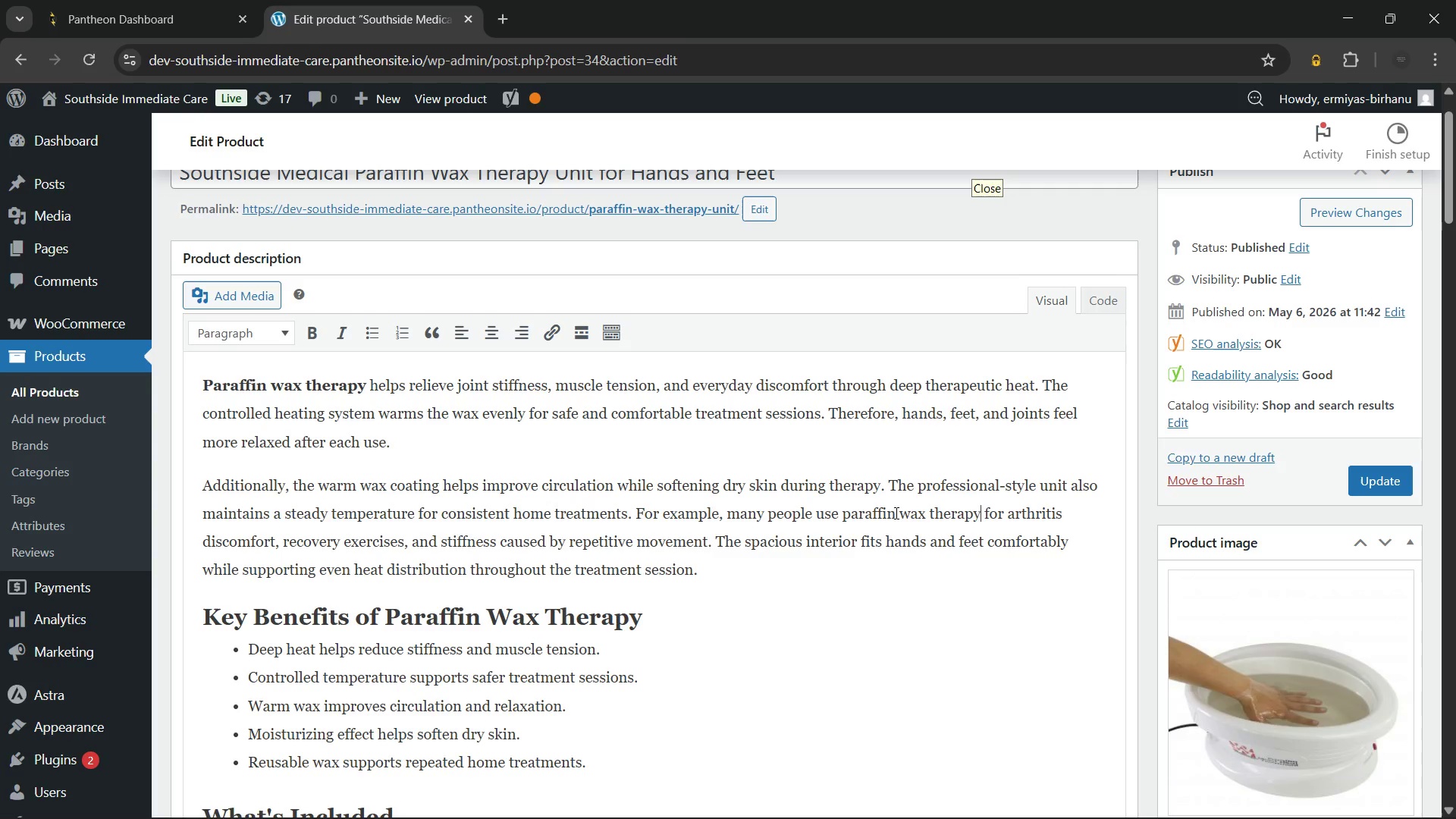 
key(Backspace)
 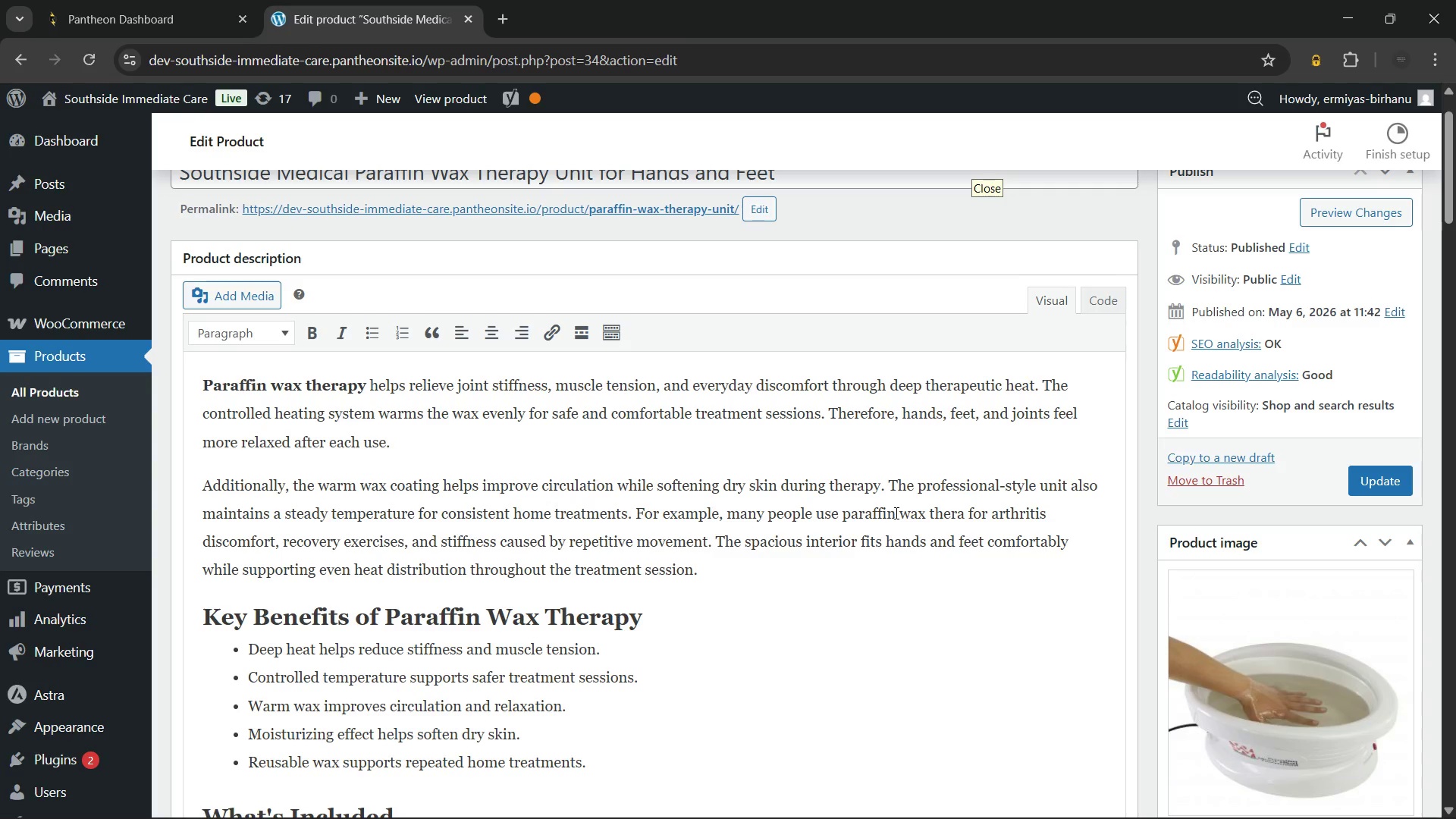 
key(Backspace)
 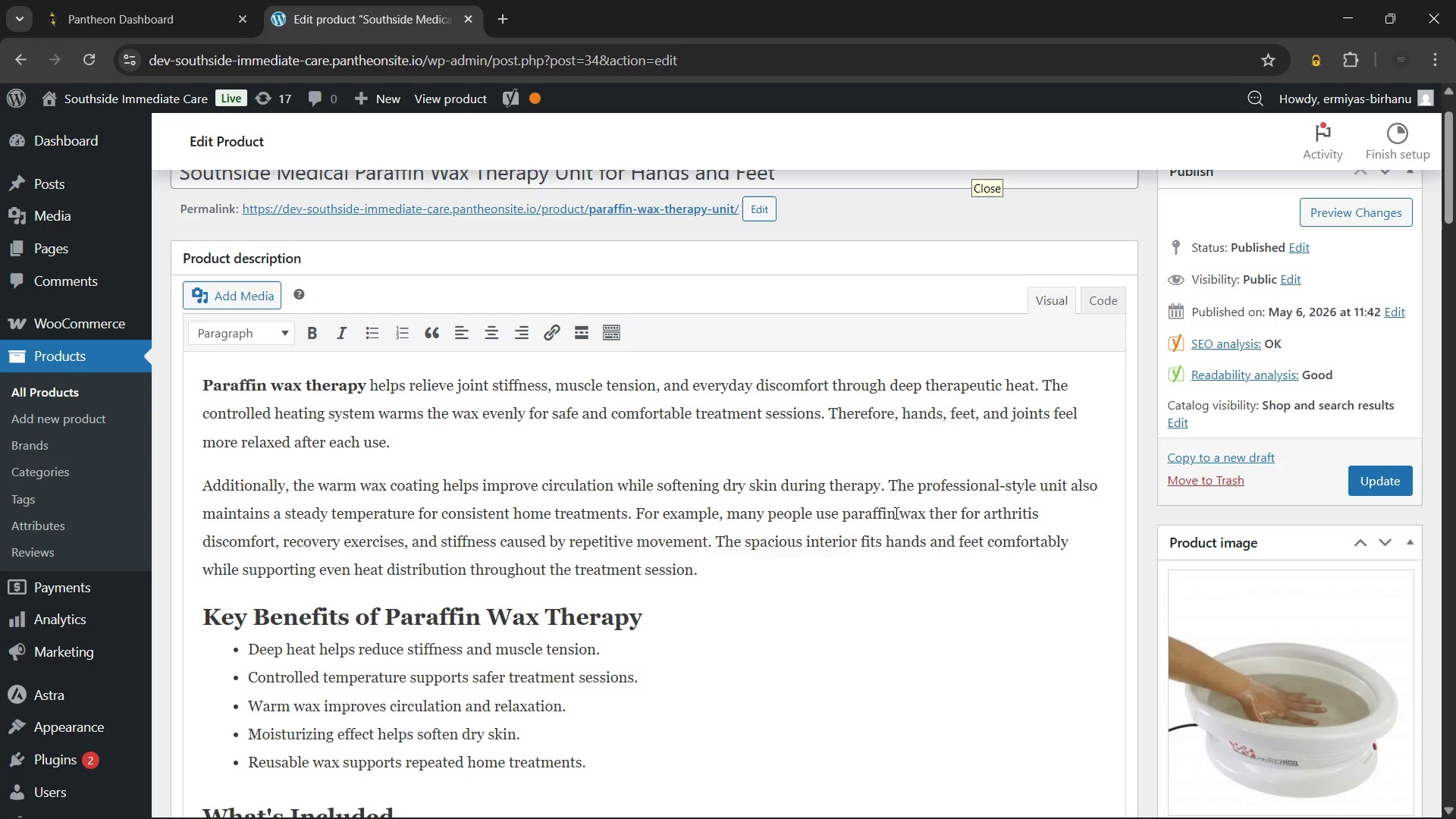 
key(Backspace)
 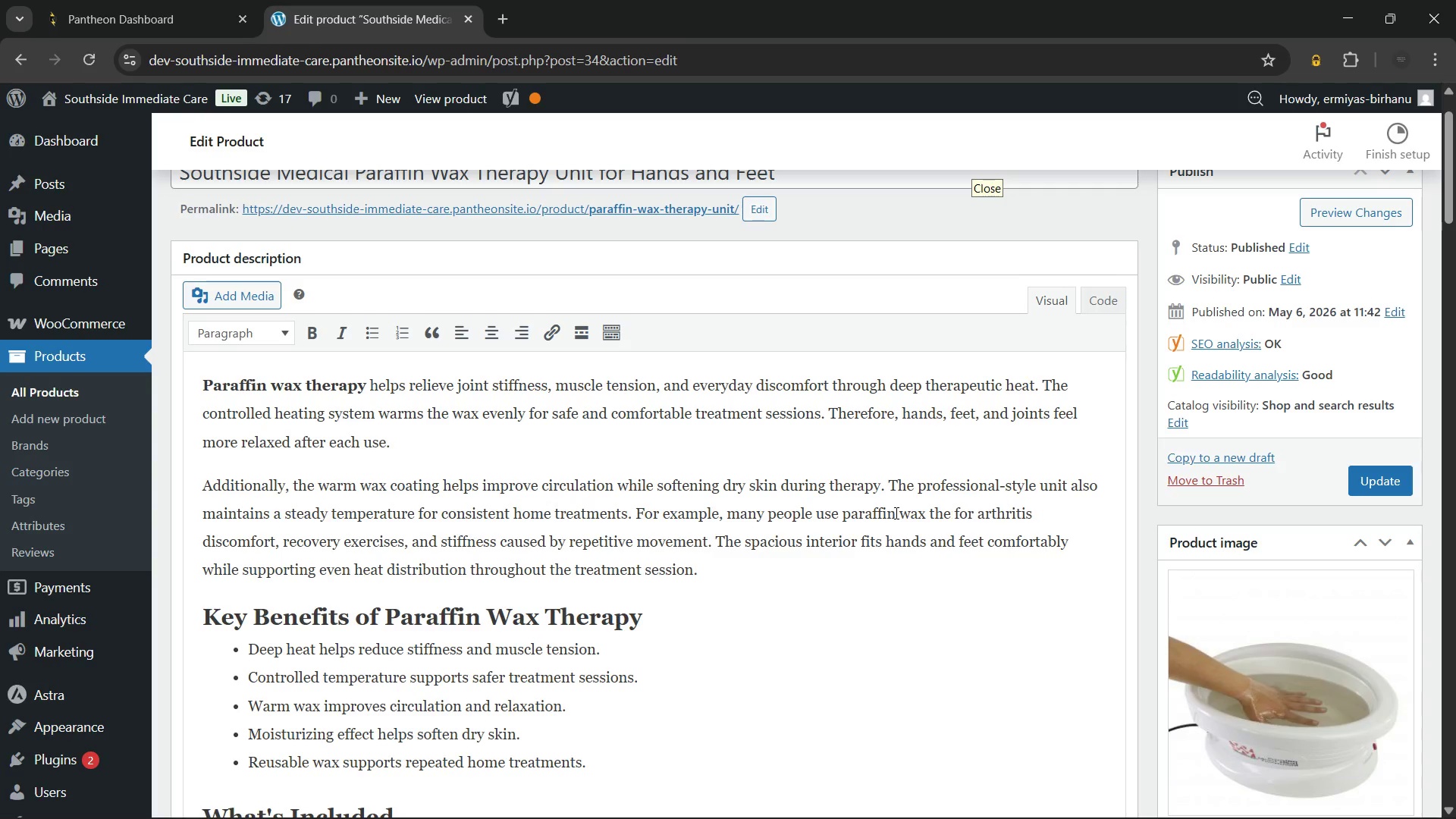 
key(Backspace)
 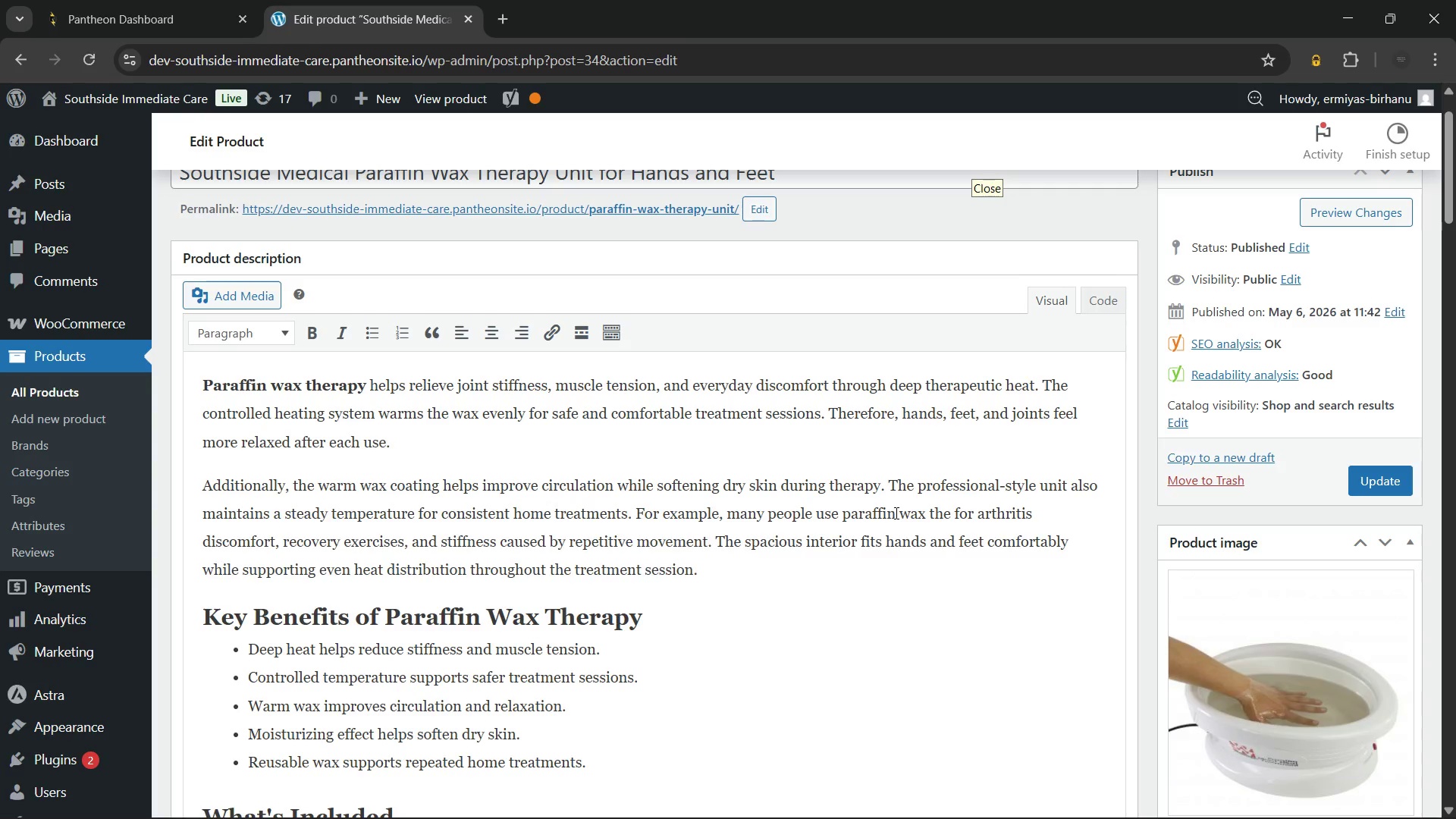 
key(Backspace)
 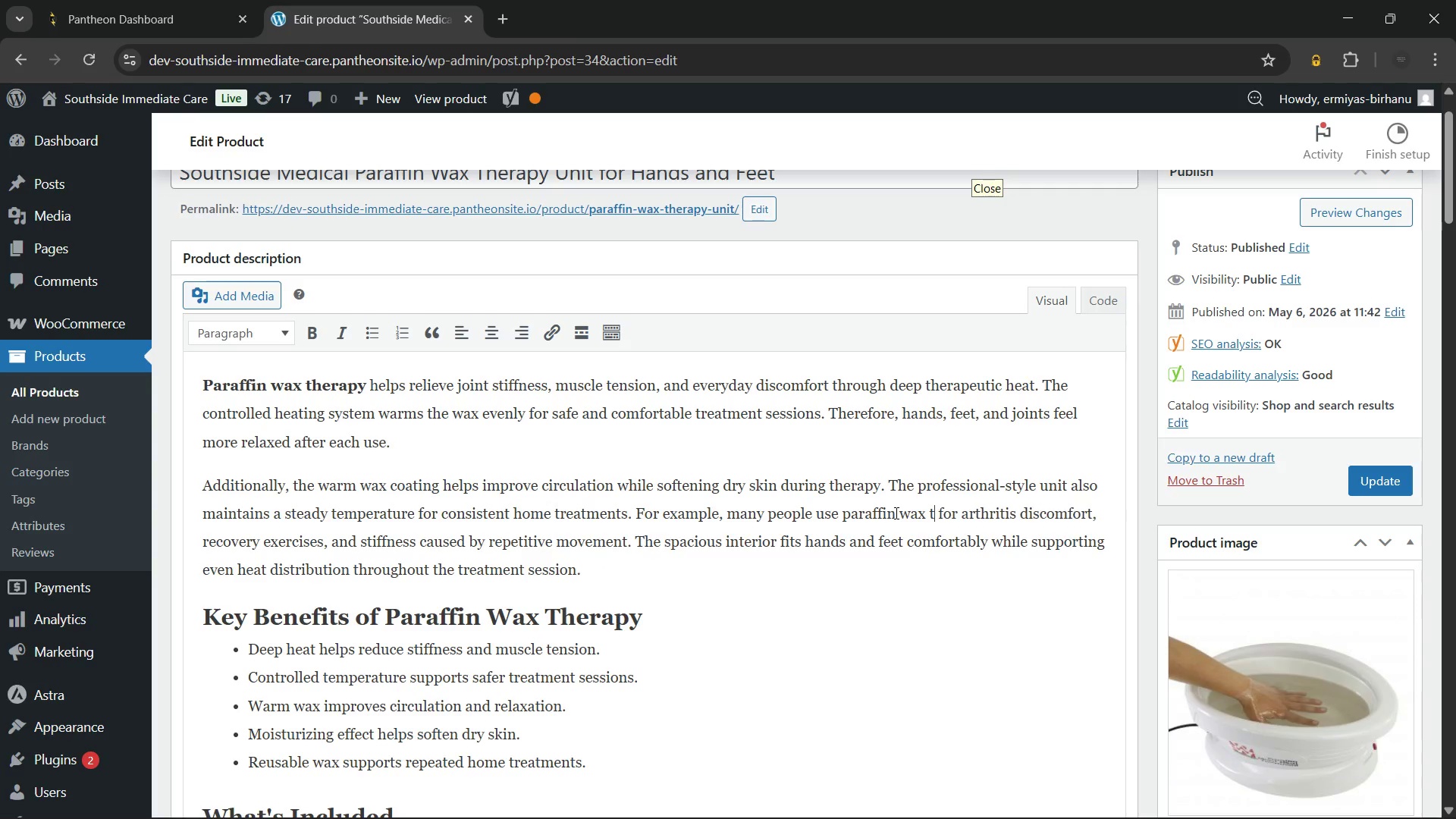 
key(Backspace)
 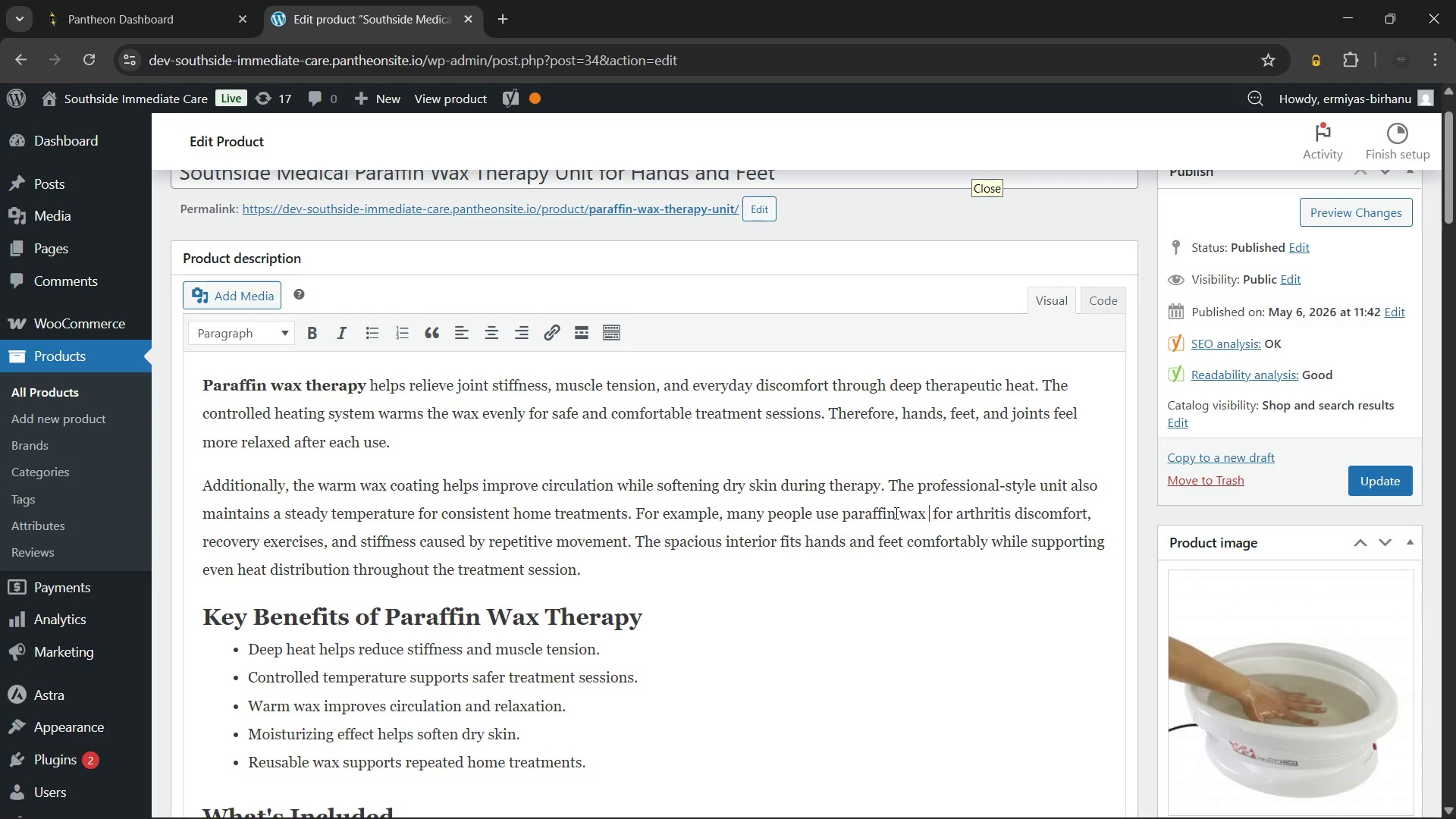 
key(Backspace)
 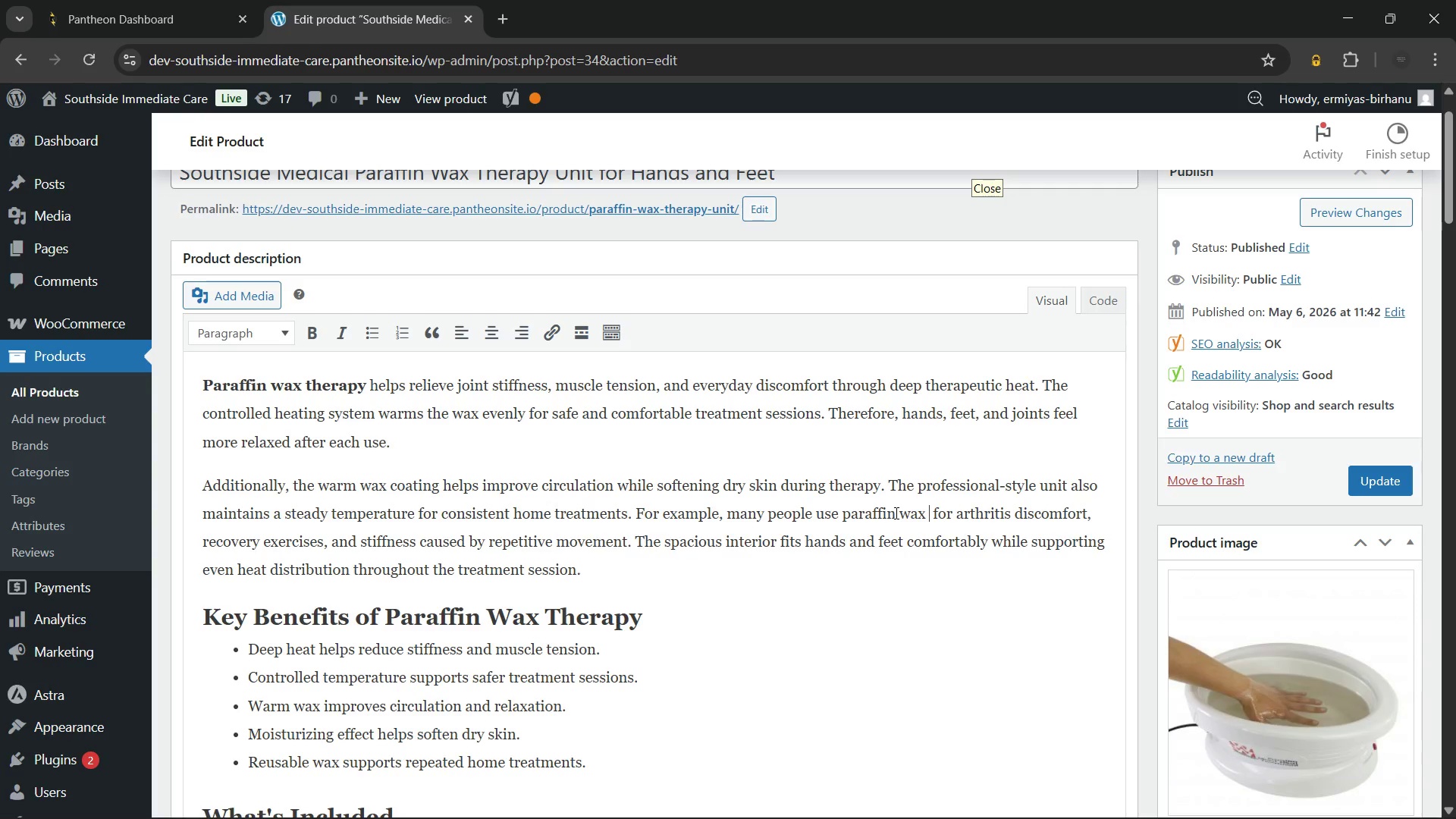 
key(Backspace)
 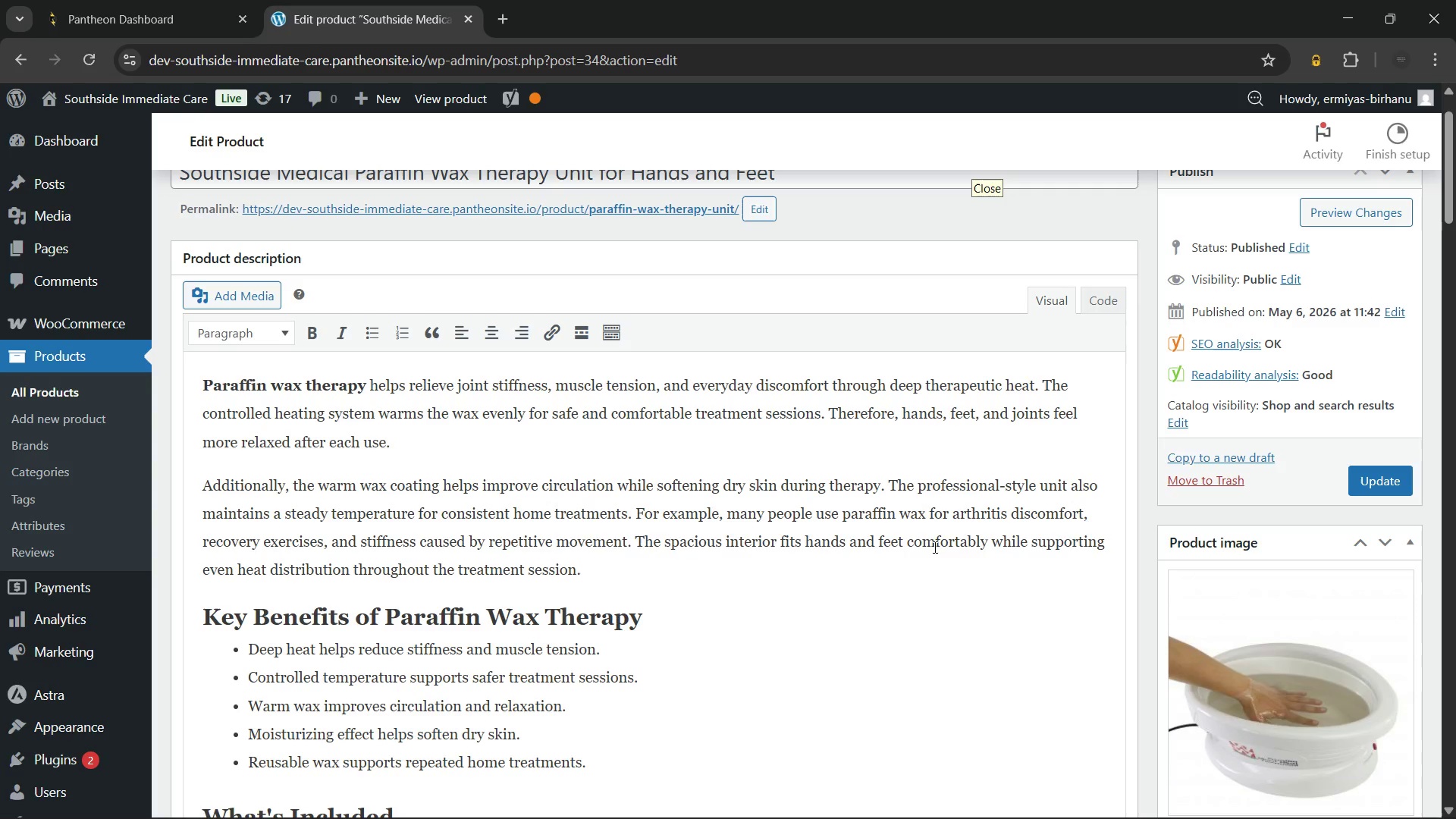 
key(ArrowRight)
 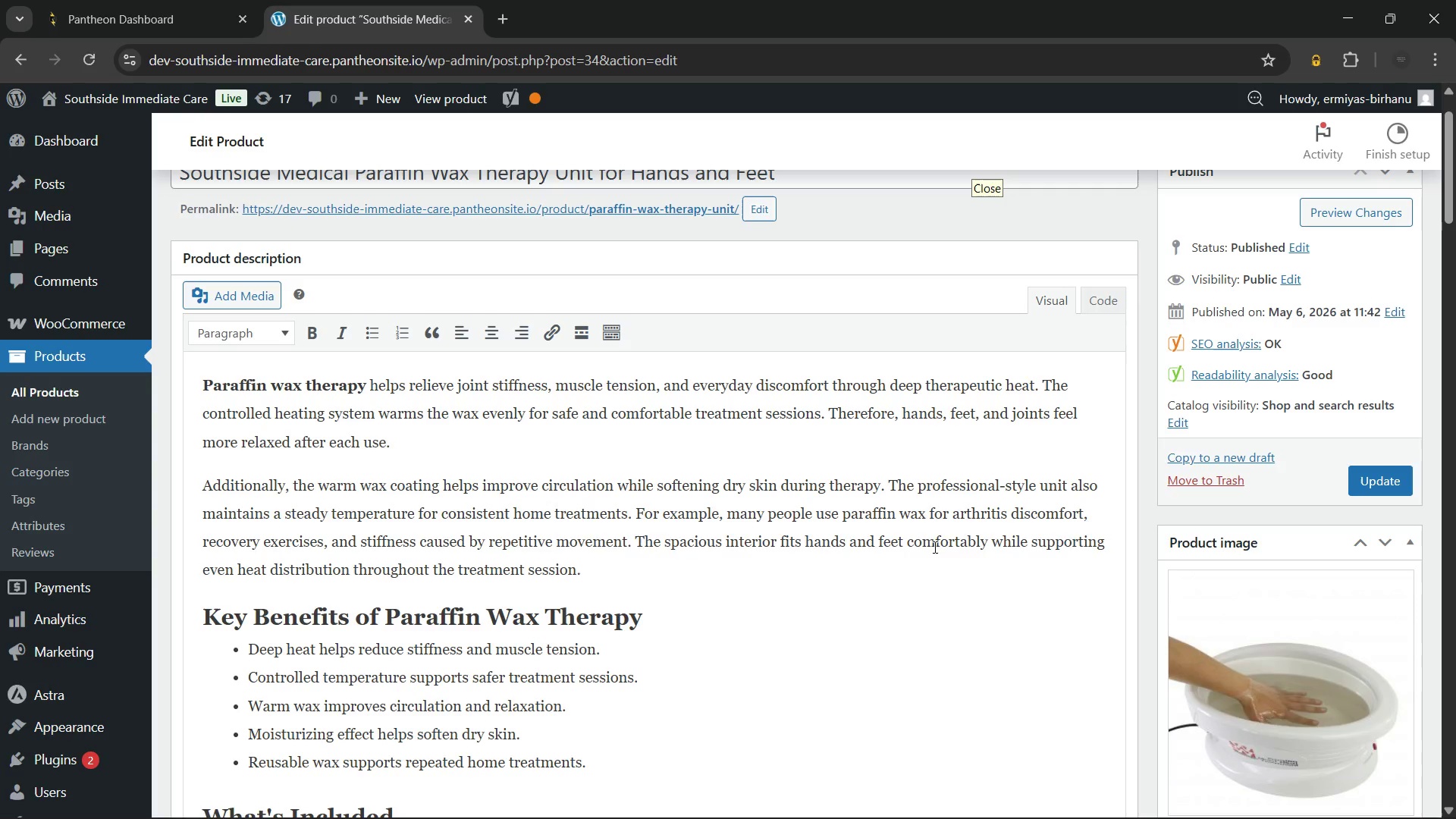 
key(Backspace)
 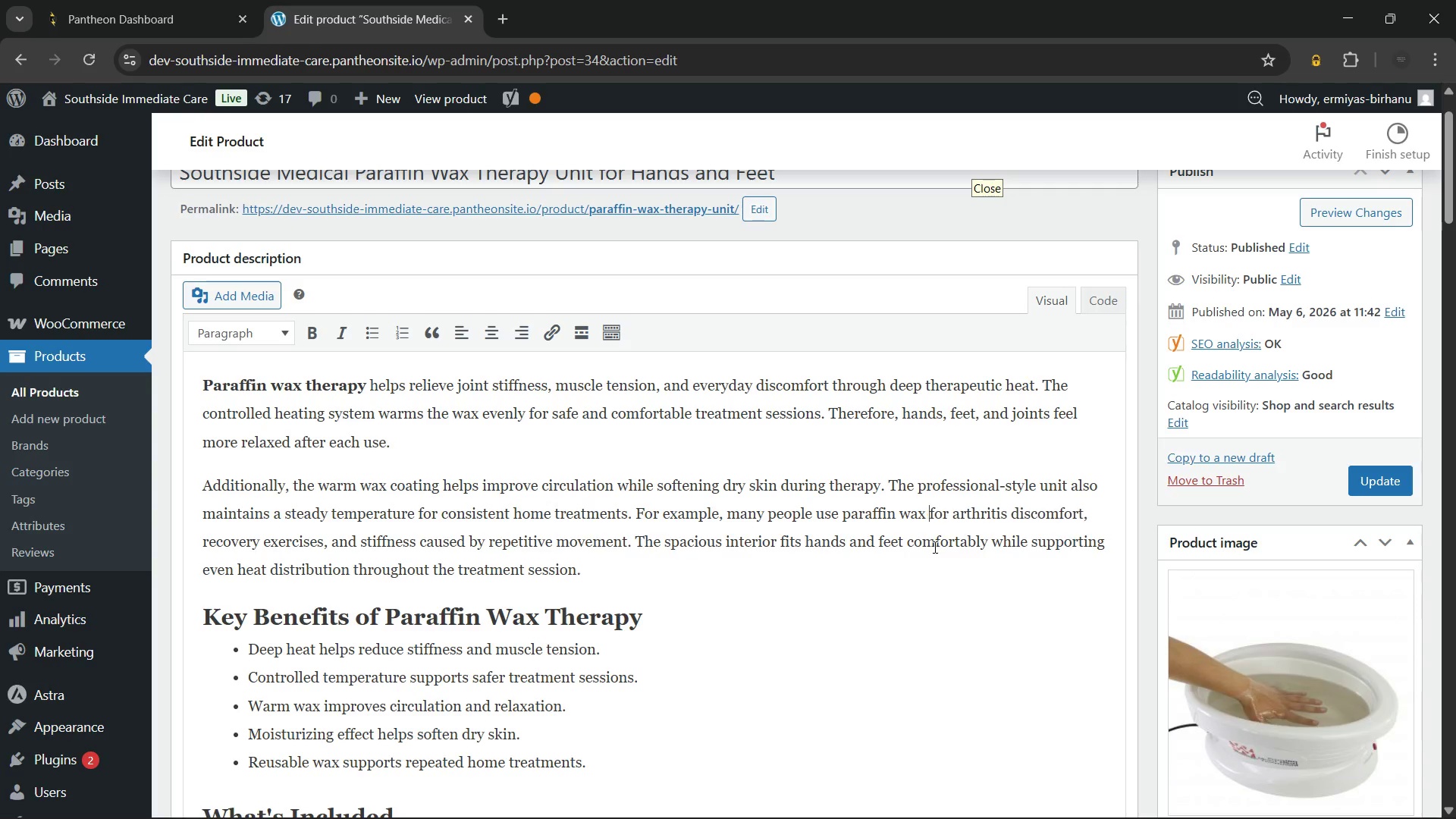 
key(Space)
 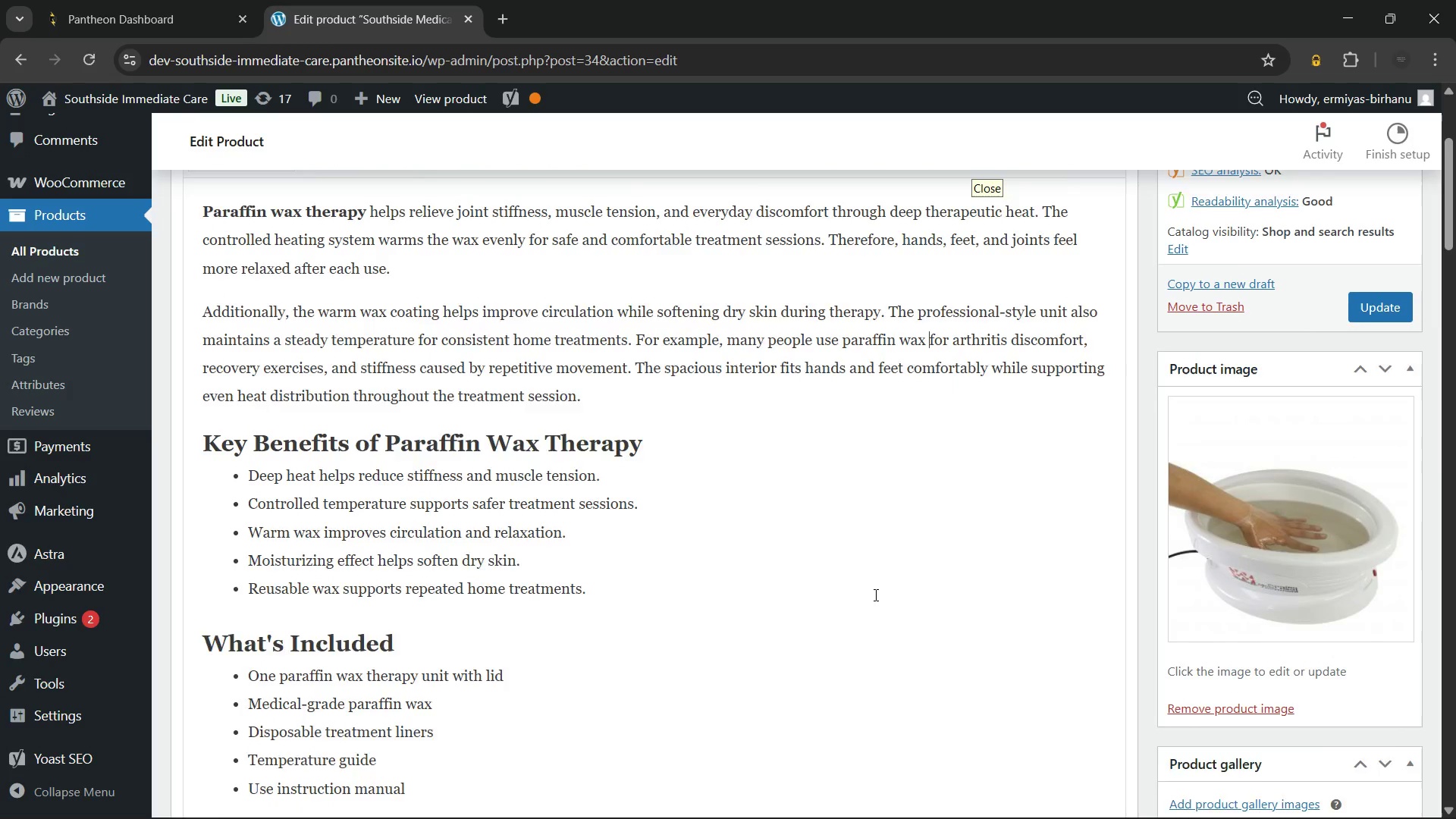 
wait(12.59)
 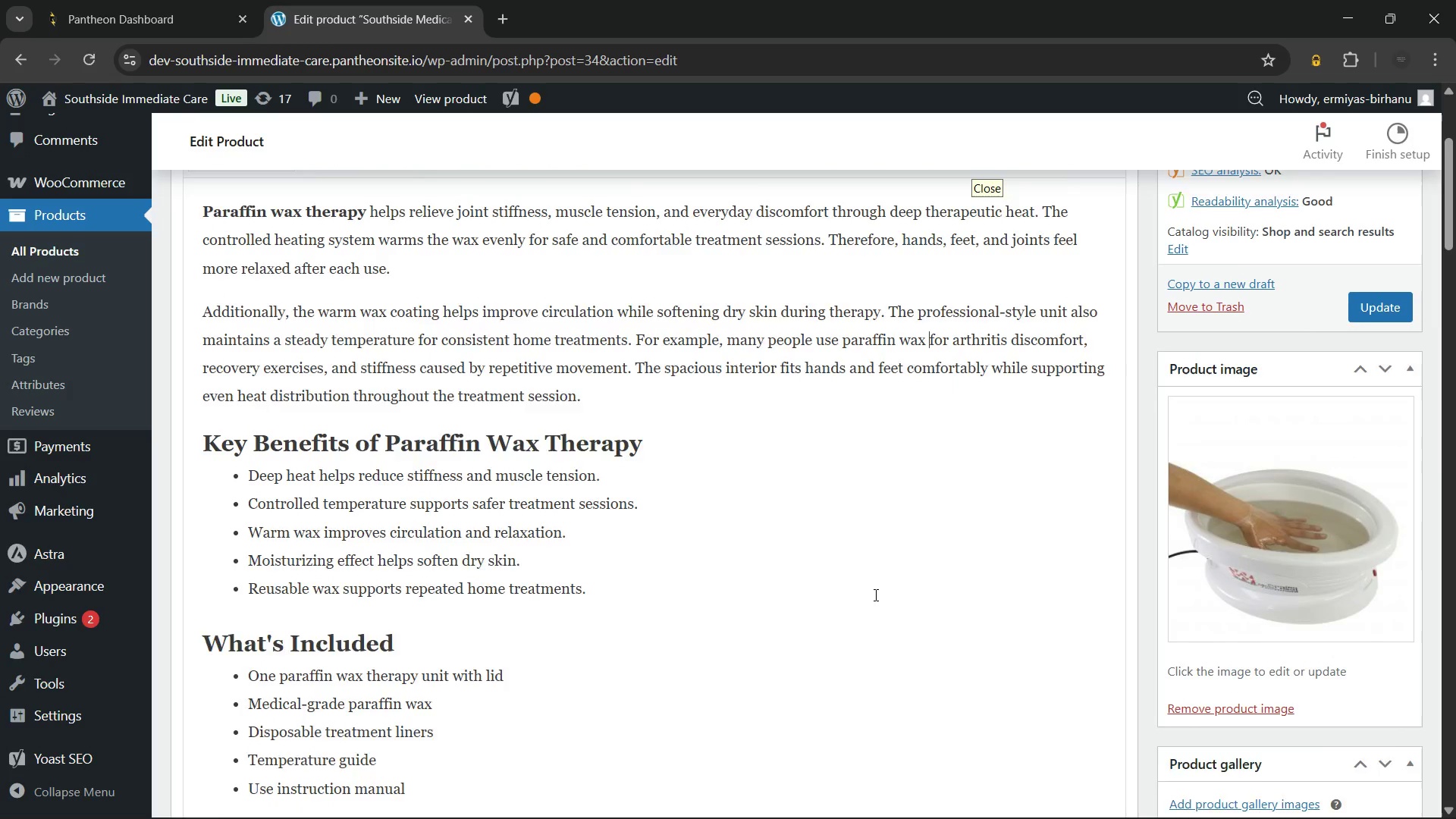 
left_click([416, 628])
 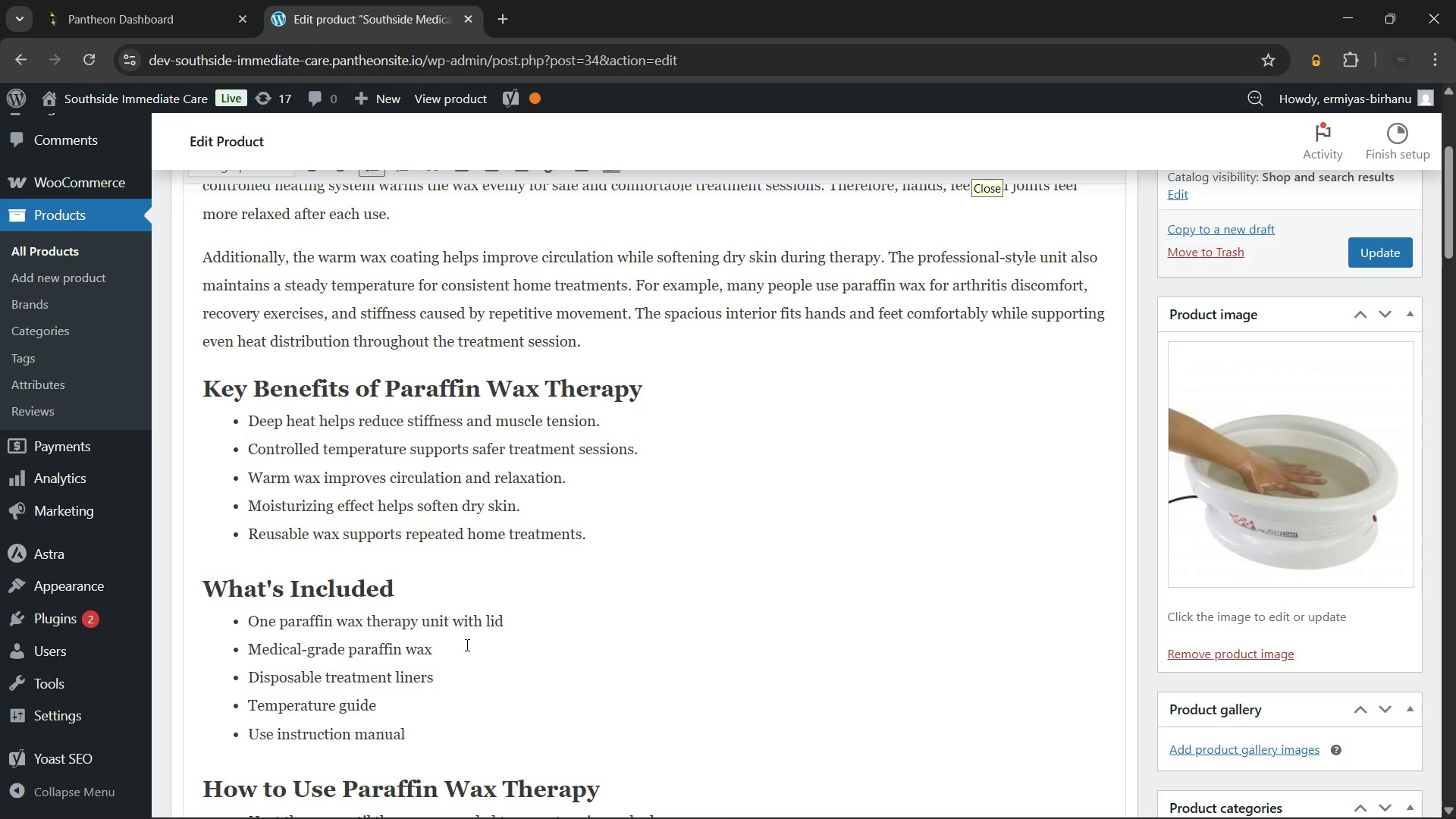 
key(Backspace)
 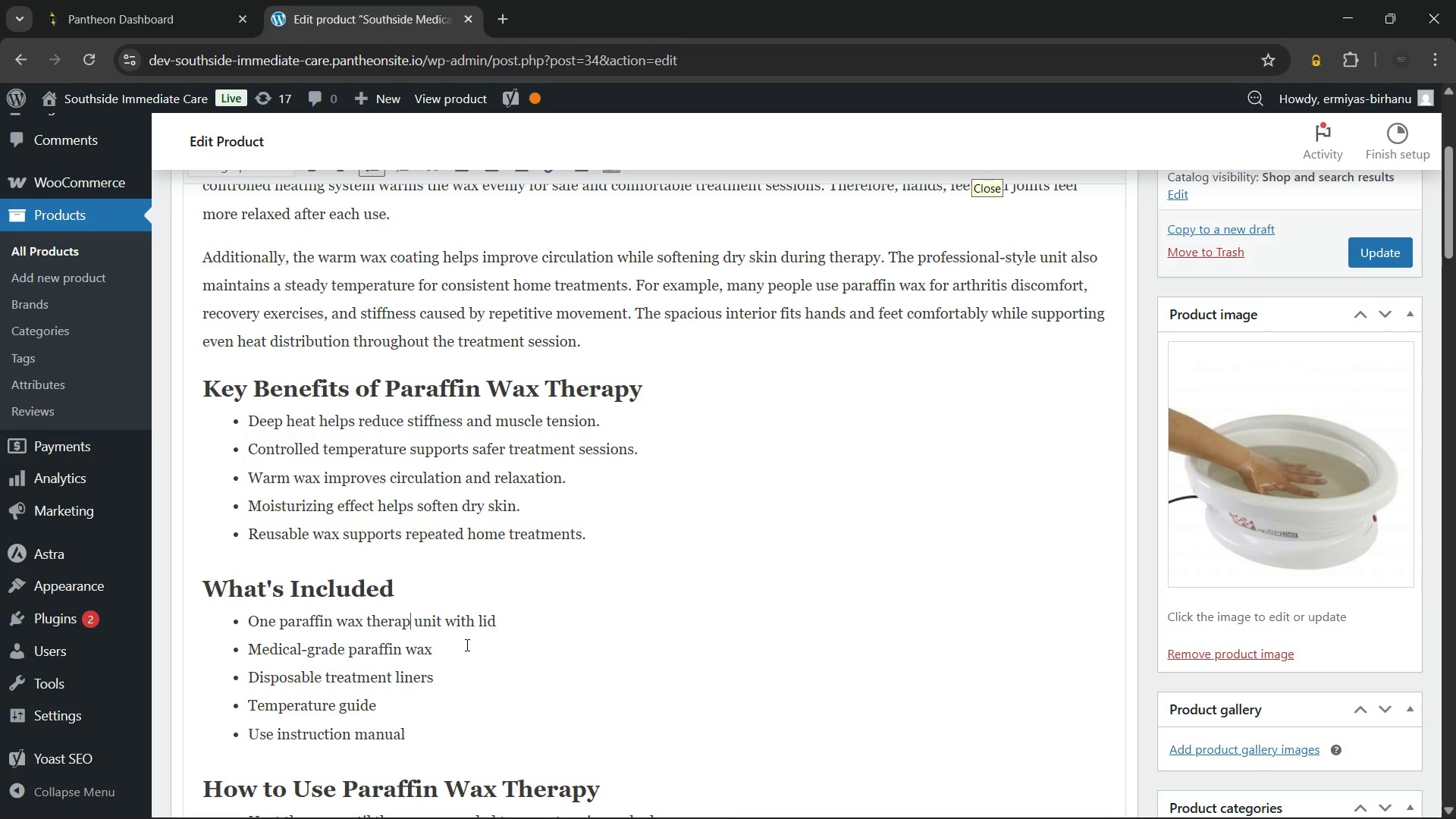 
key(Backspace)
 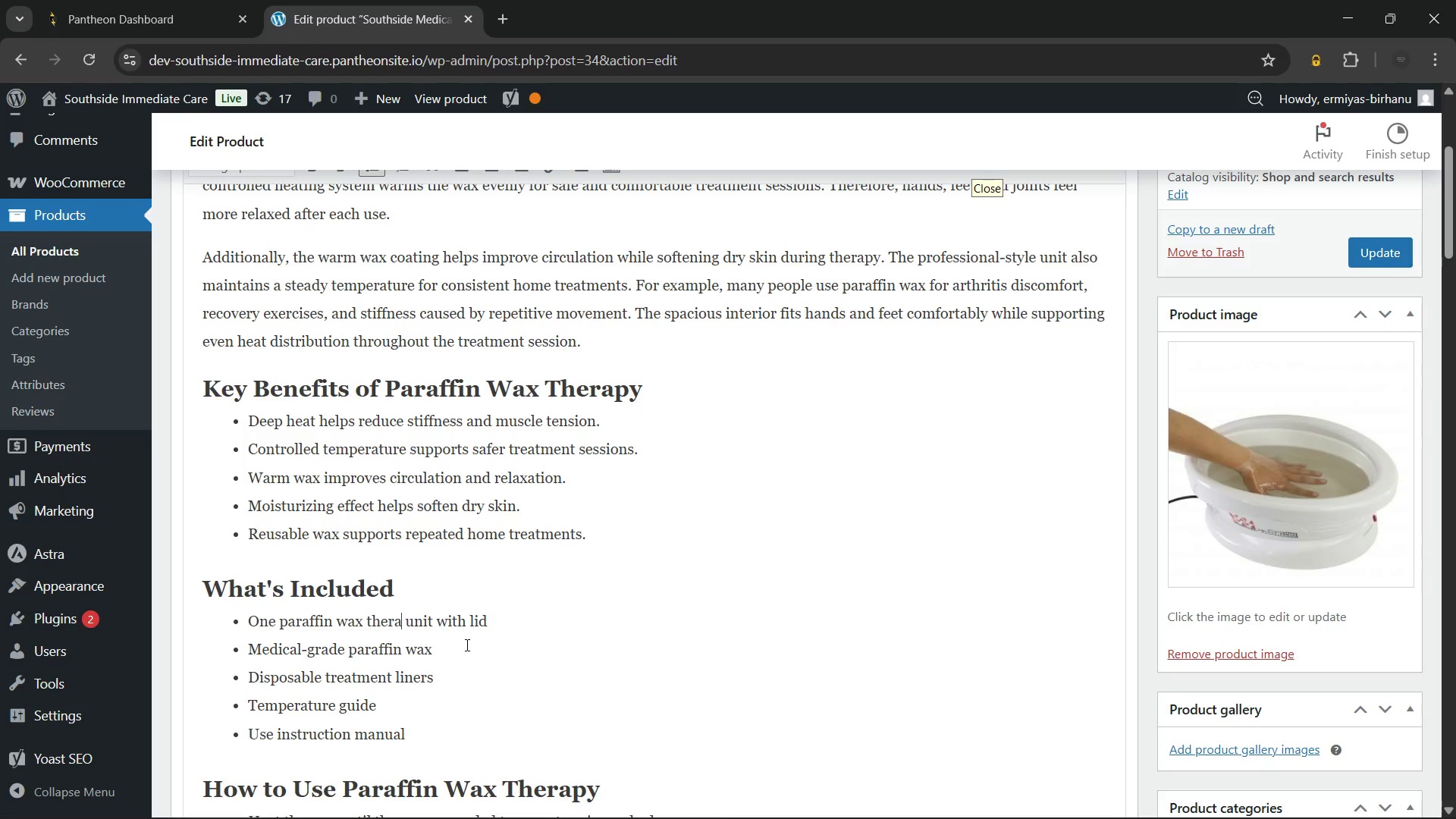 
key(Backspace)
 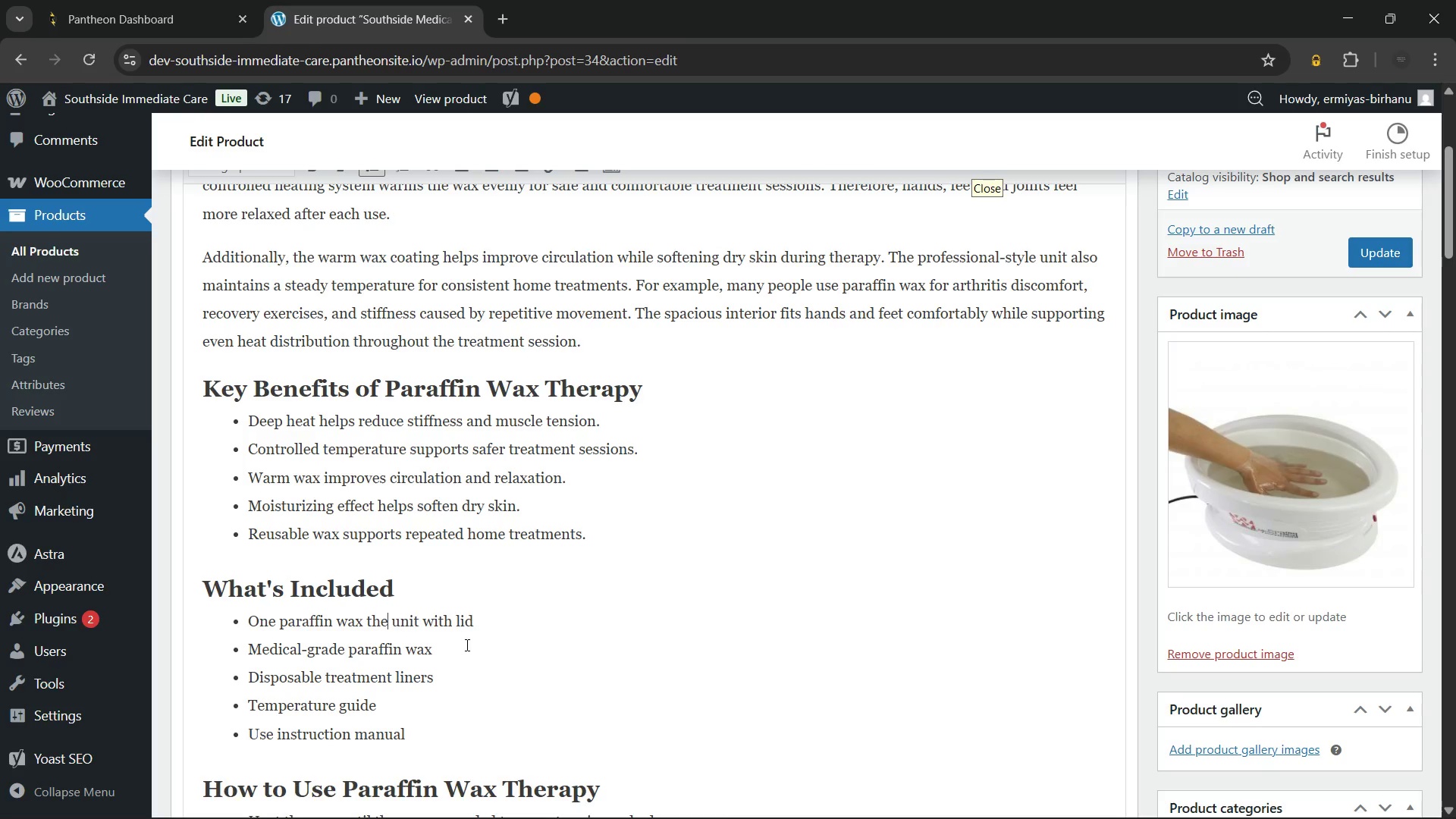 
key(Backspace)
 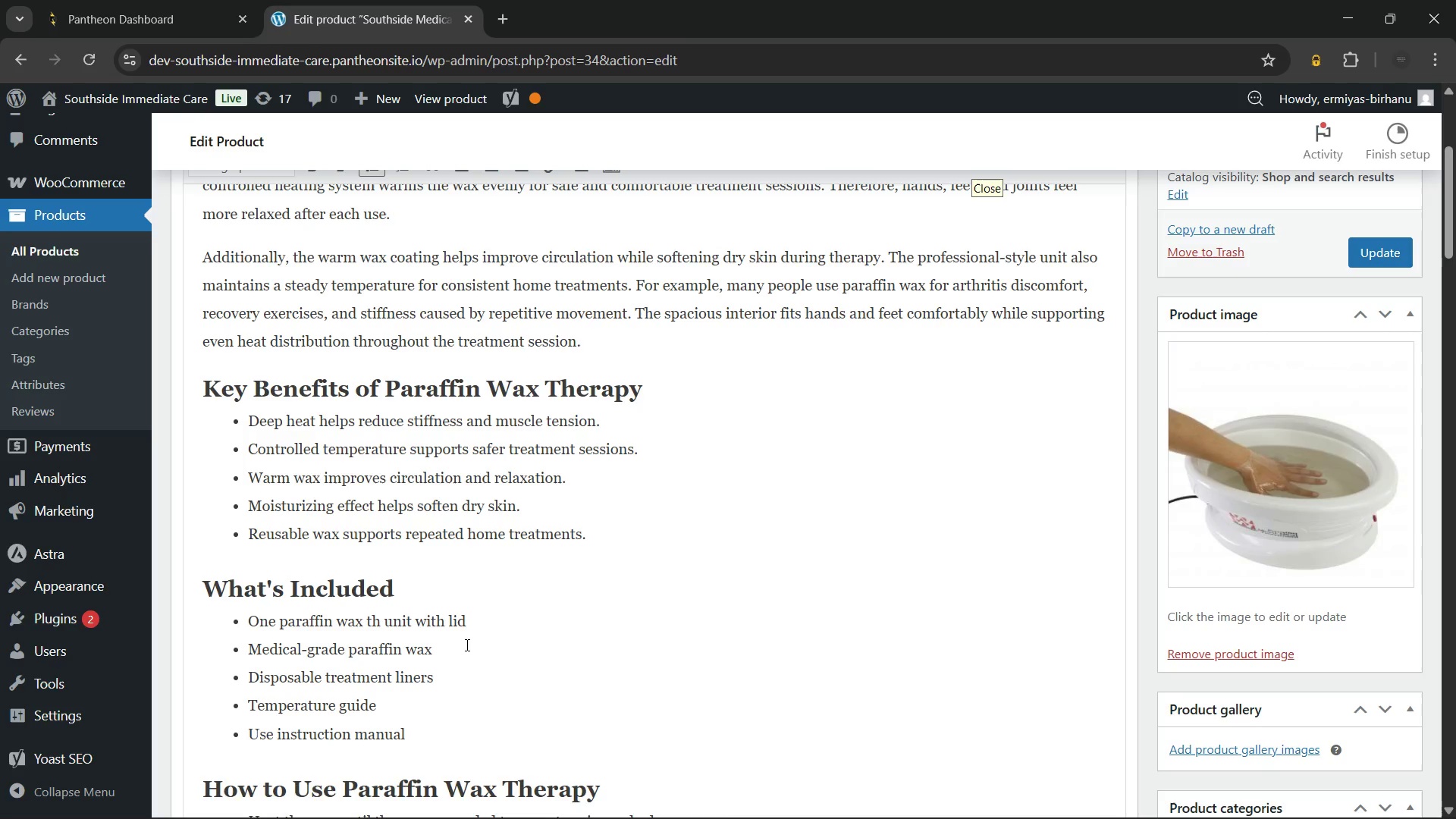 
key(Backspace)
 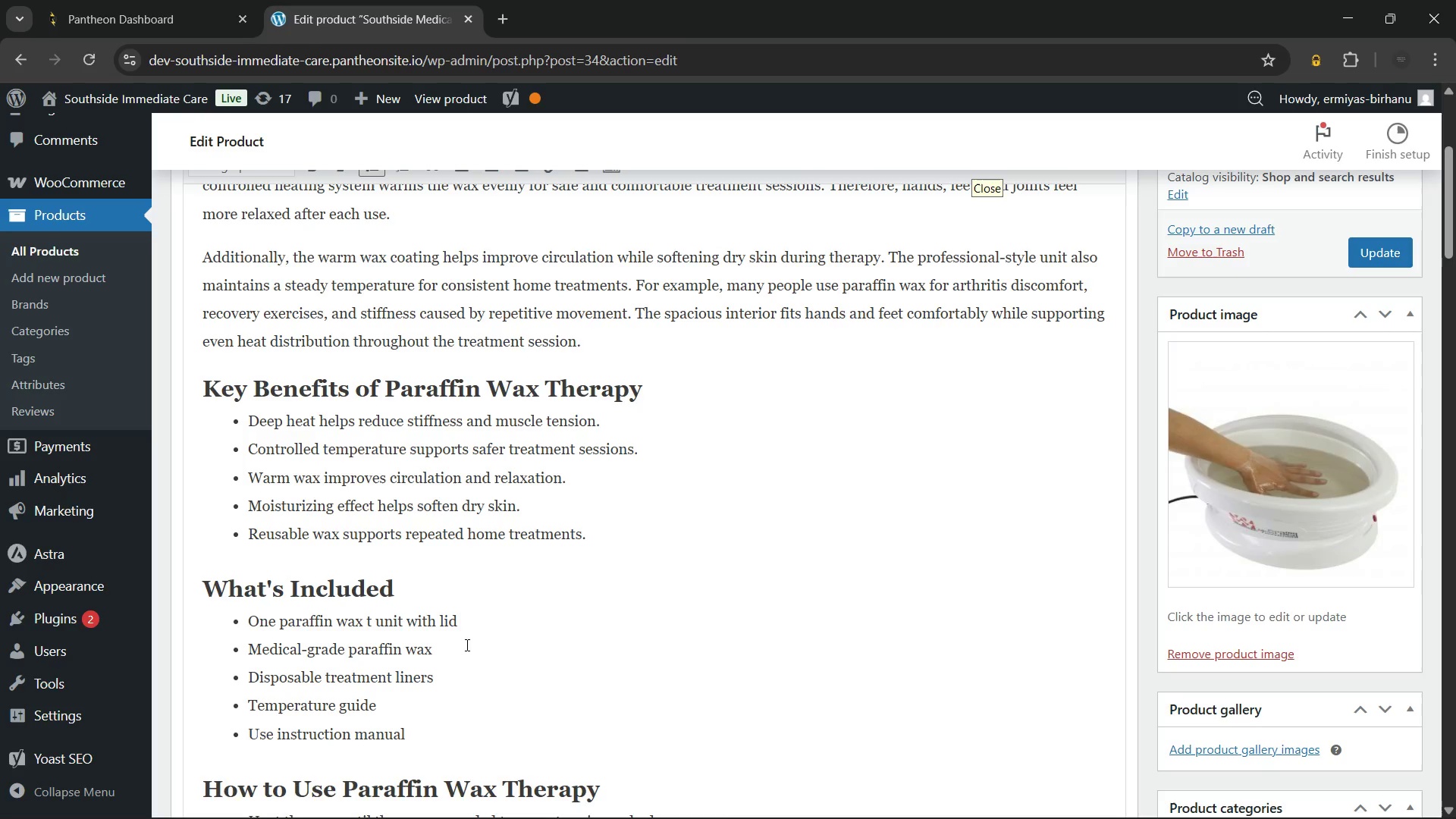 
key(Backspace)
 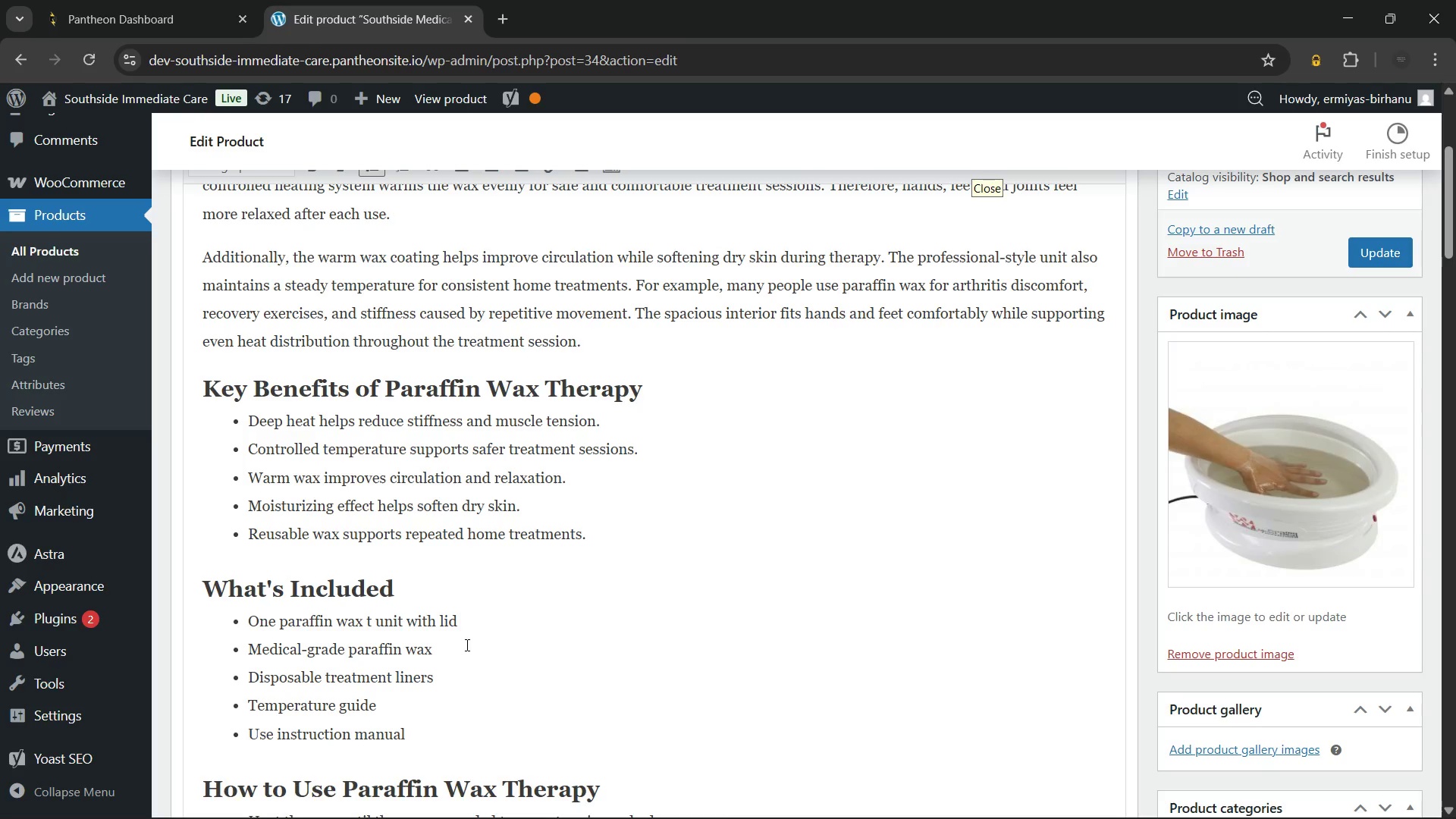 
key(Backspace)
 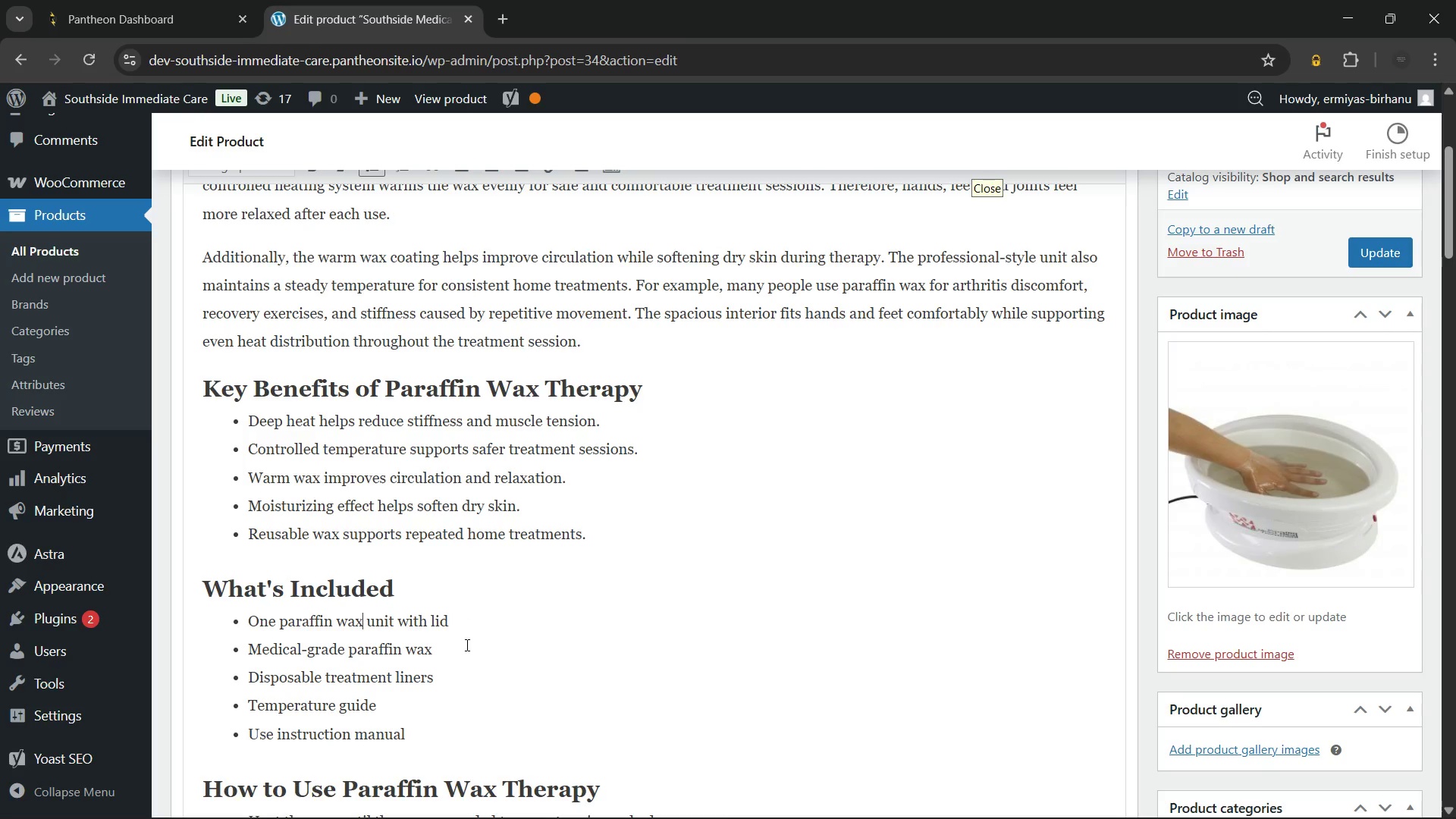 
key(Backspace)
 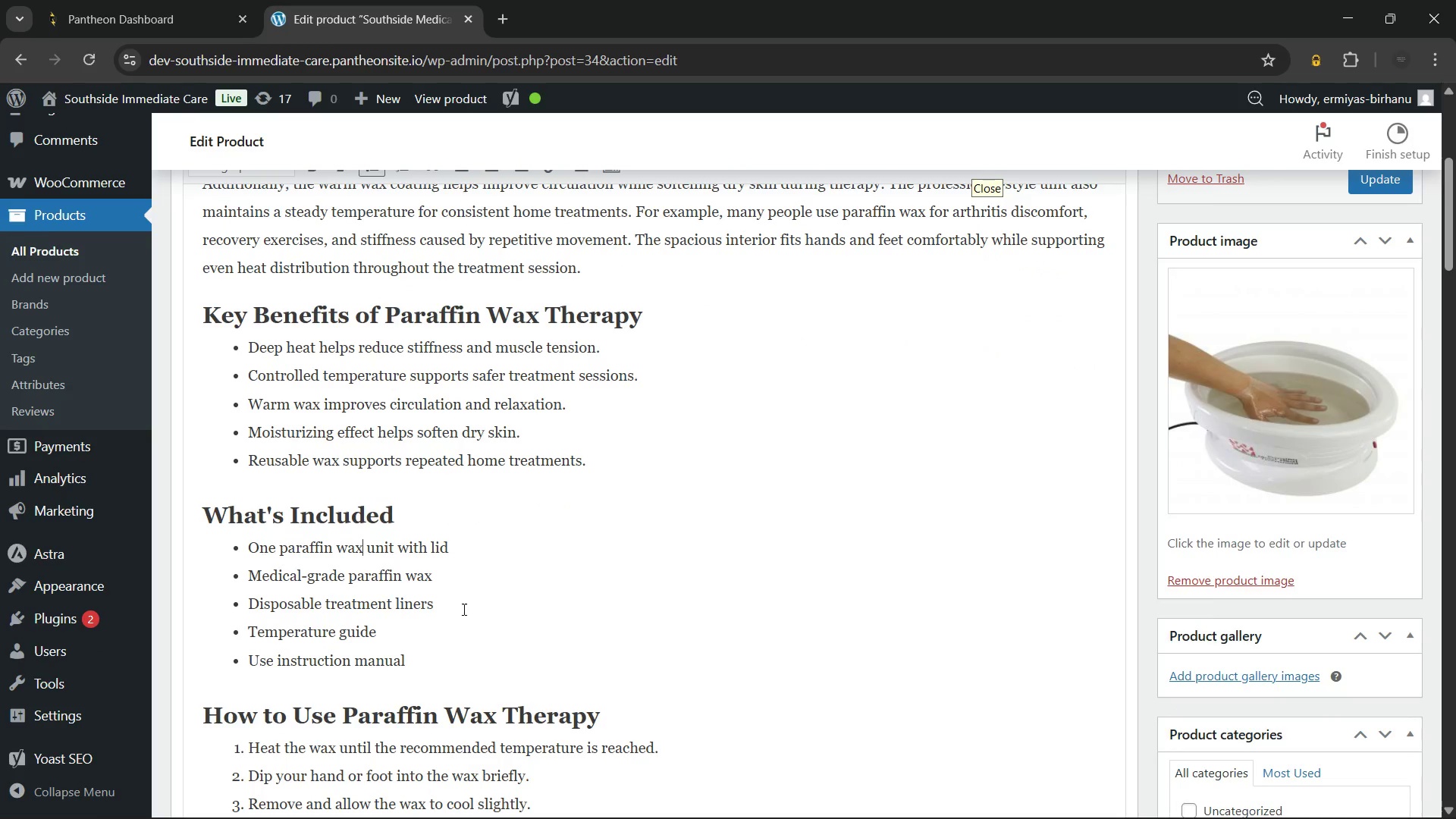 
wait(6.97)
 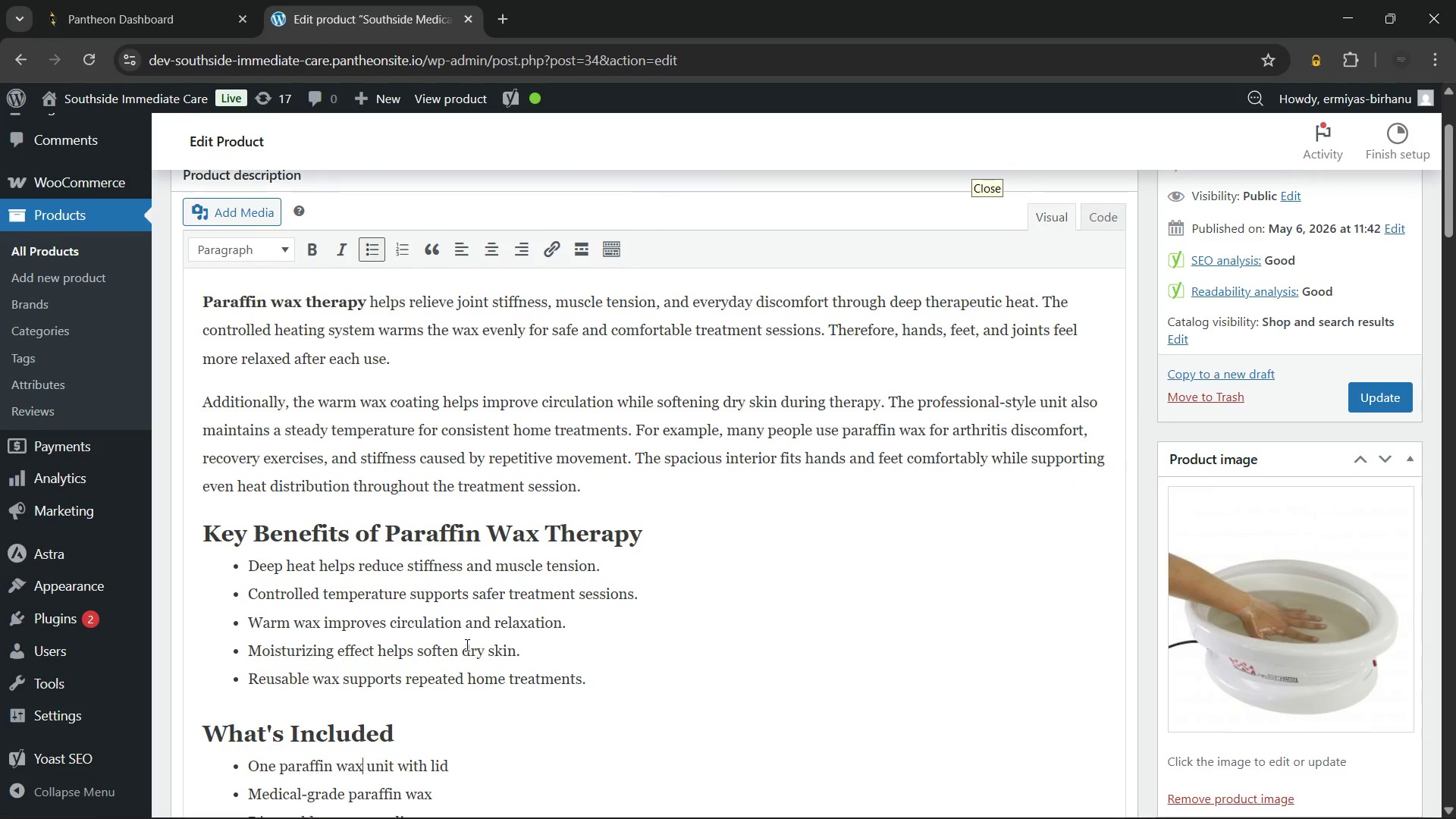 
left_click([469, 603])
 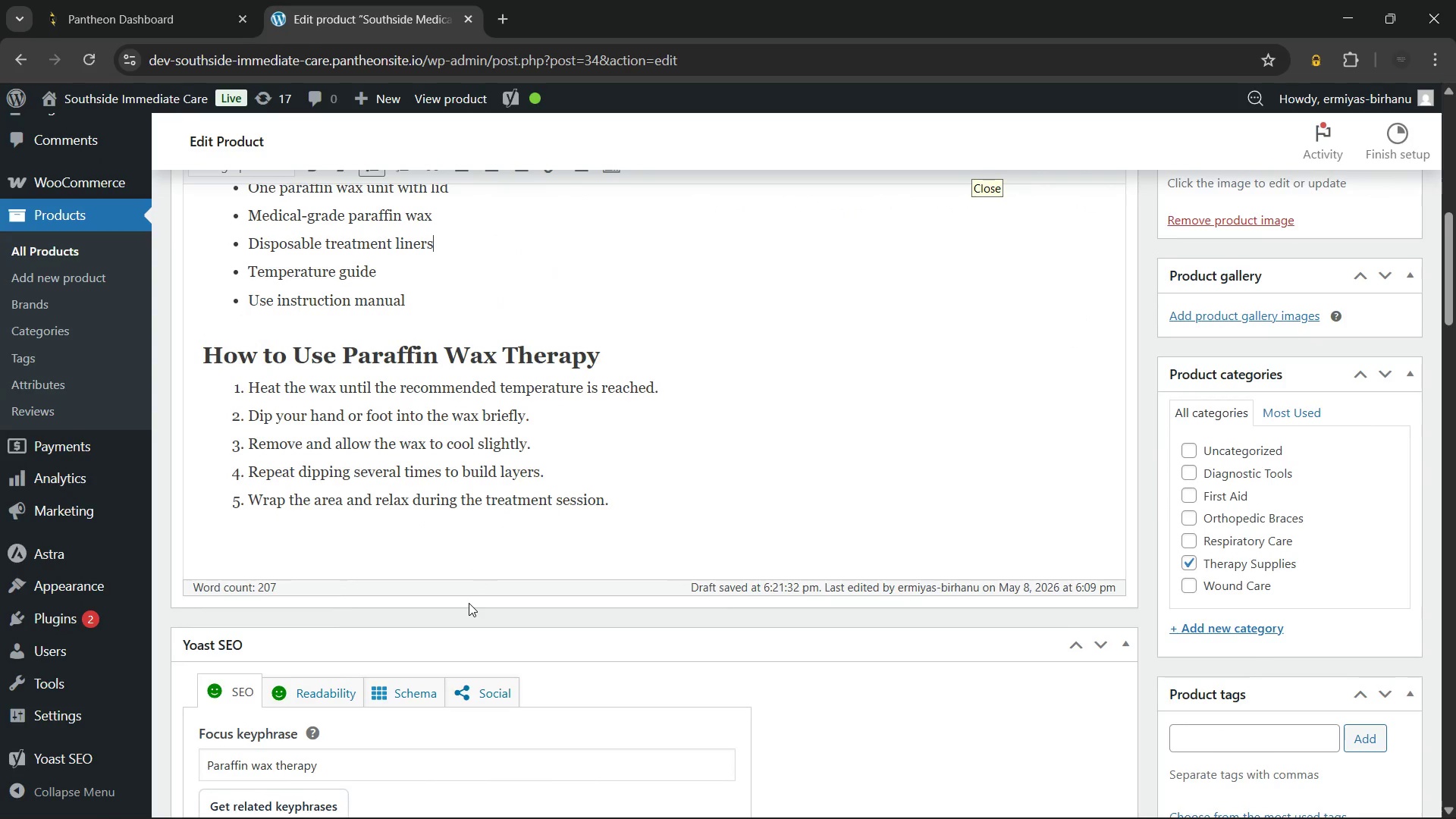 
wait(11.59)
 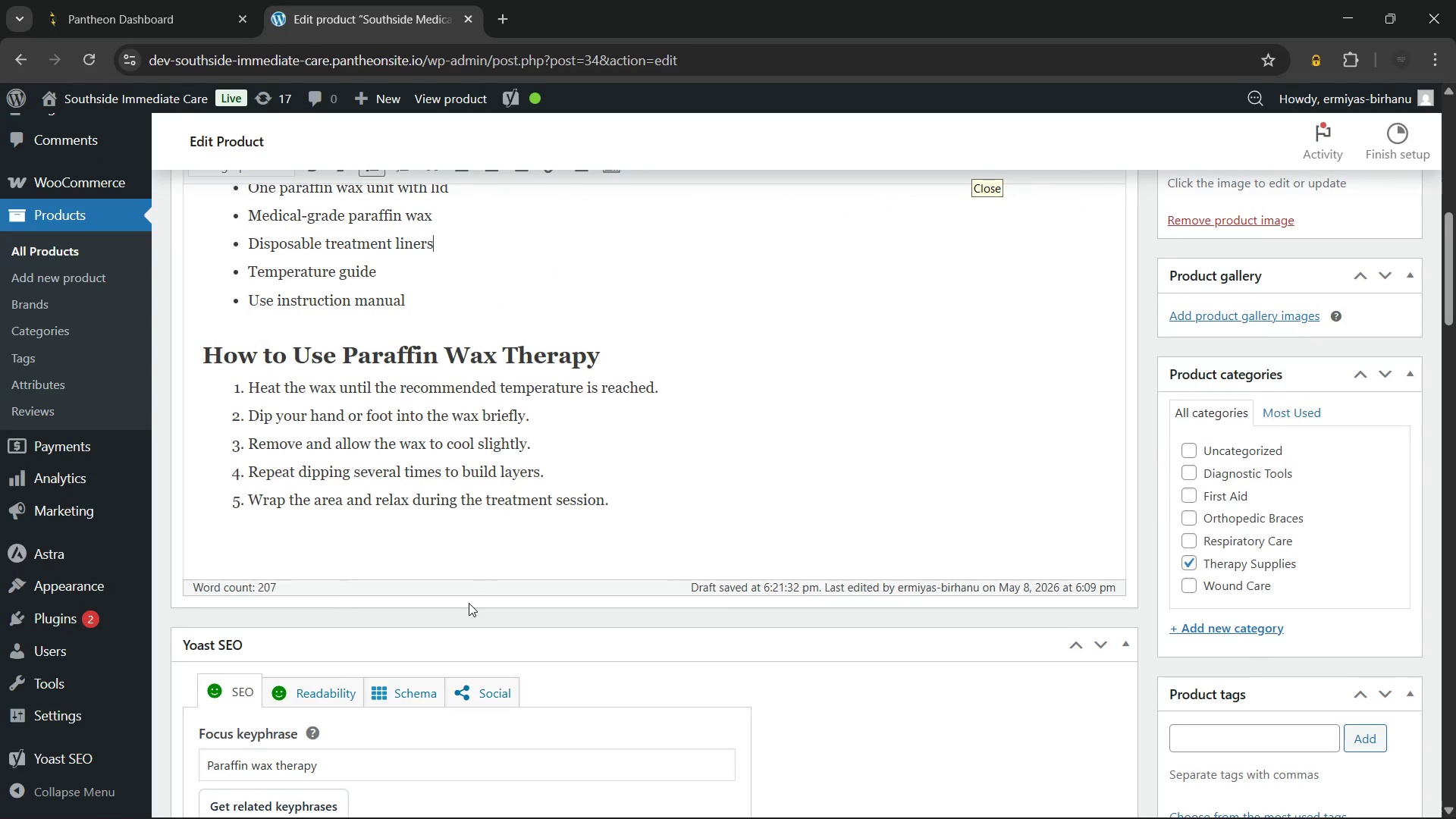 
left_click([884, 461])
 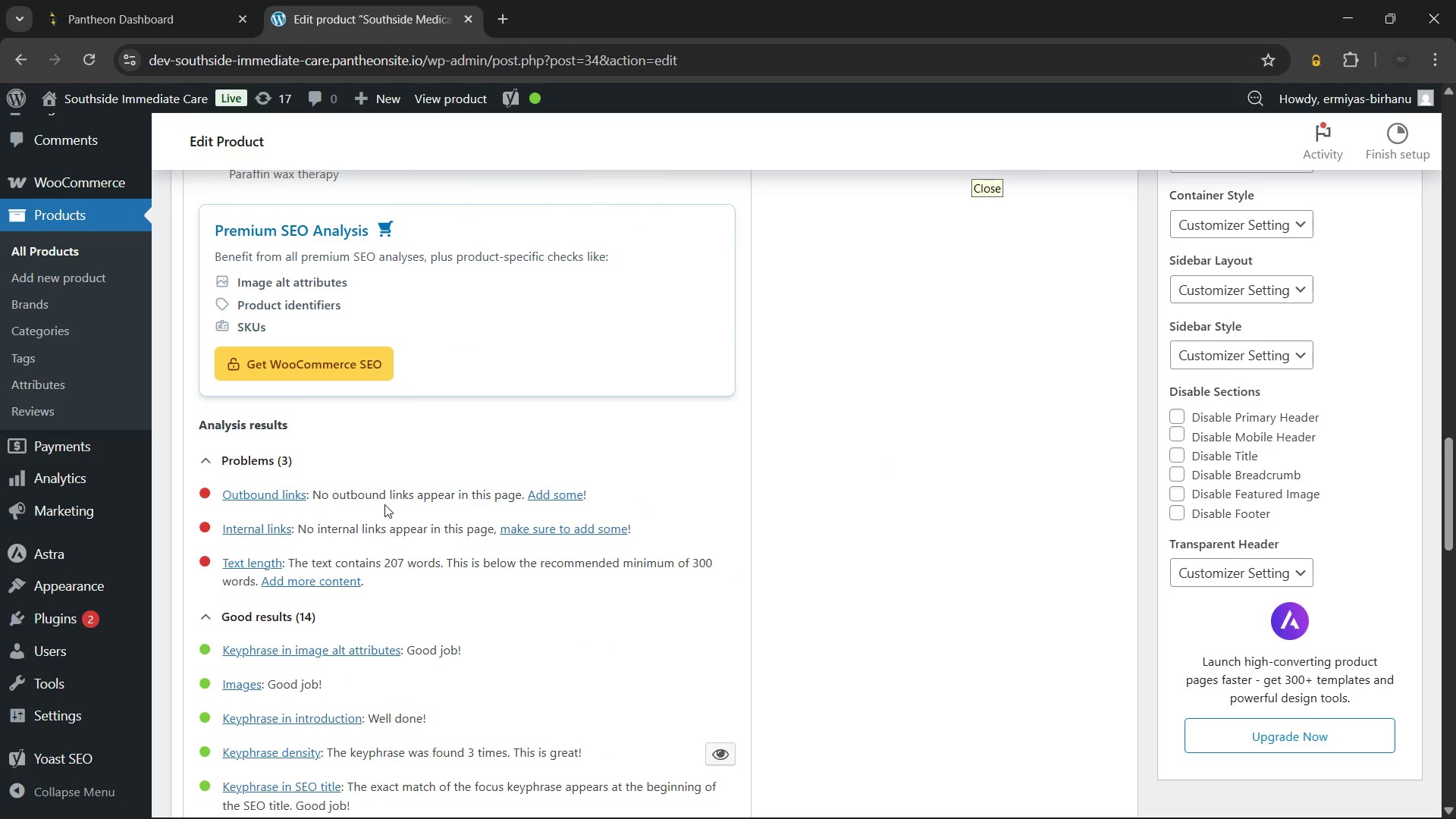 
left_click([262, 450])
 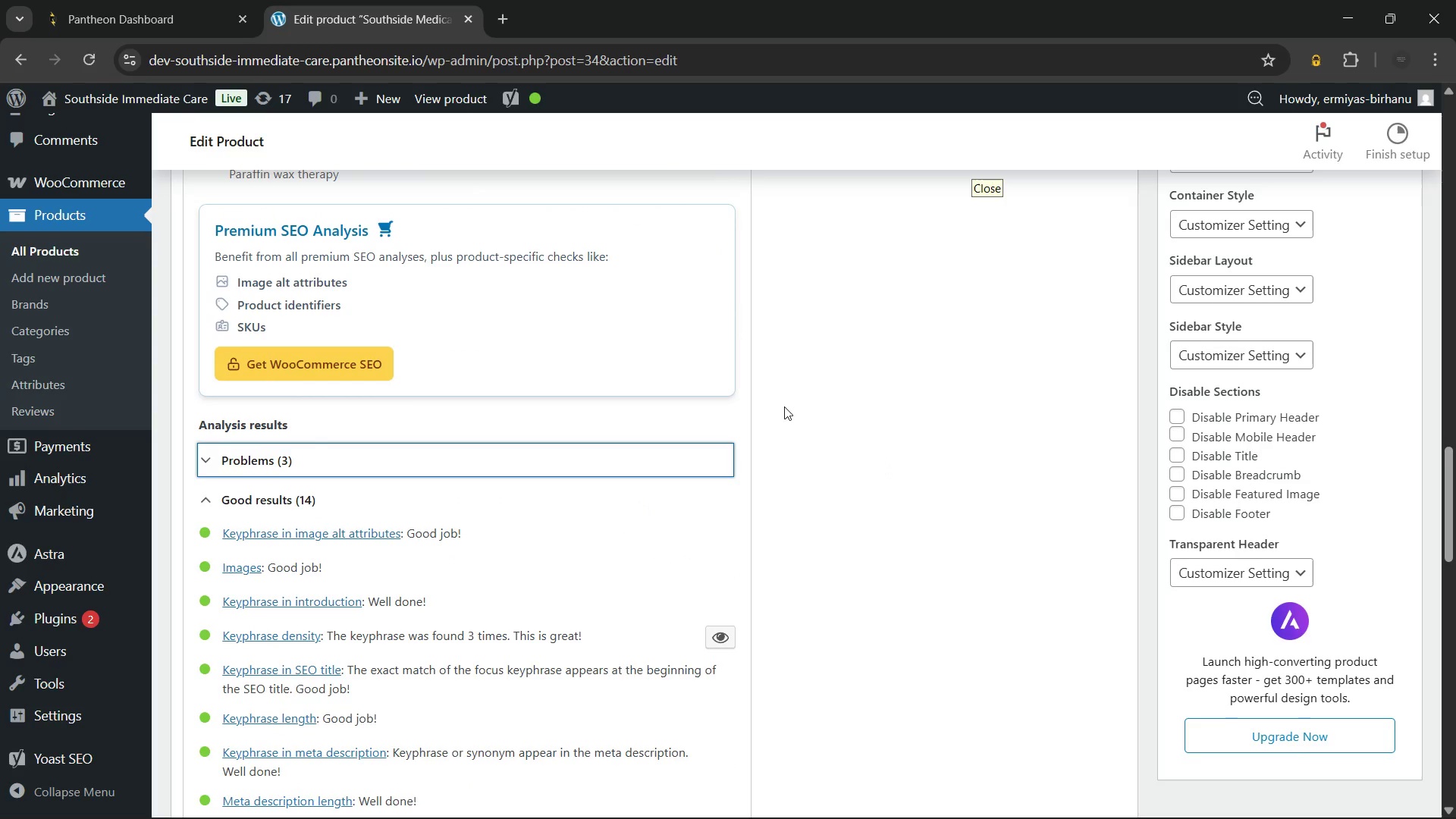 
left_click([837, 408])
 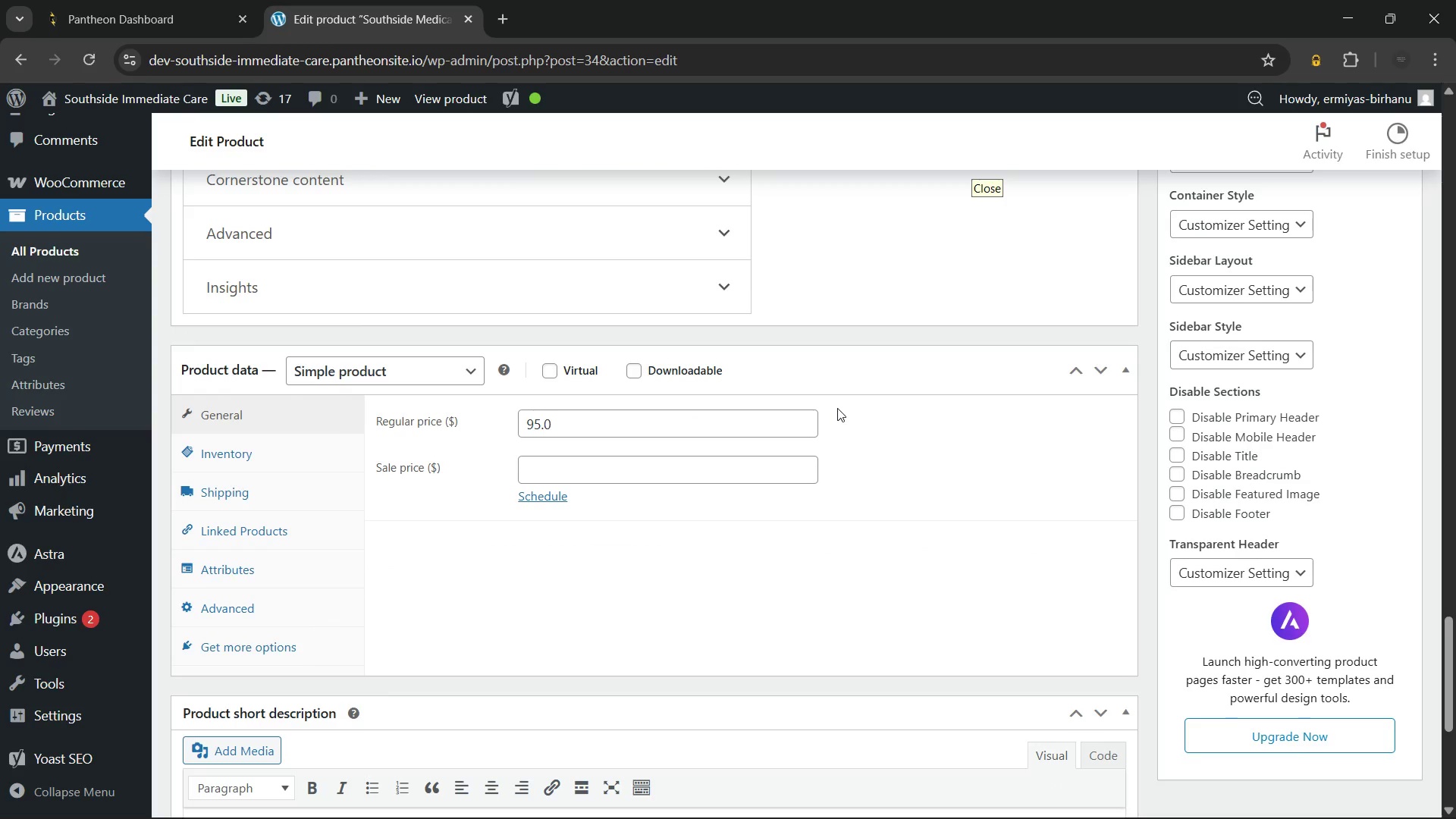 
left_click([302, 456])
 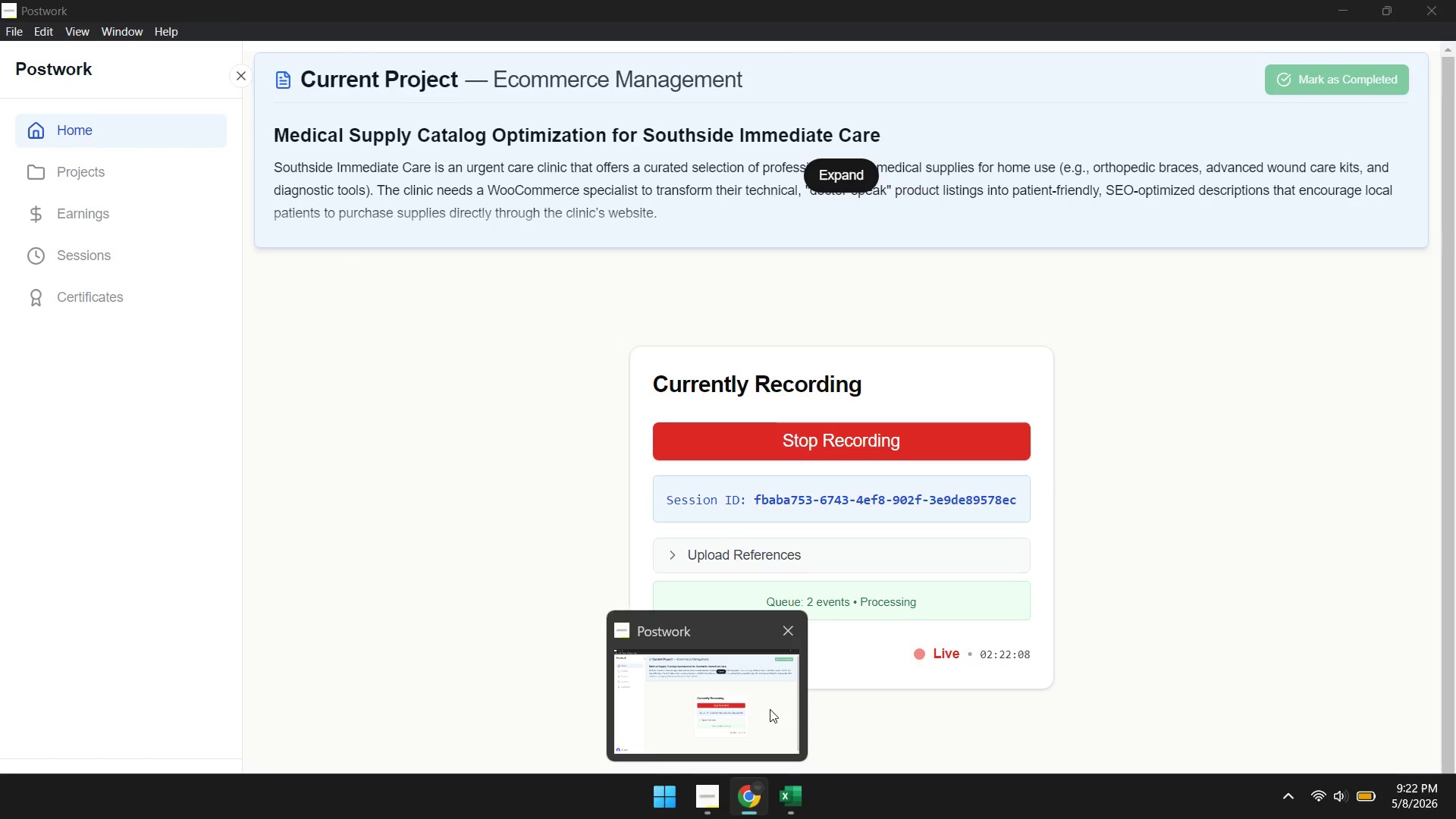 
wait(15.03)
 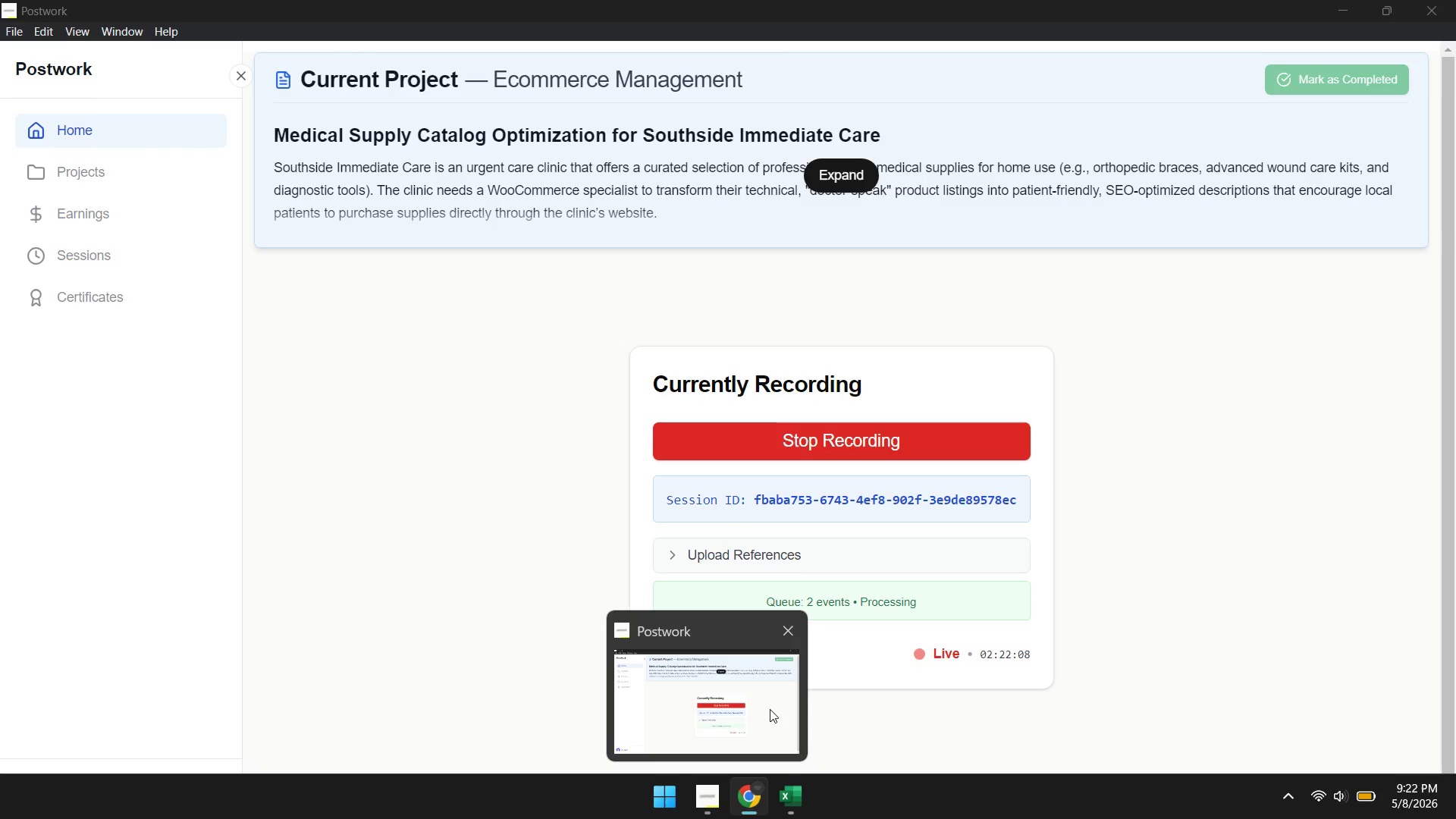 
left_click([808, 805])
 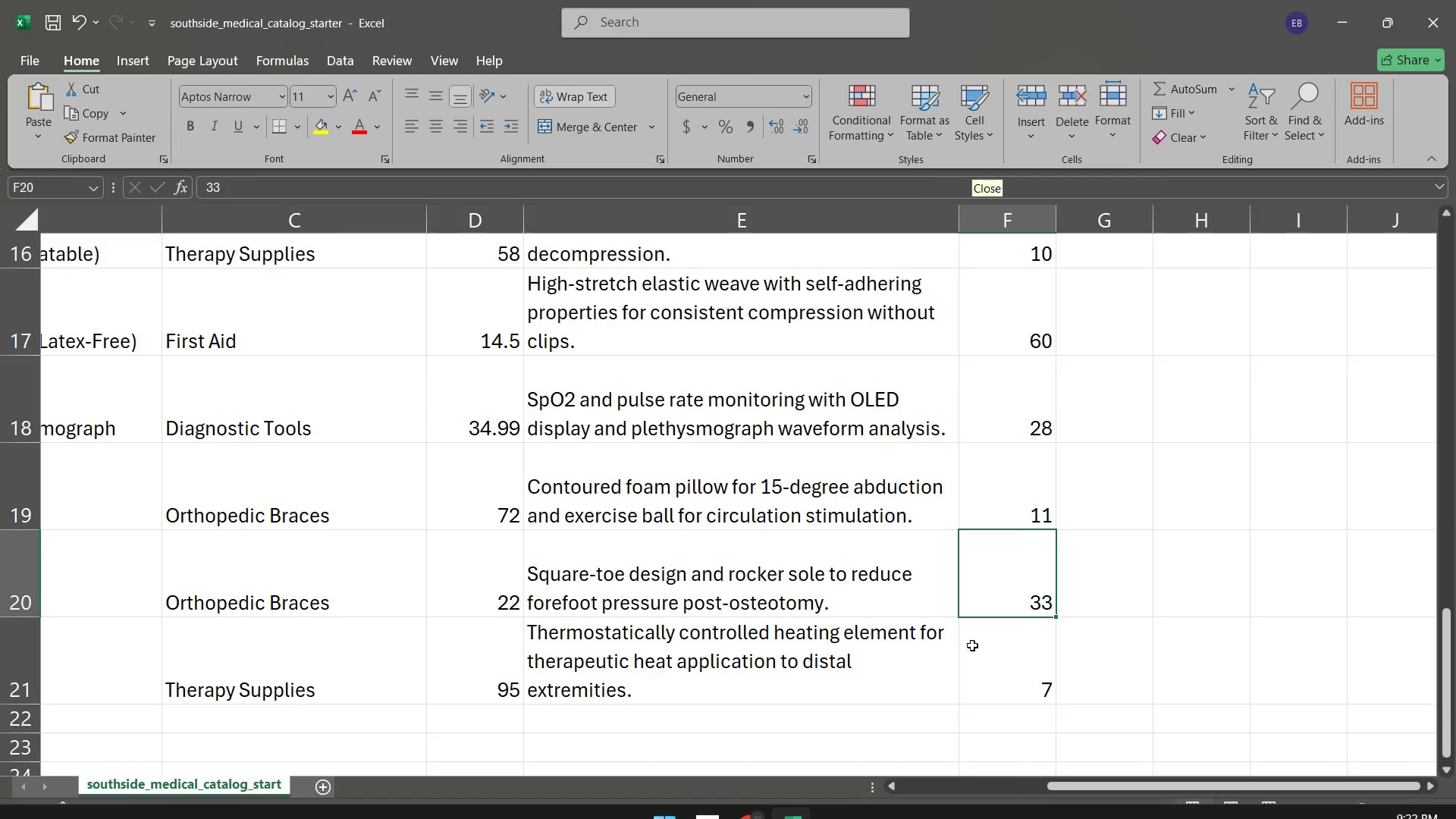 
left_click([997, 661])
 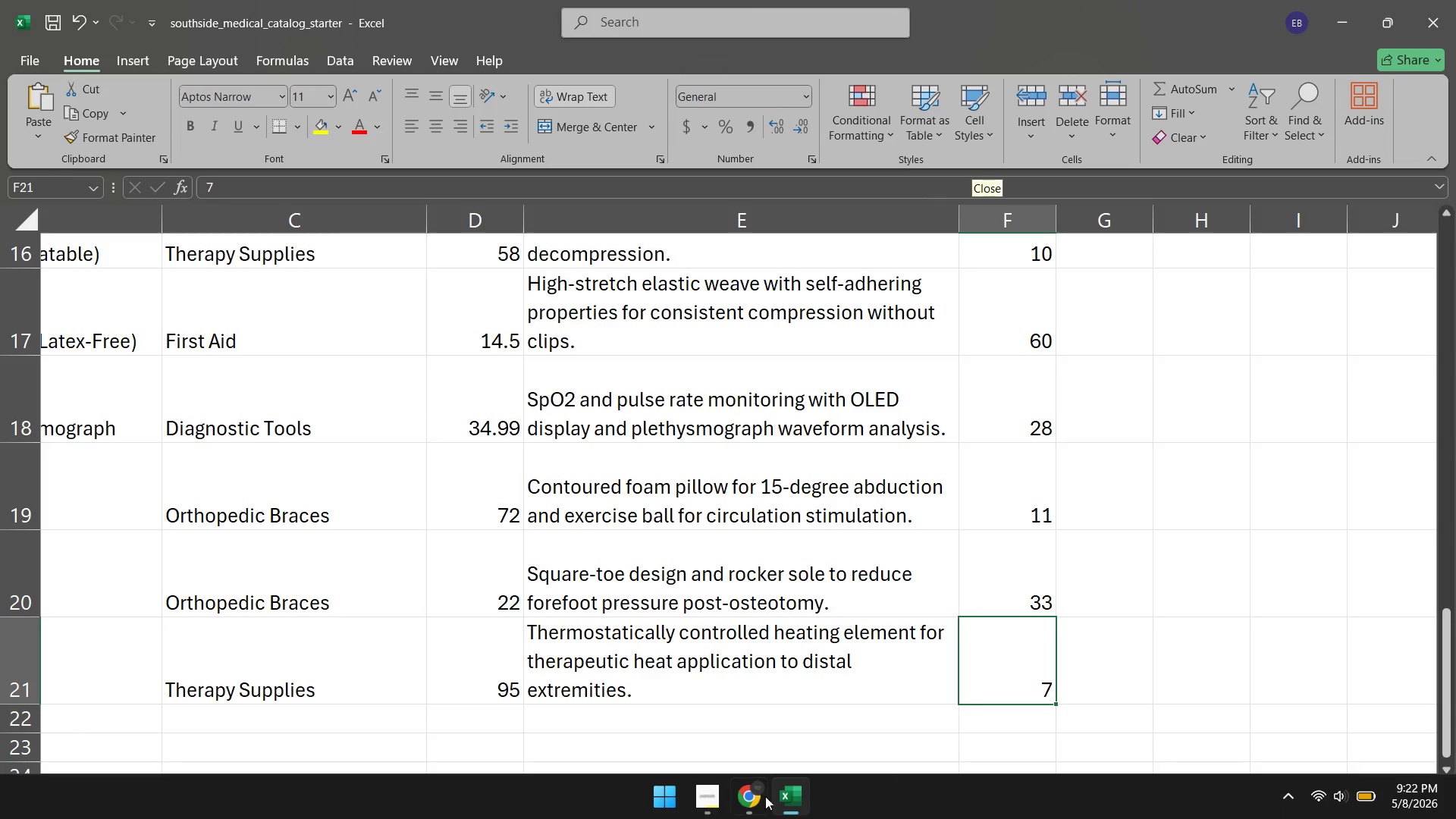 
left_click([734, 795])
 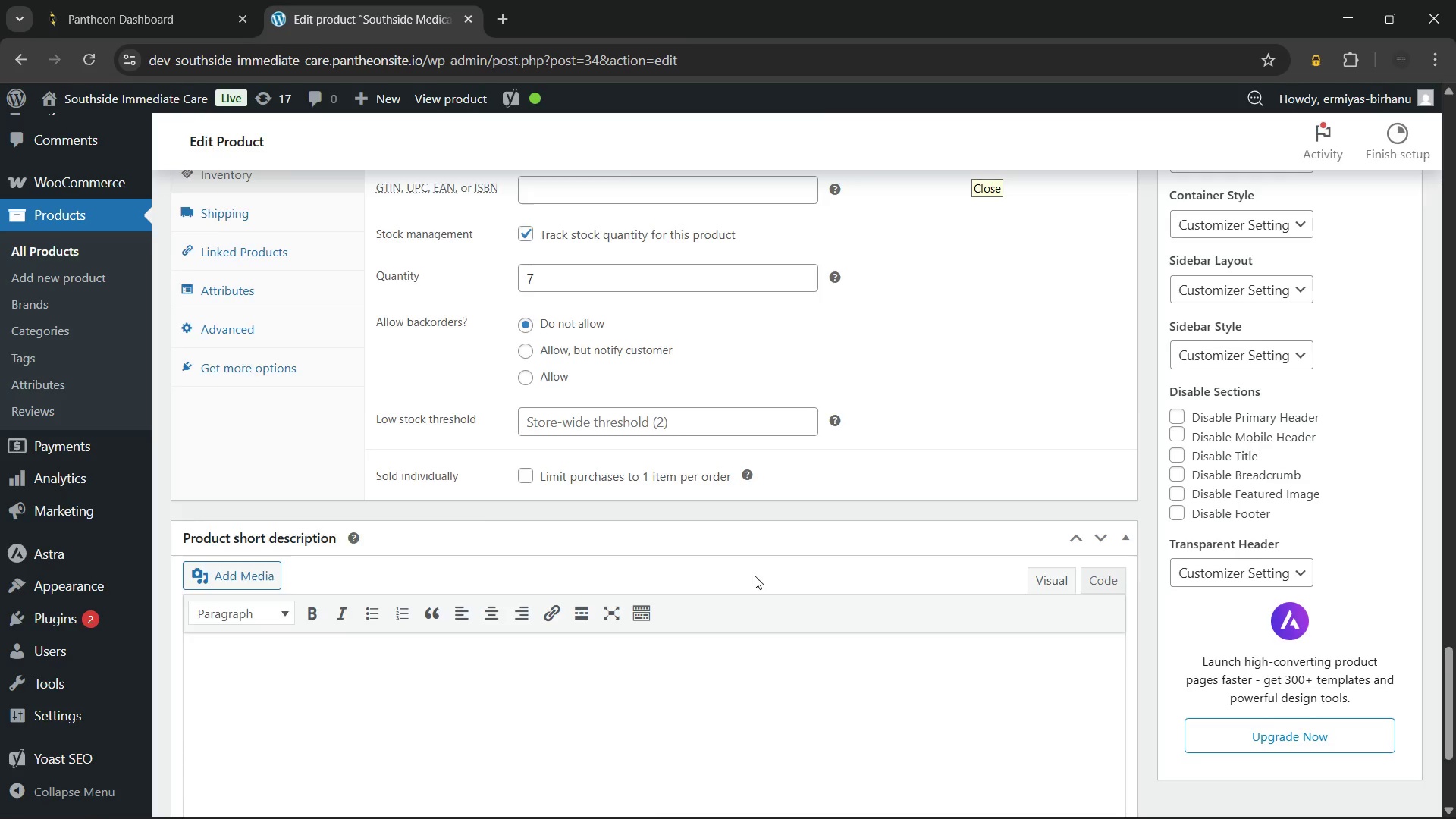 
left_click([578, 463])
 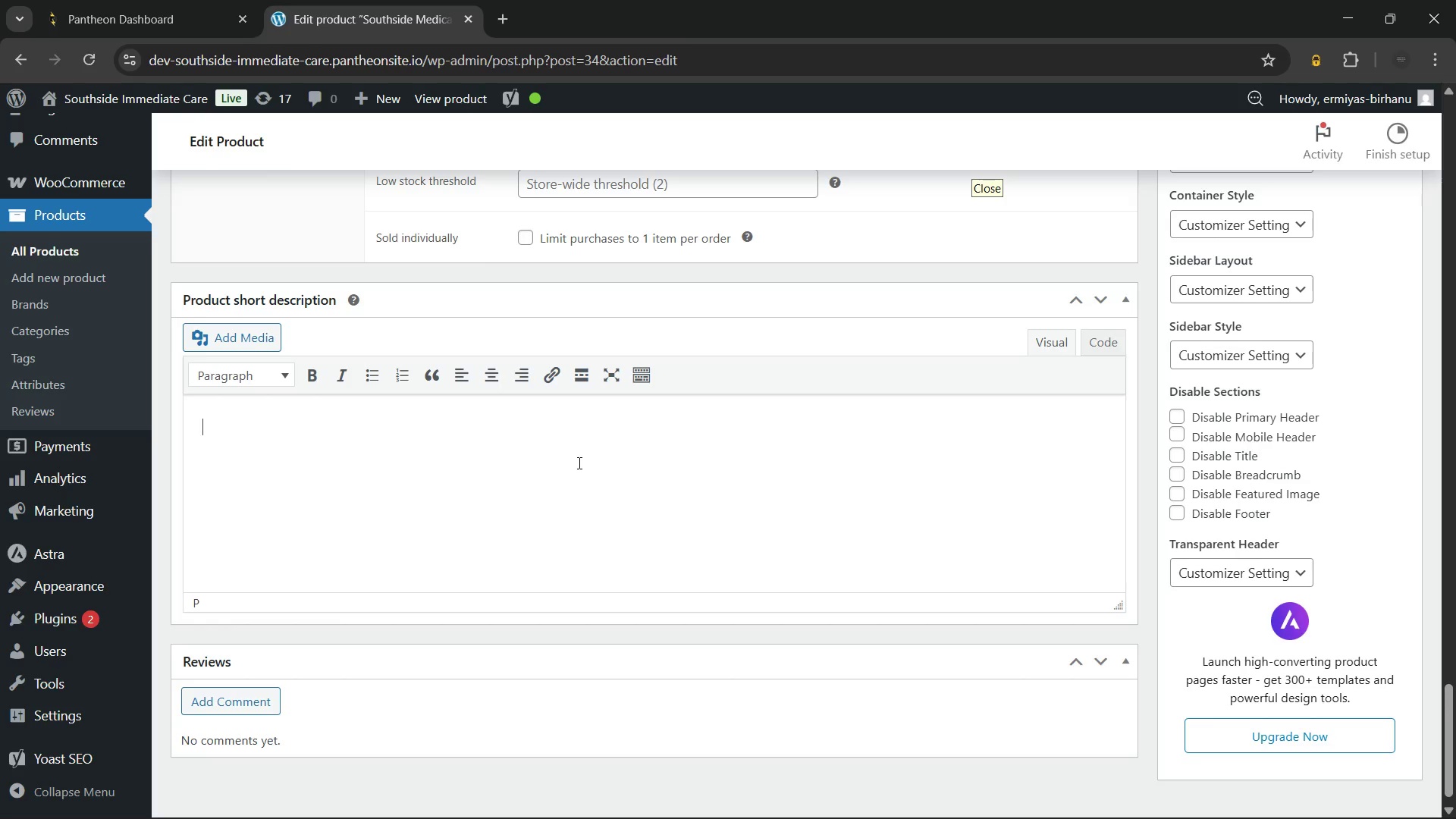 
wait(26.95)
 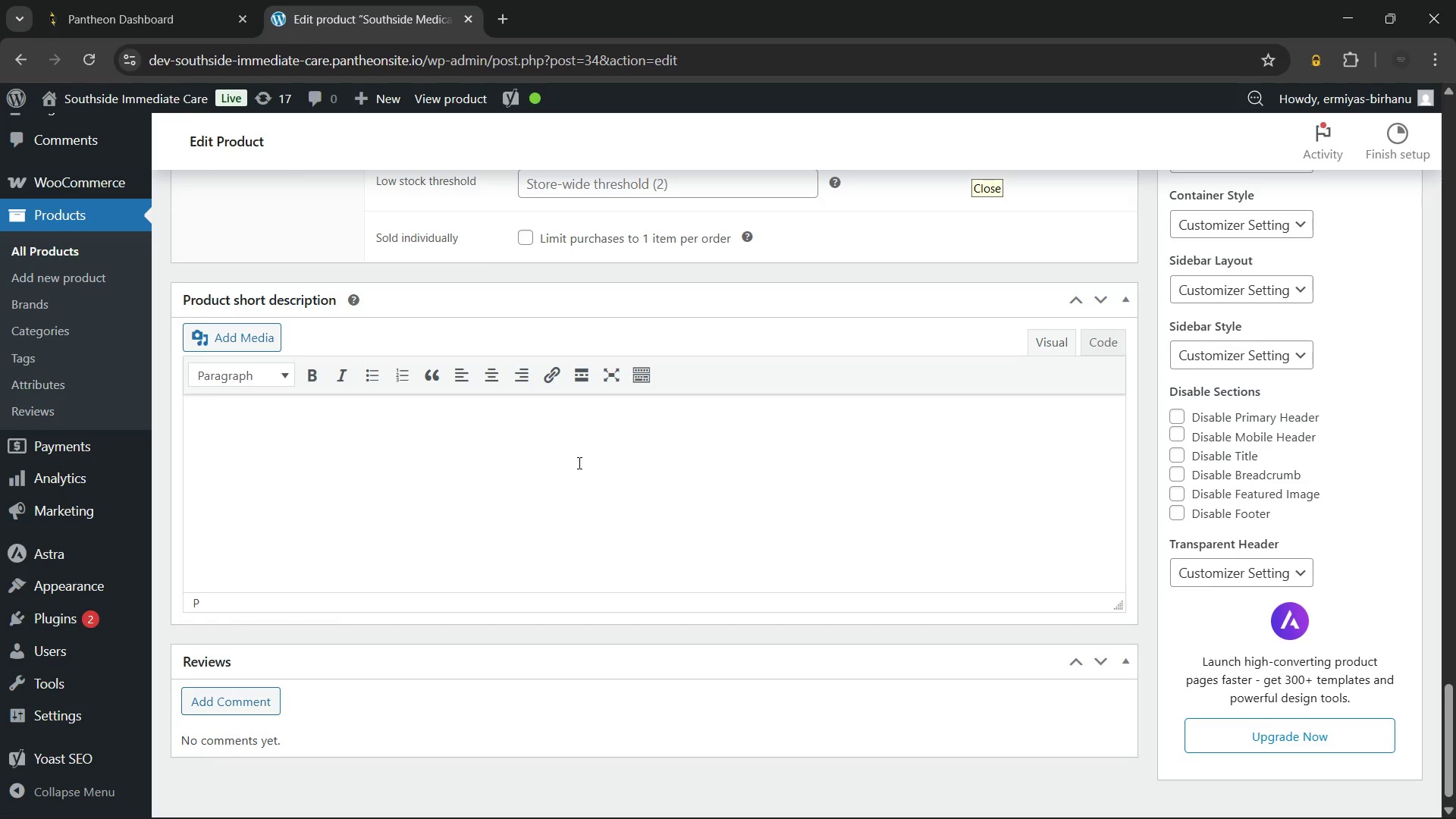 
type(This paraffin wax therapy unit helps soothe)
 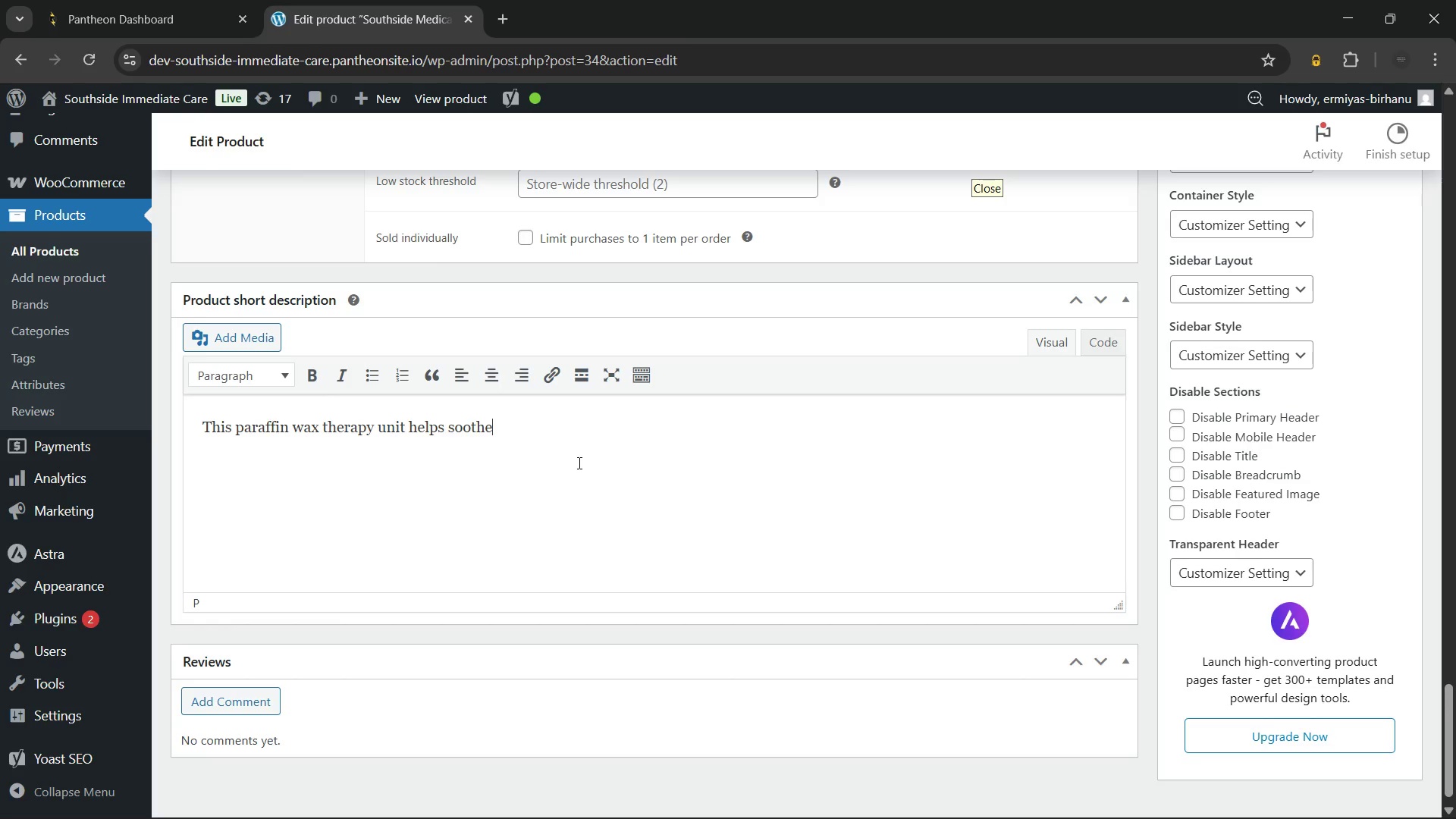 
wait(22.23)
 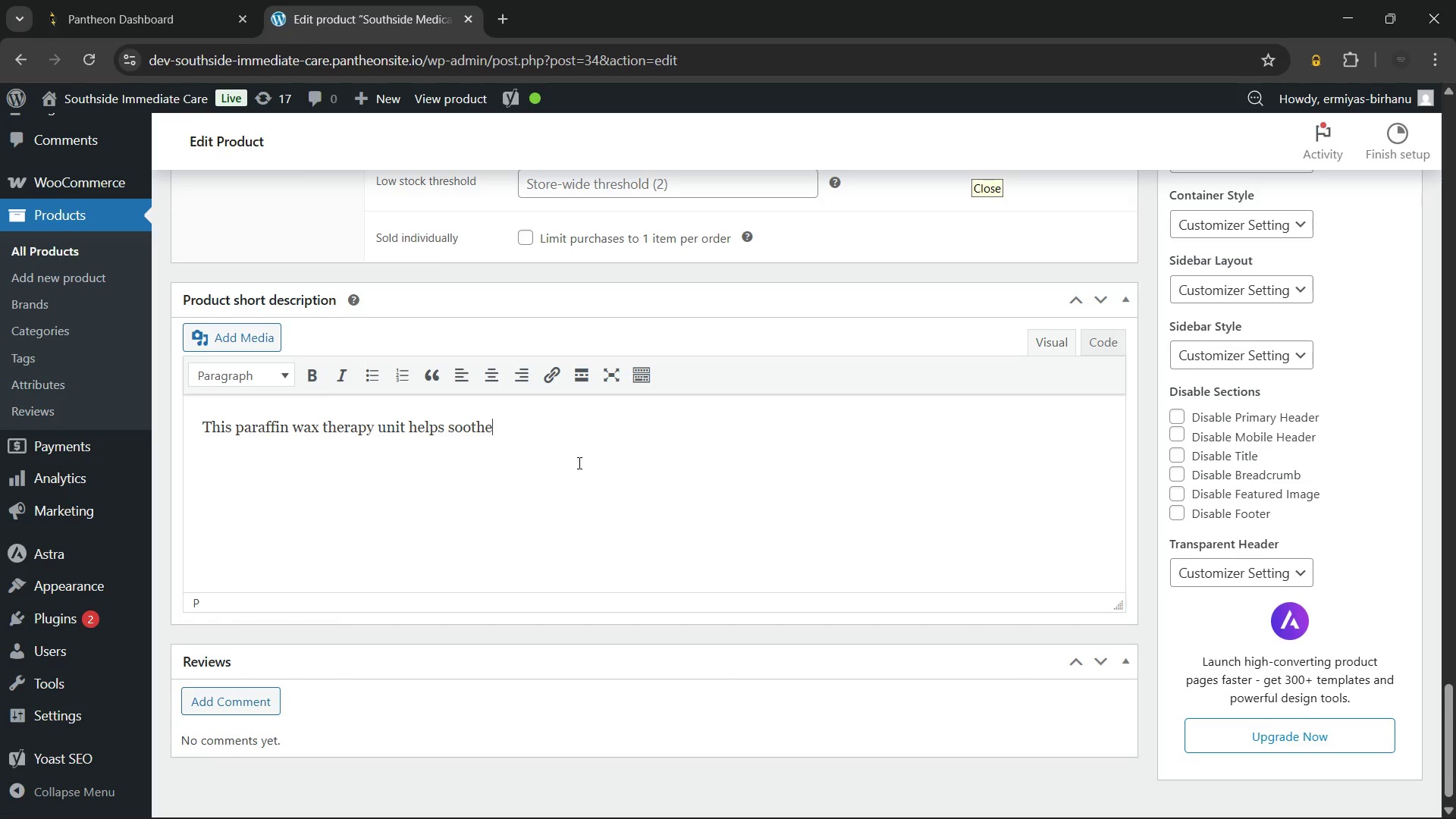 
type( stiff joints, muscle tension, and hand or foot discomfort with deep therapeutic heat. )
 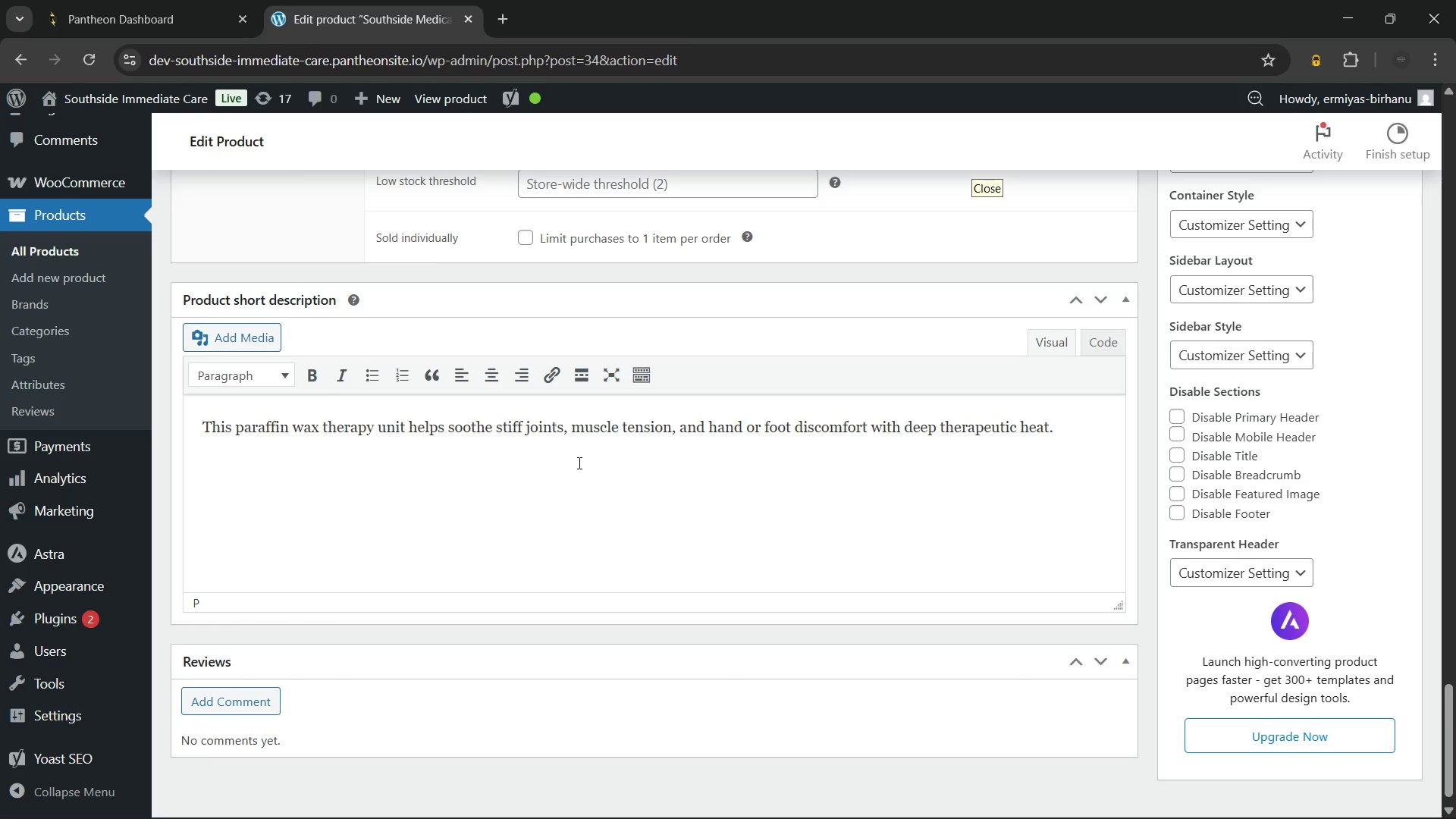 
type(The controlled warming system provides consistent)
 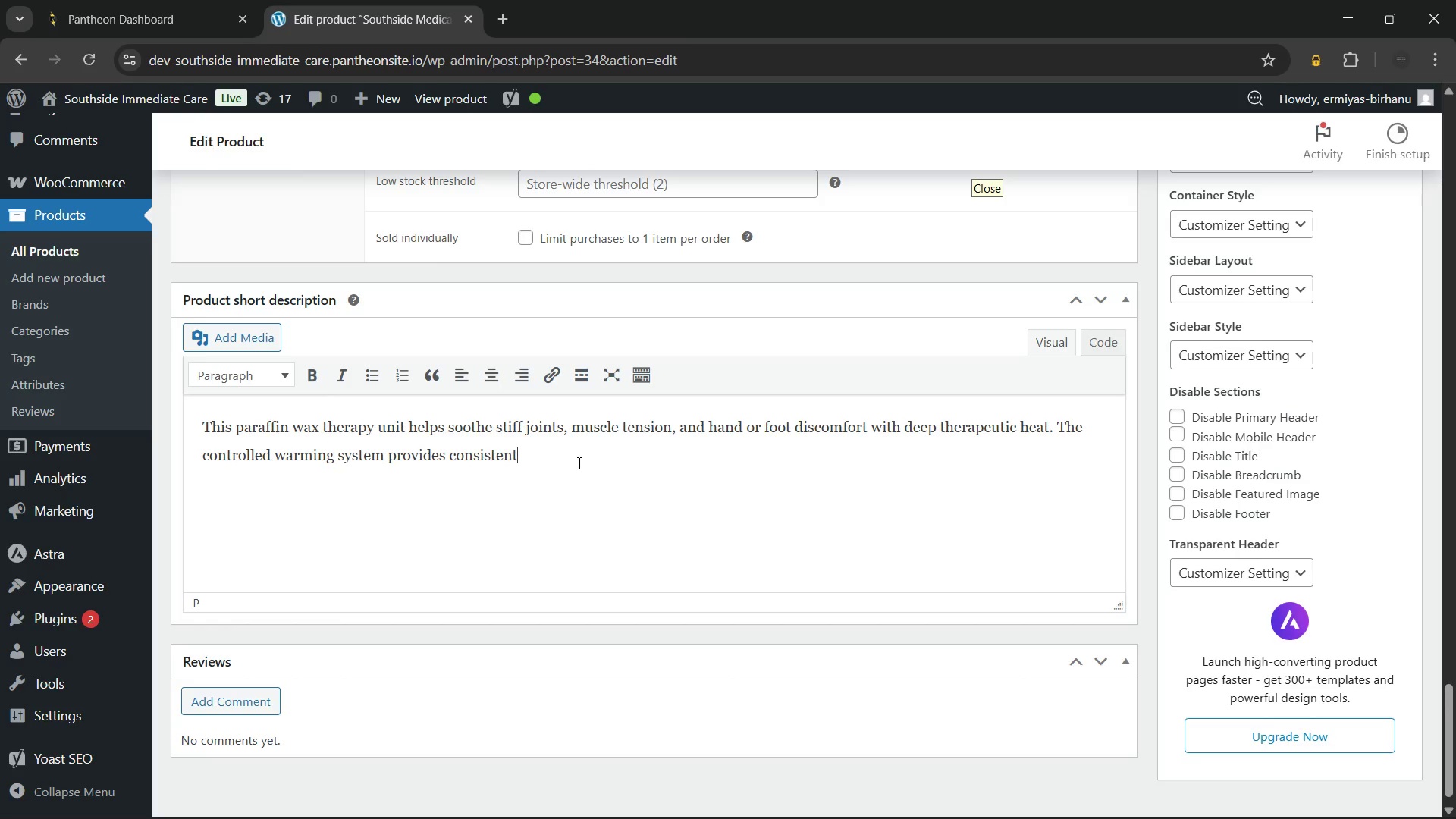 
wait(7.3)
 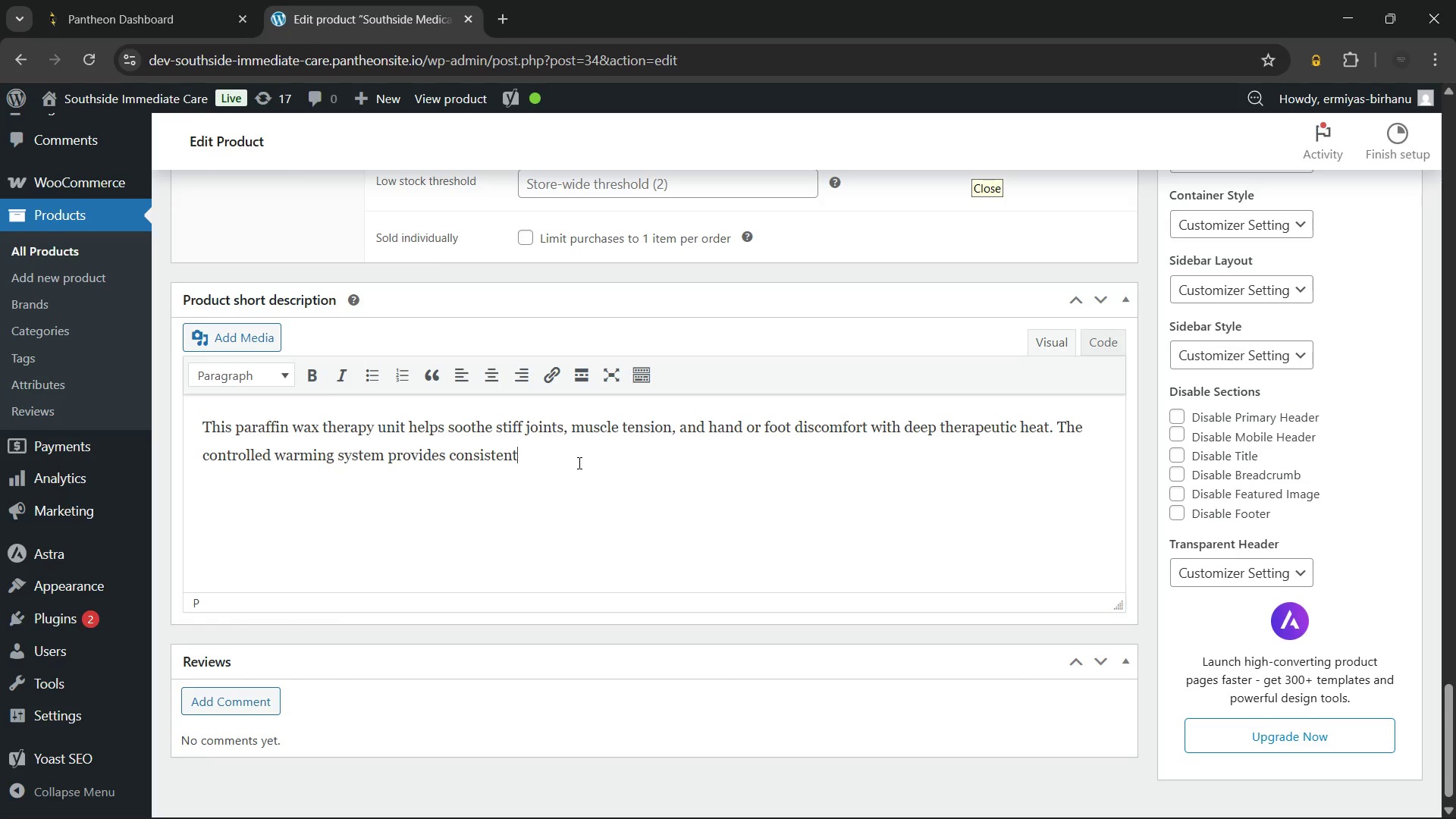 
type( and comfortable treatment at home.)
 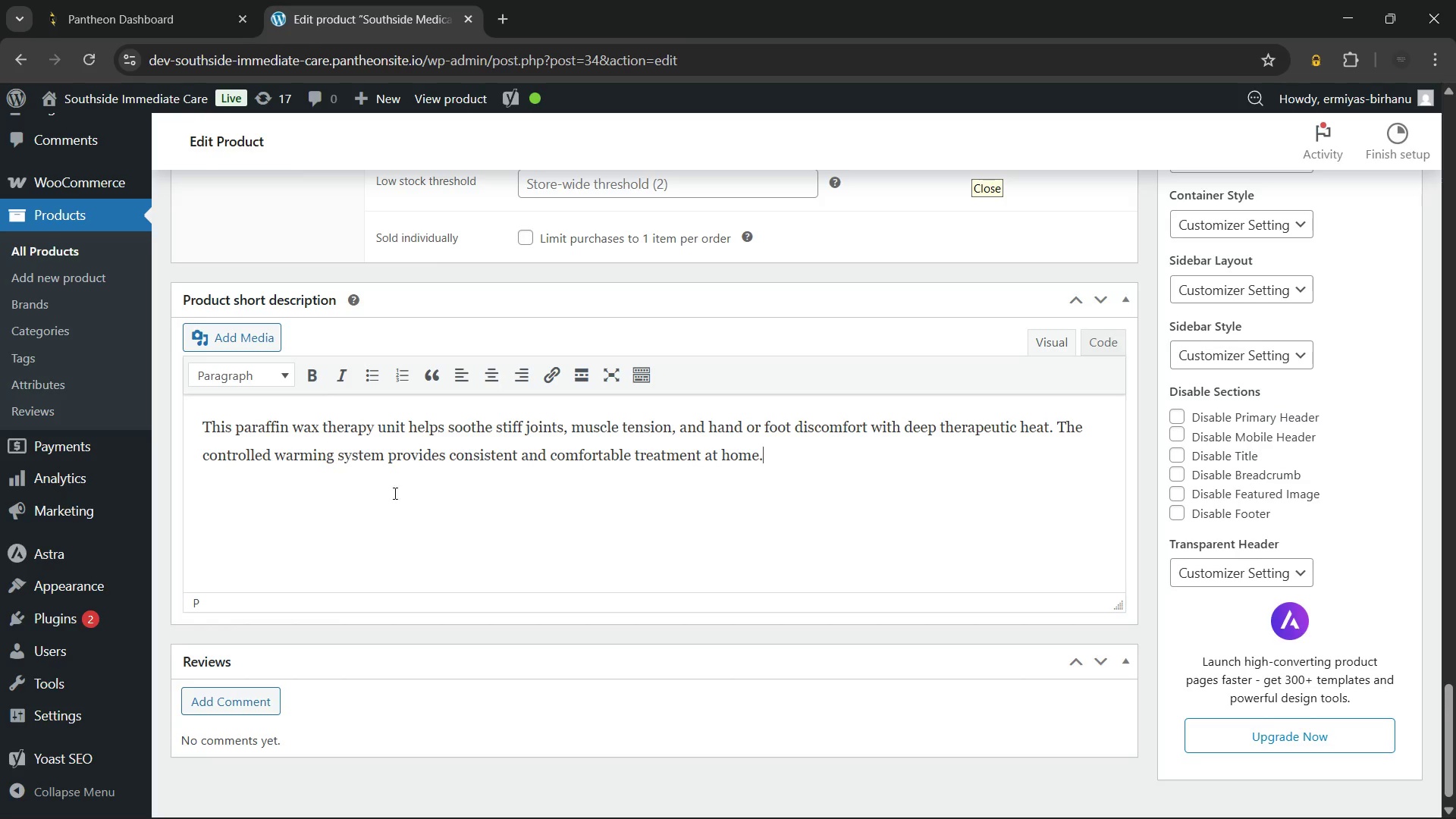 
wait(5.67)
 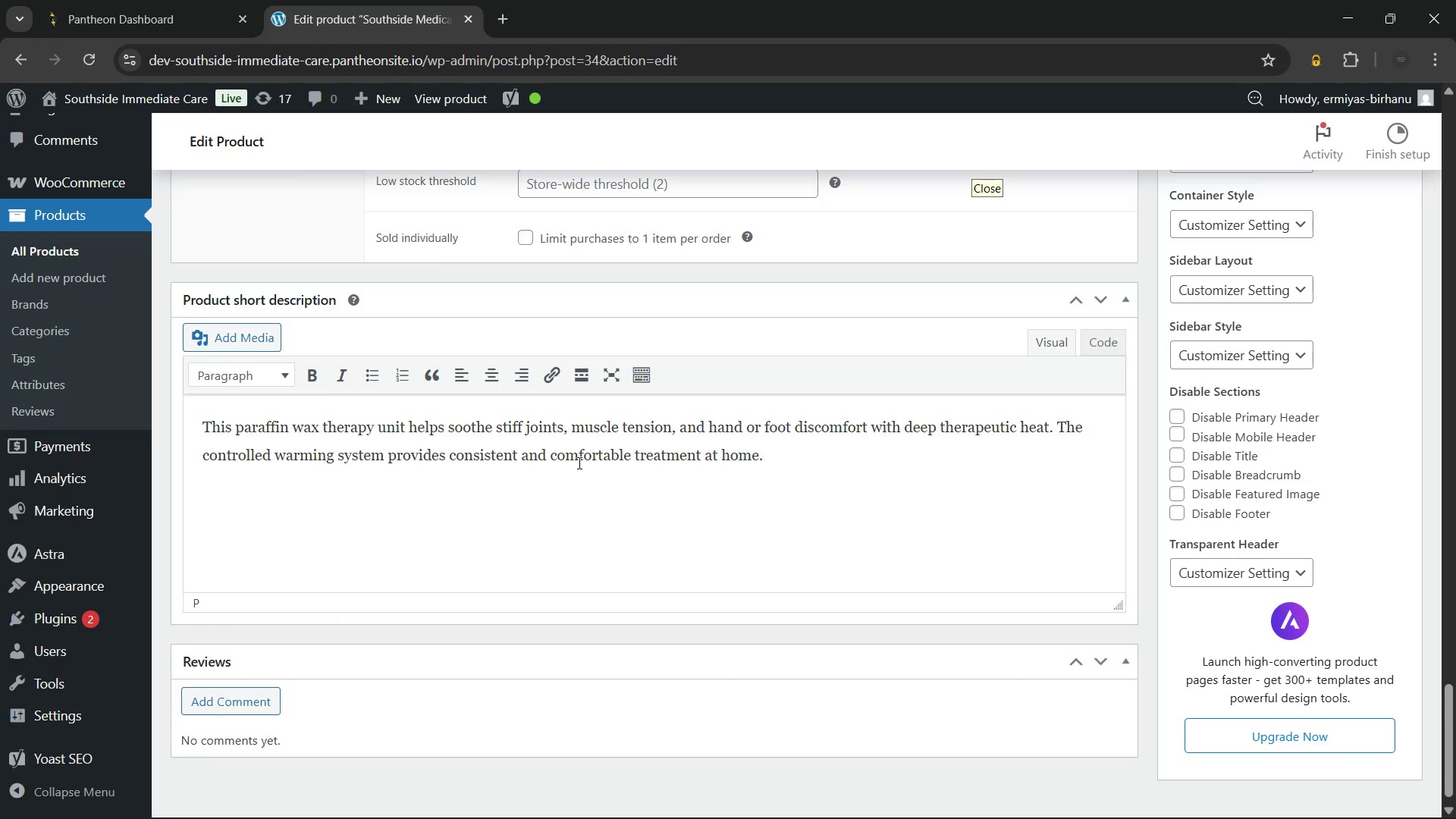 
left_click_drag(start_coordinate=[234, 428], to_coordinate=[375, 416])
 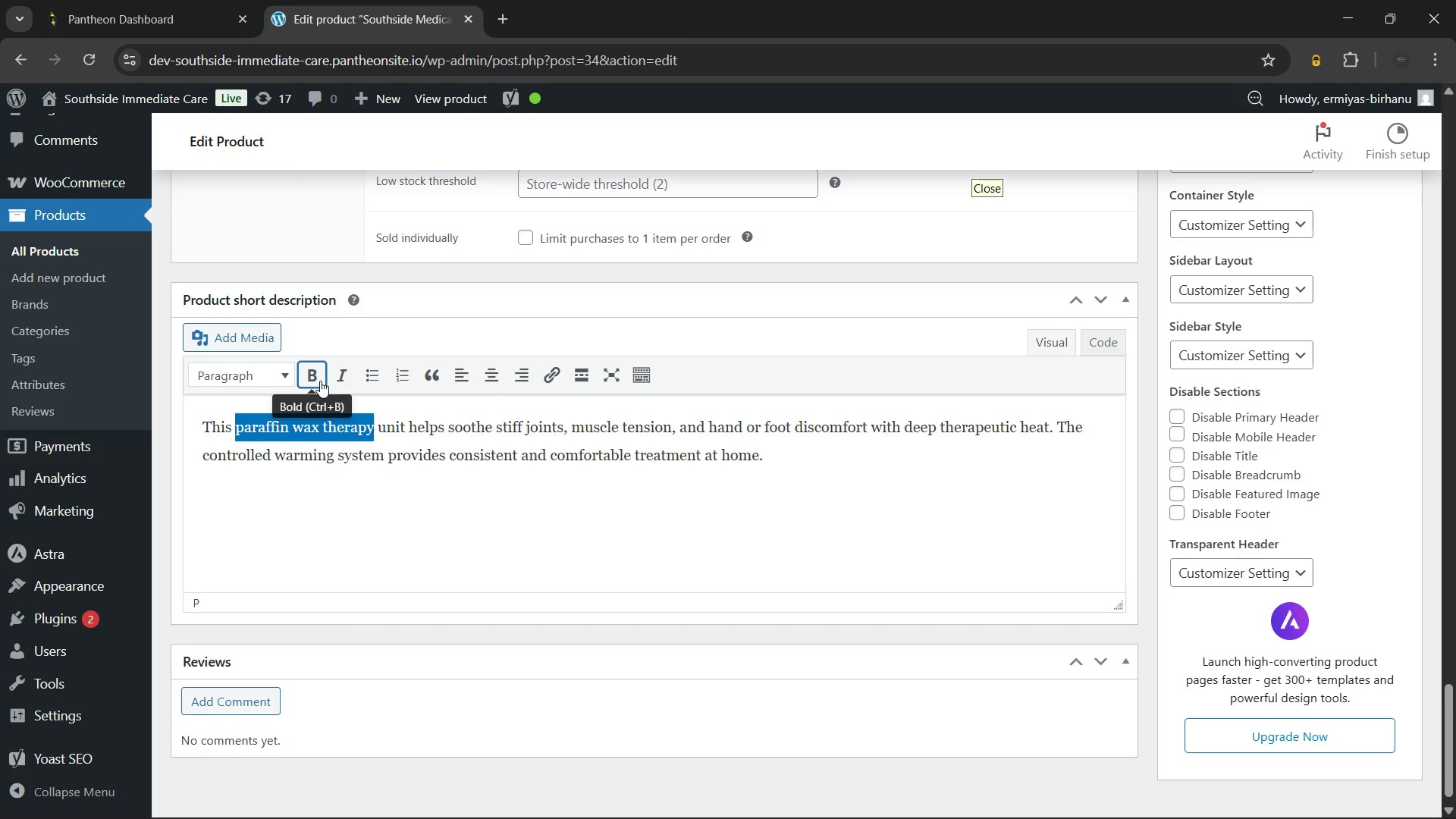 
left_click([318, 379])
 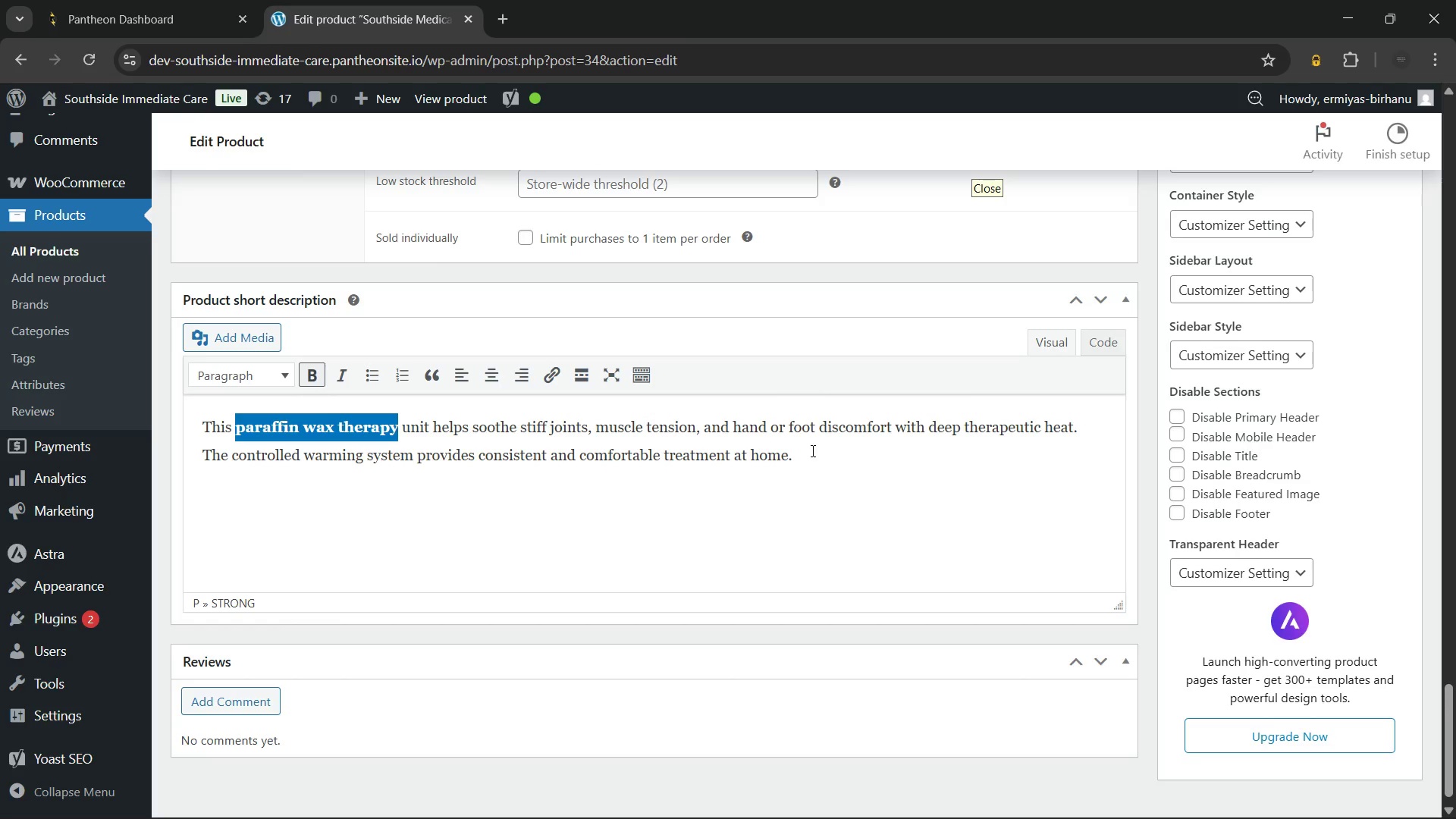 
left_click([821, 450])
 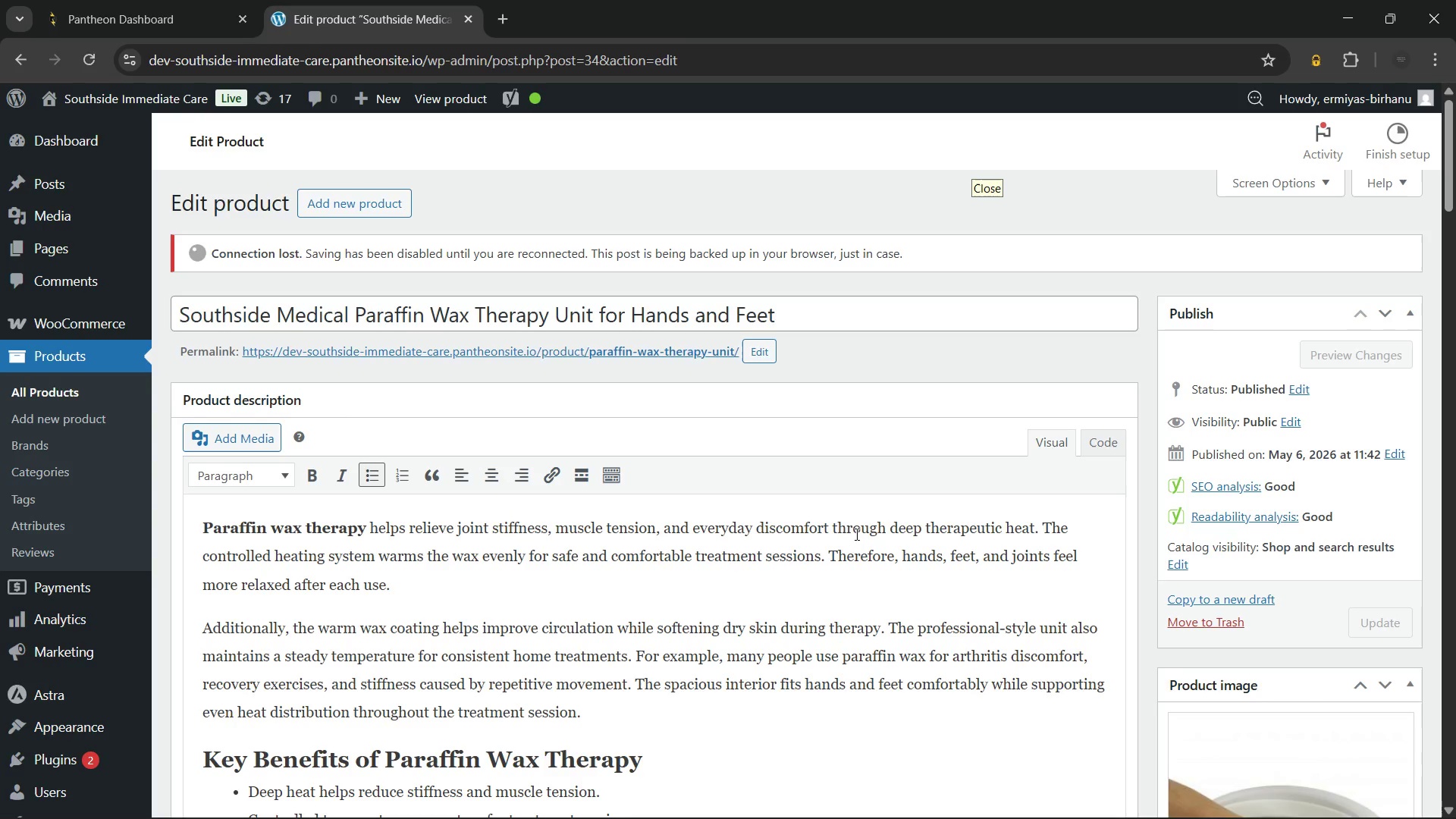 
wait(34.53)
 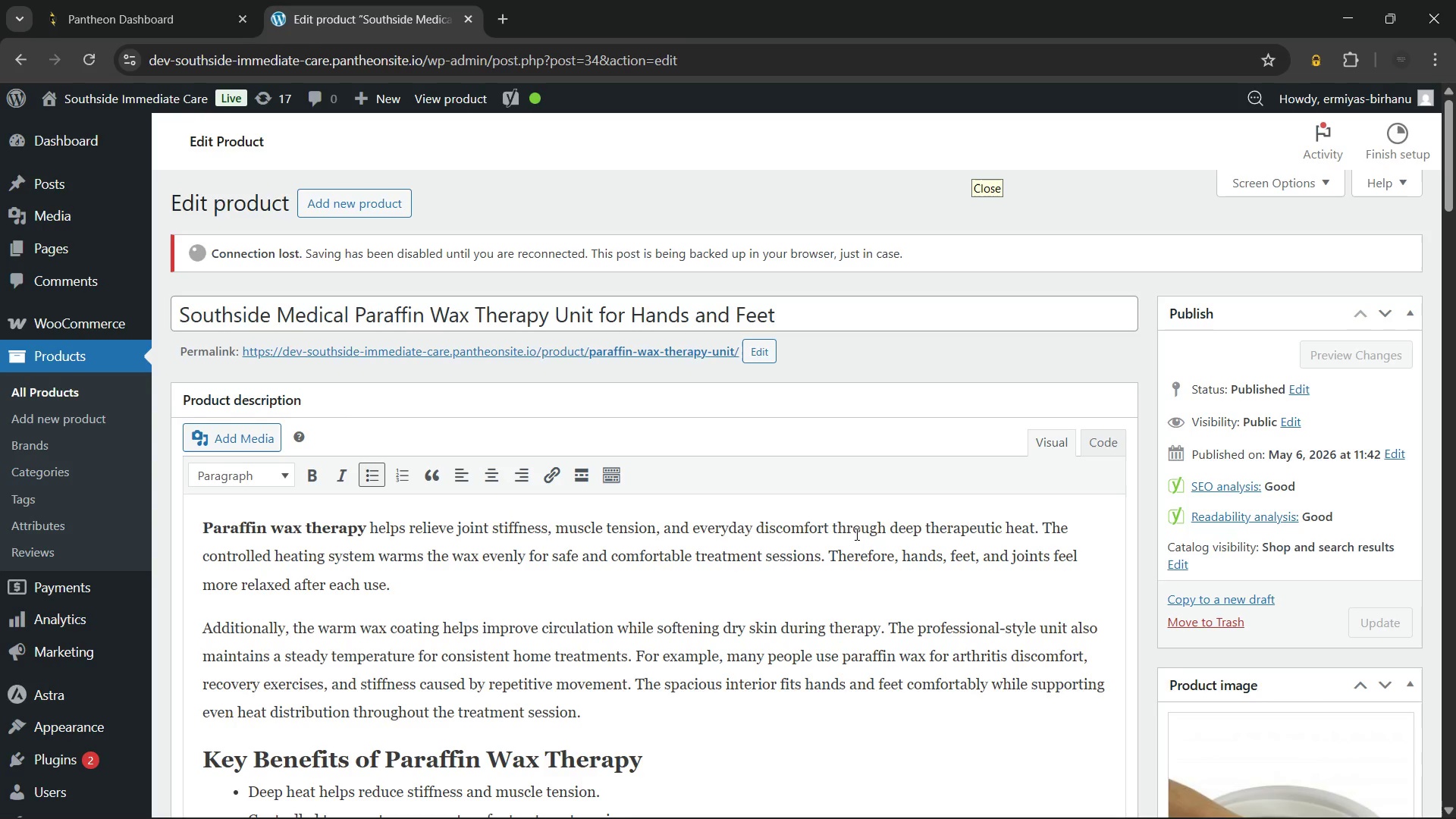 
left_click([1316, 787])
 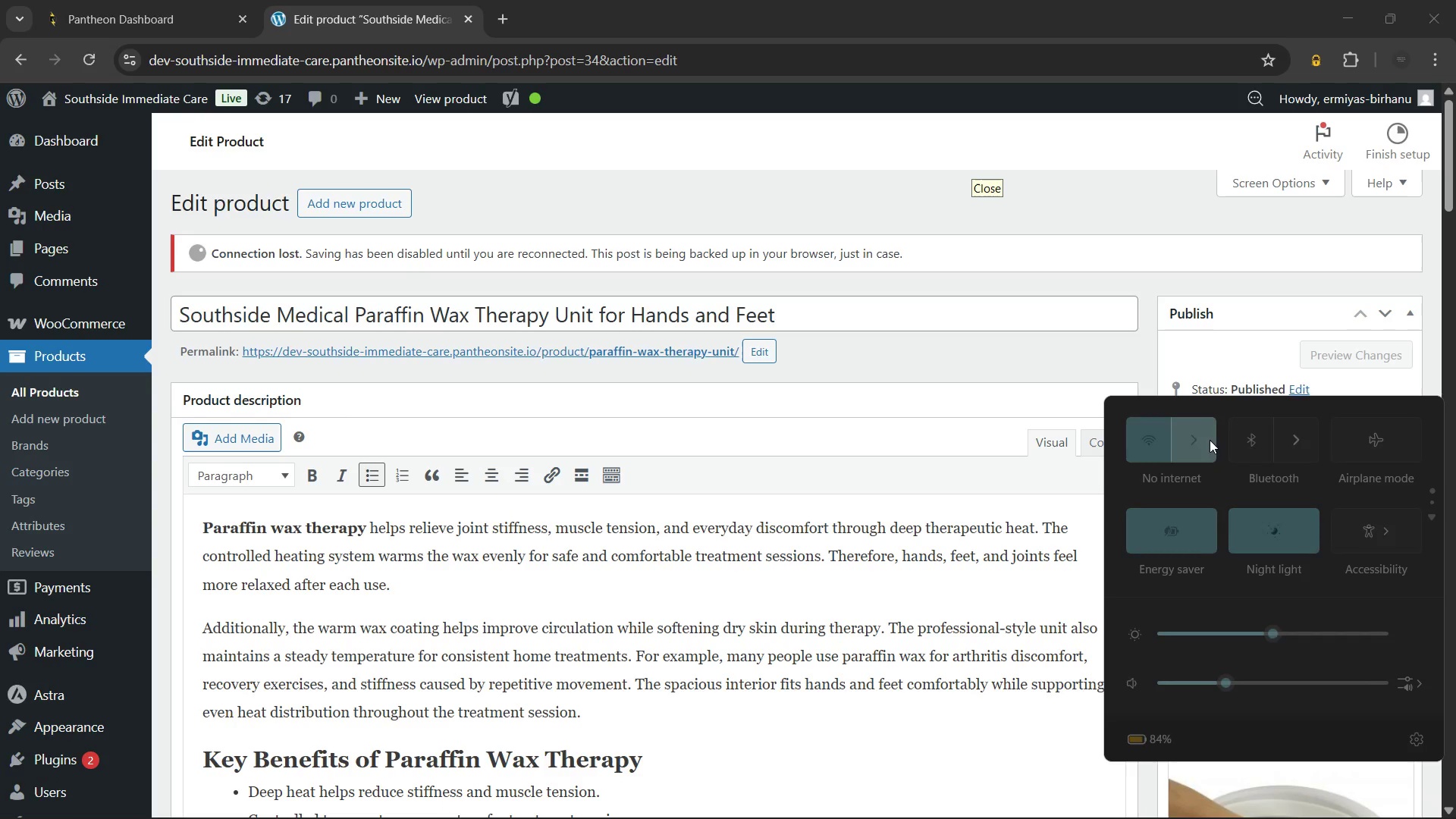 
left_click([1210, 440])
 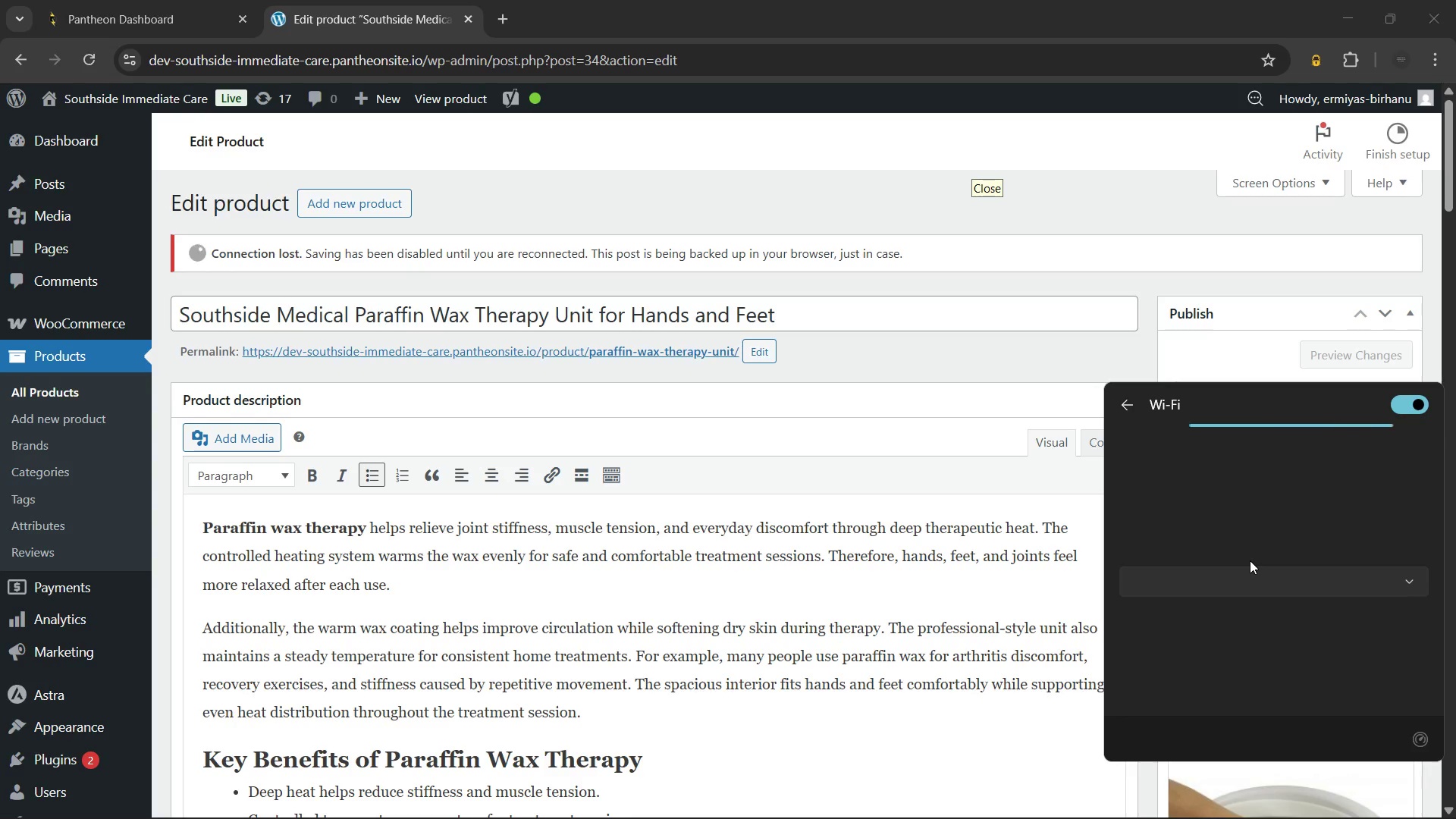 
wait(15.11)
 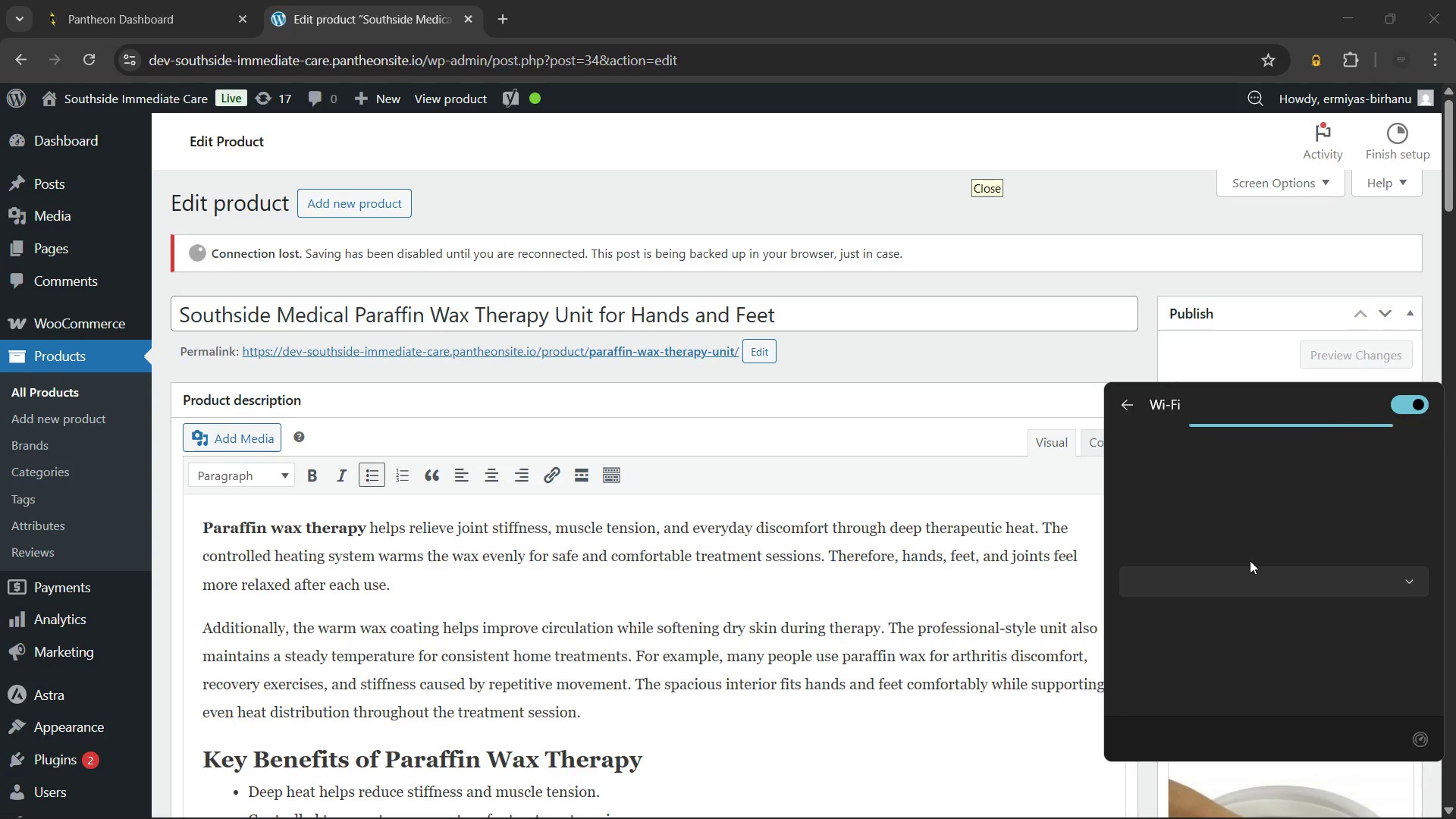 
left_click([1138, 408])
 